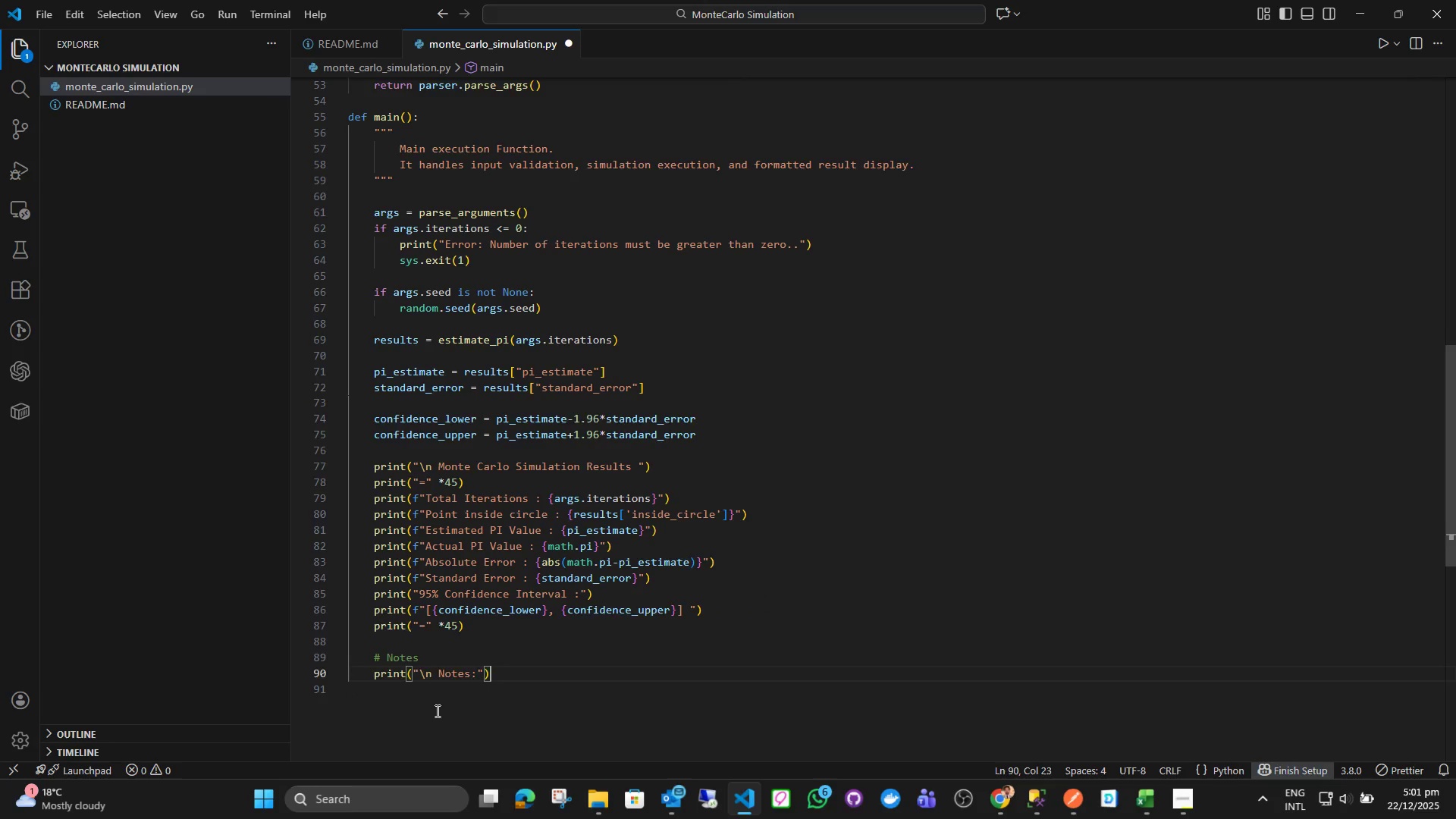 
key(Enter)
 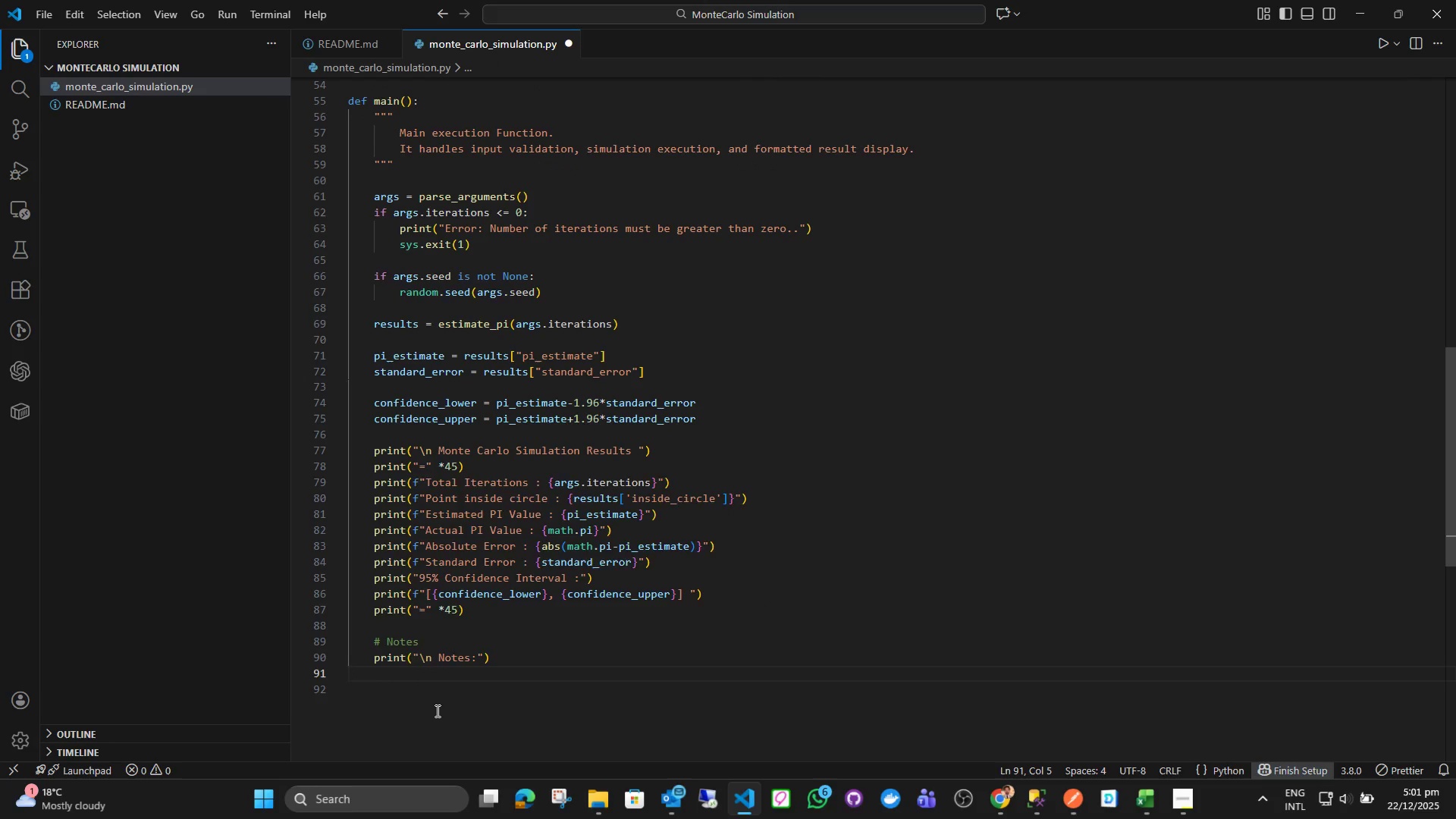 
type(print("")
 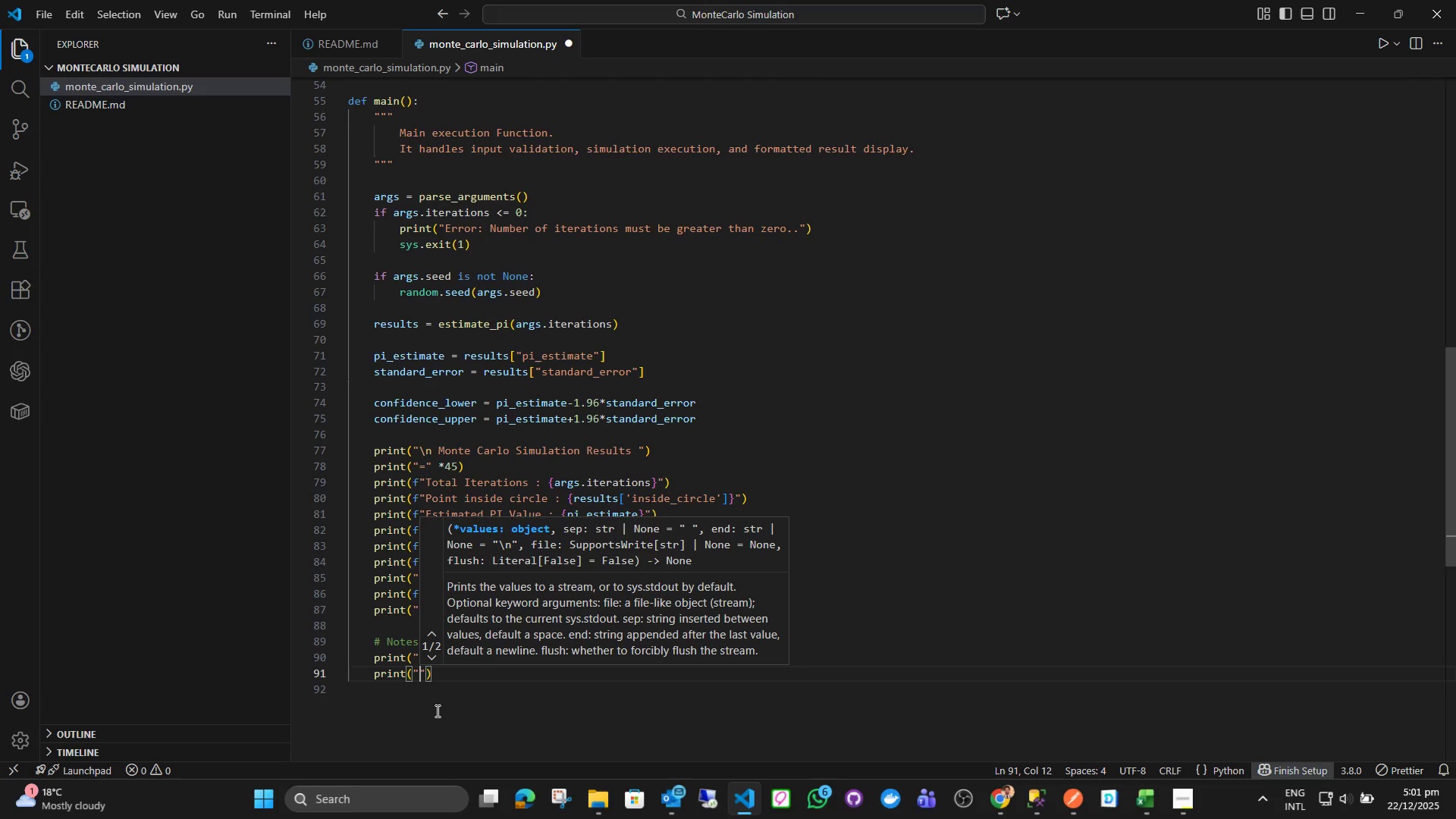 
 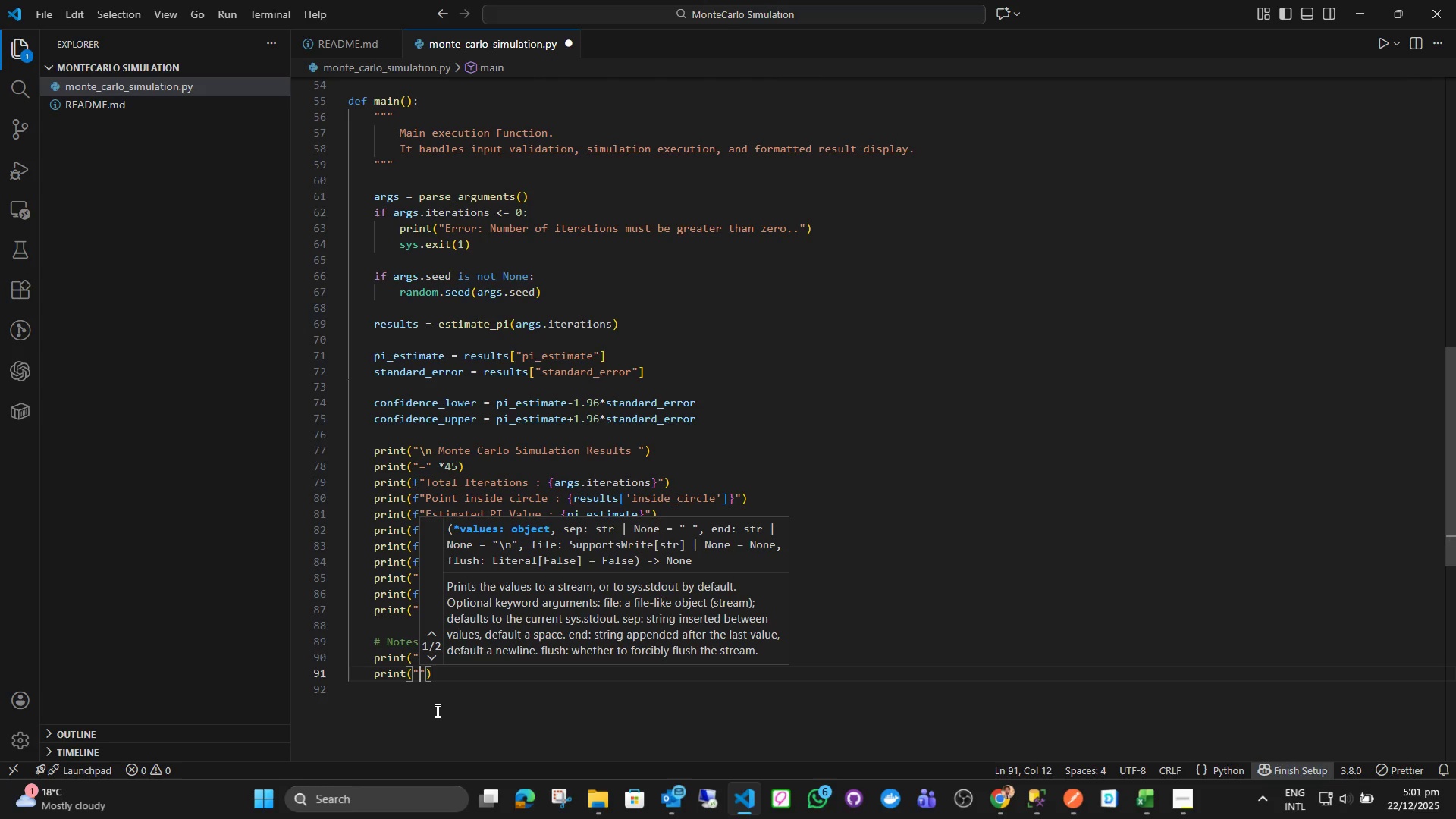 
key(ArrowLeft)
 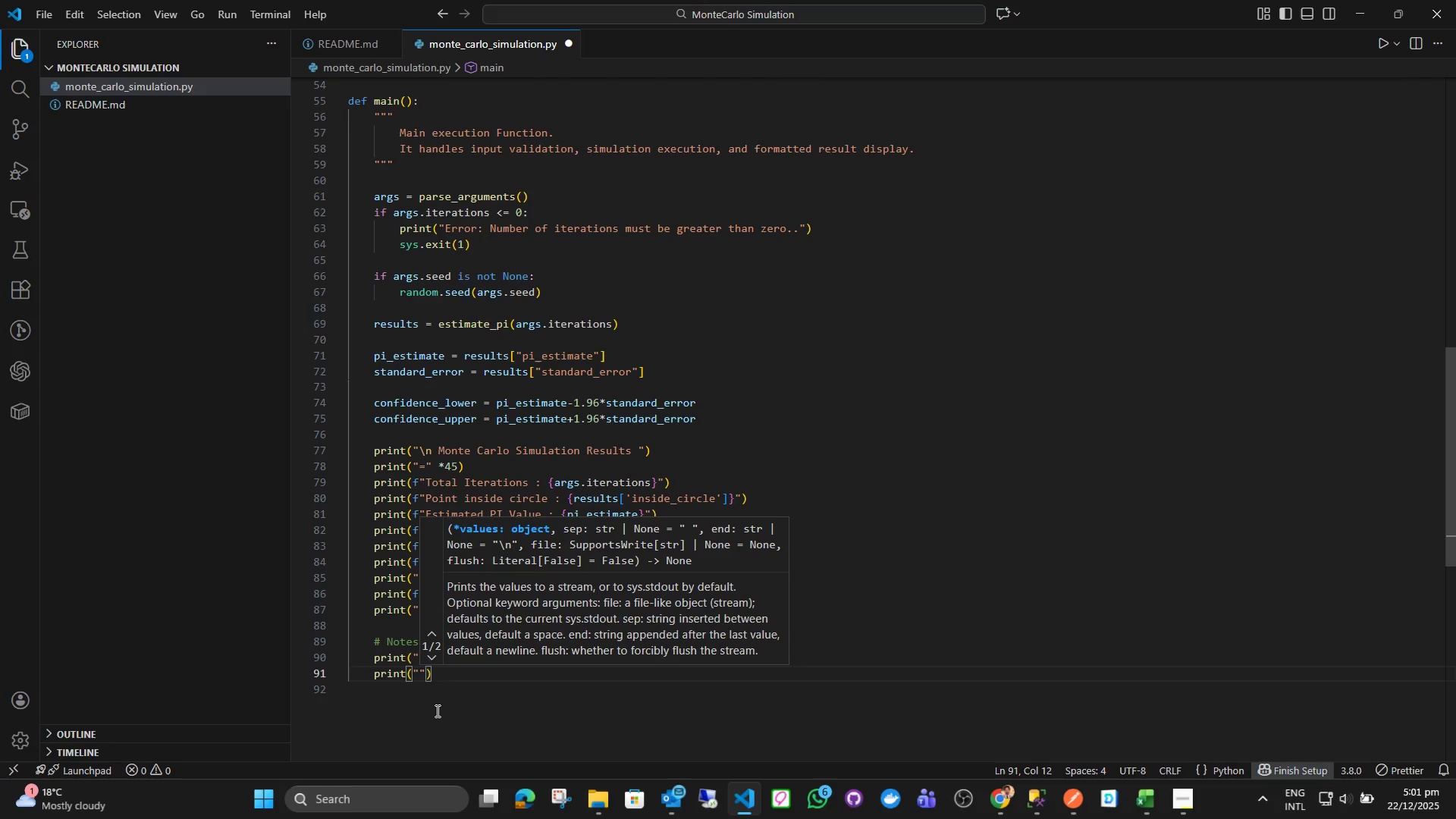 
type(- Incer)
key(Backspace)
key(Backspace)
type(reasing iterations improves accuracy..)
 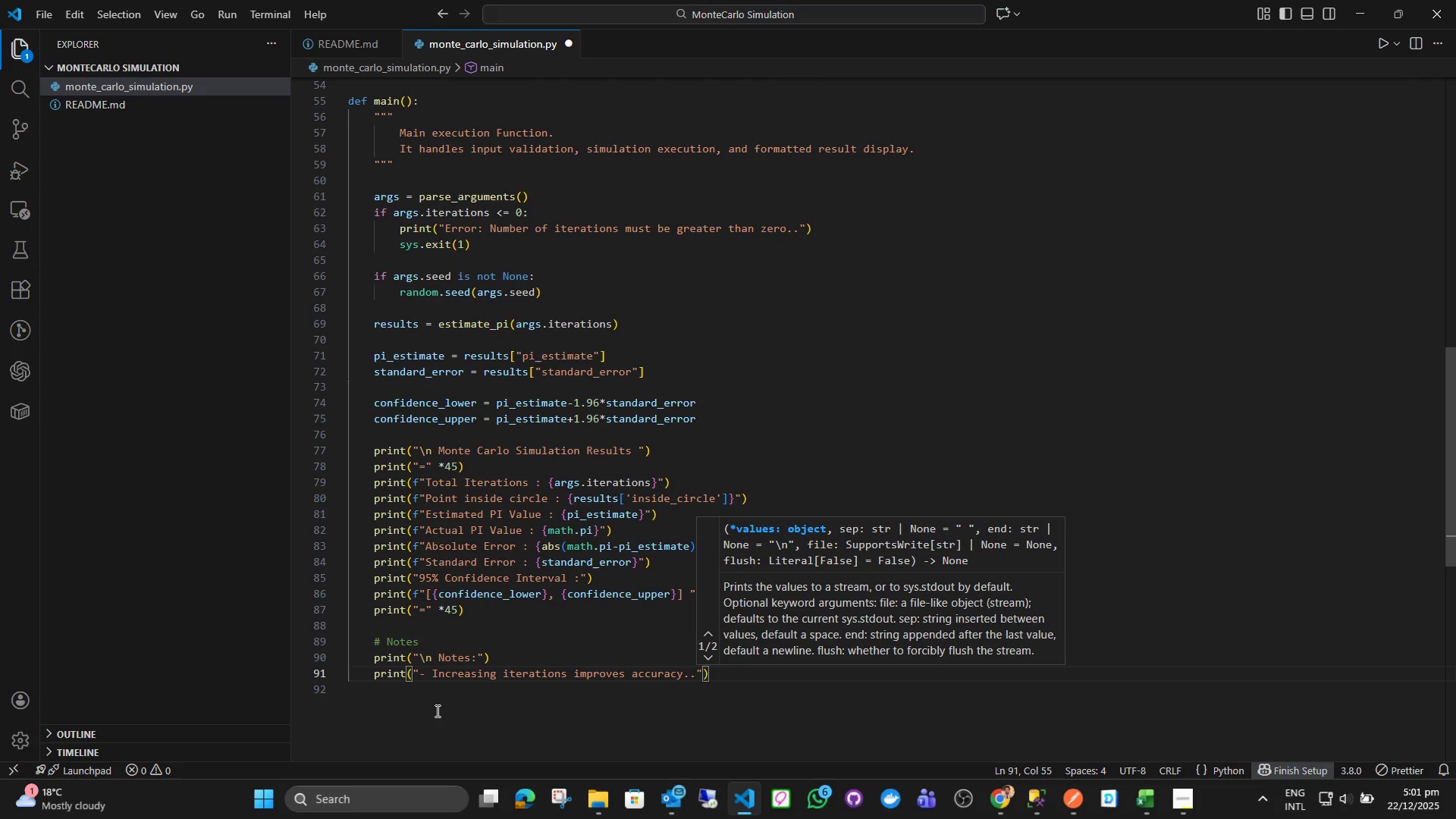 
key(ArrowRight)
 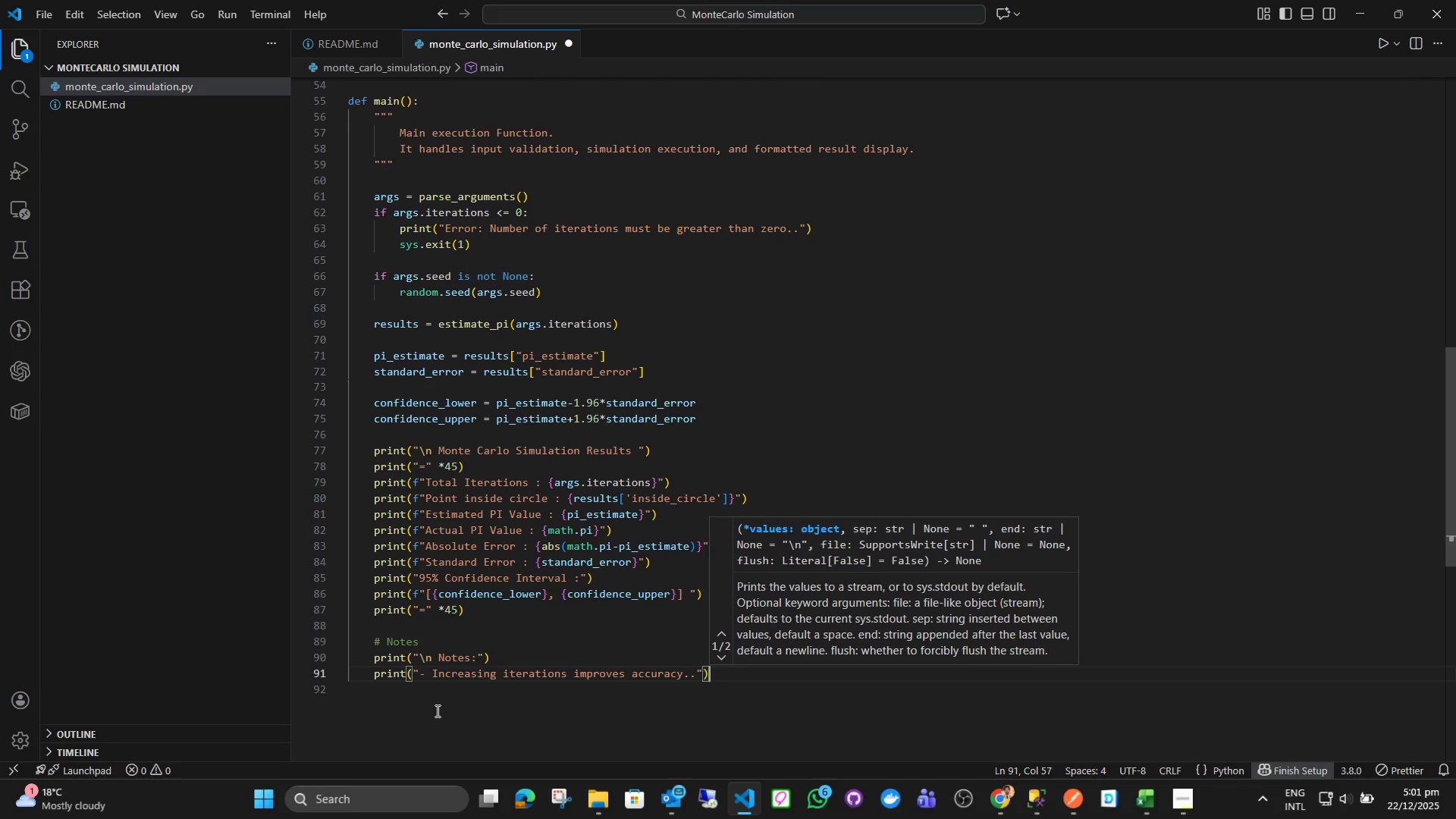 
key(ArrowRight)
 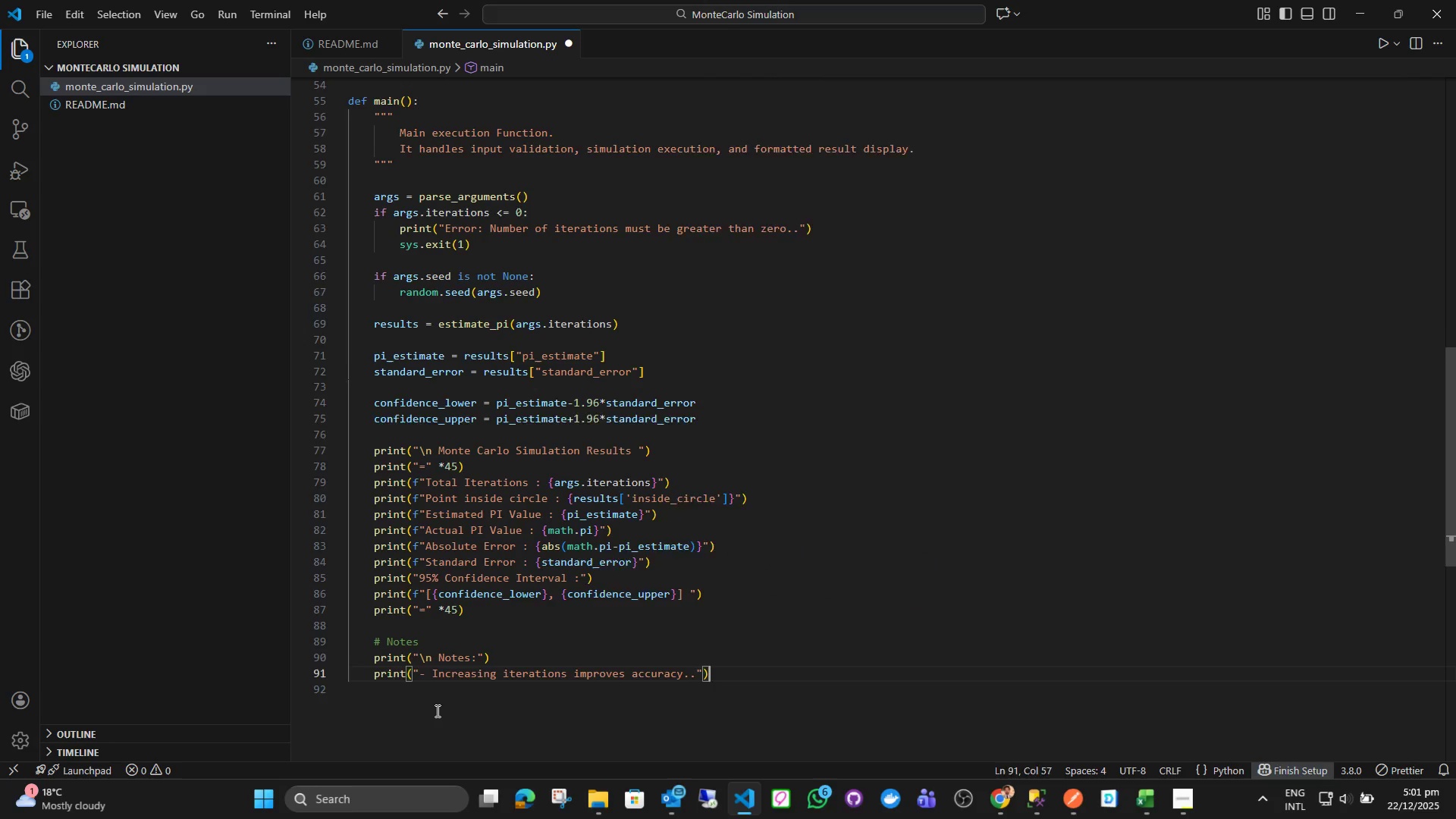 
key(Enter)
 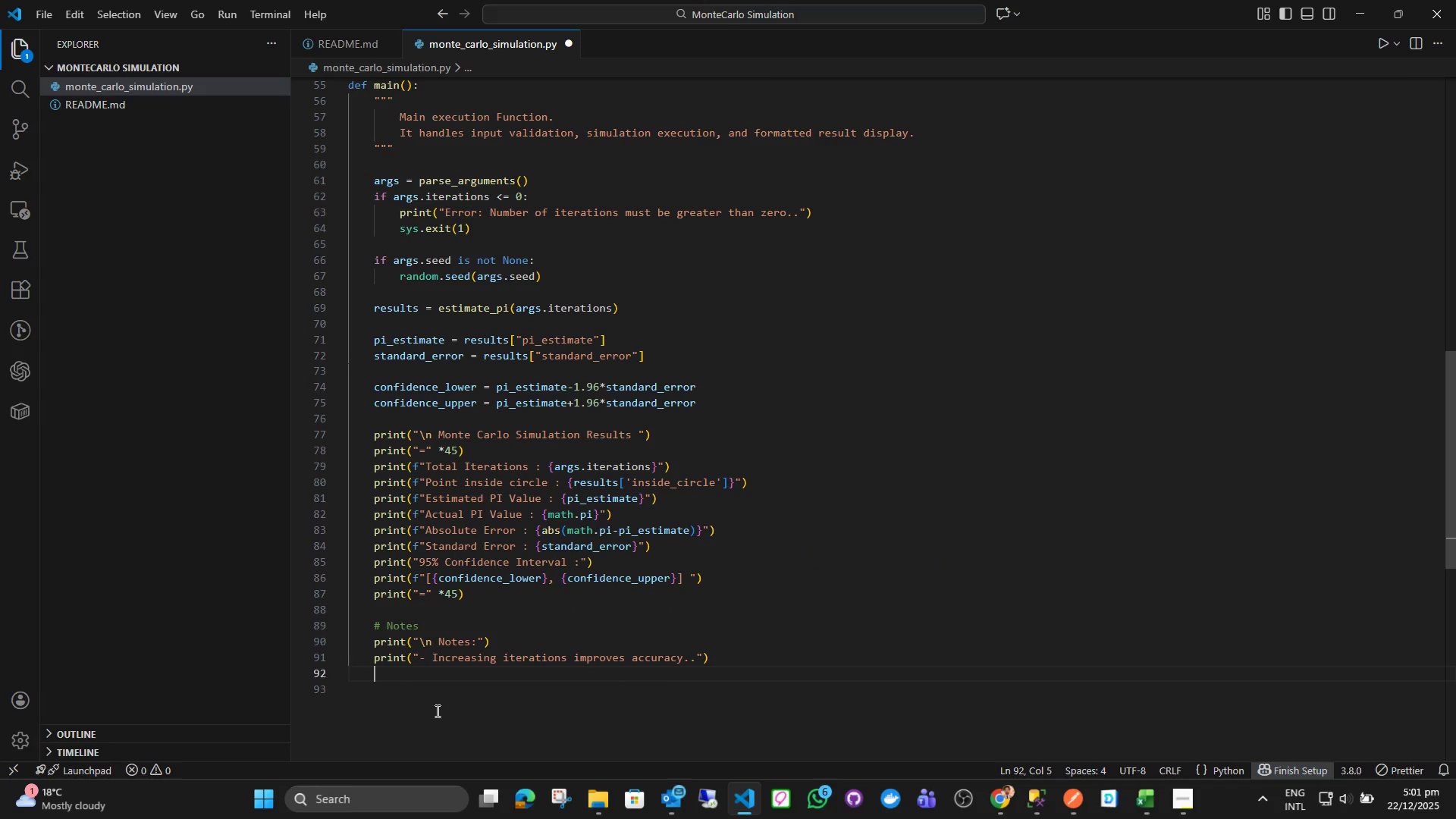 
type(print("")
 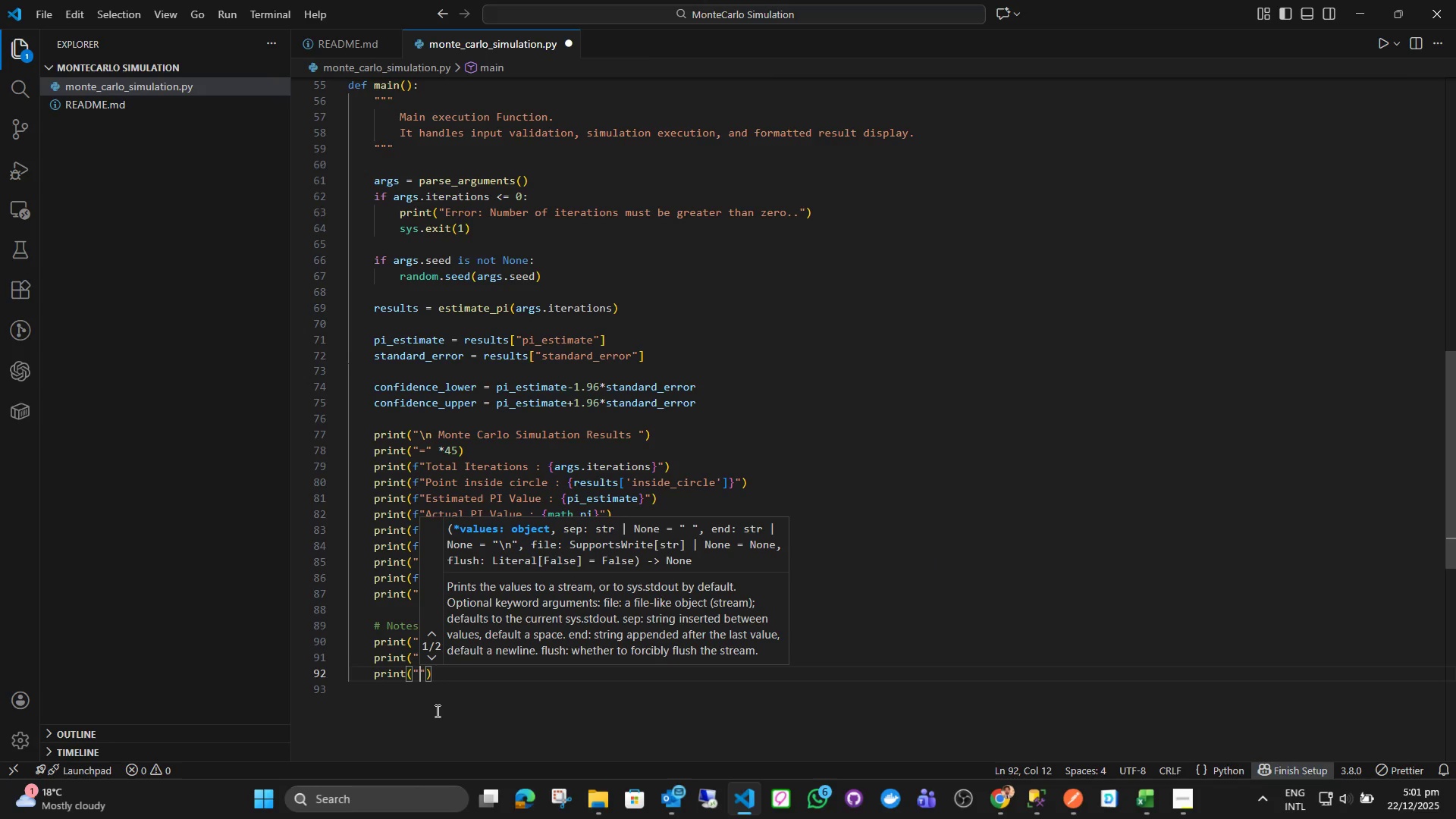 
 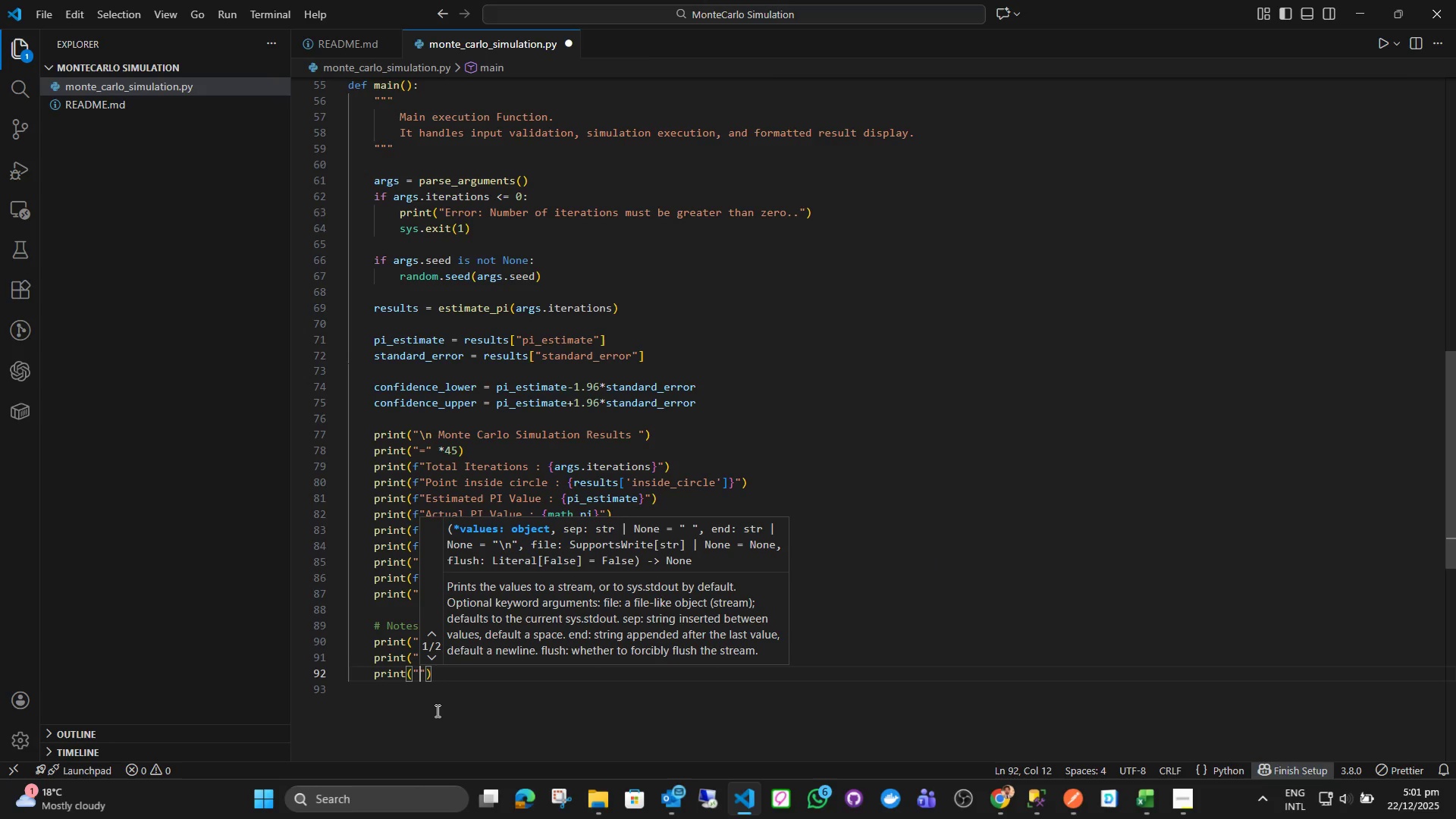 
key(ArrowLeft)
 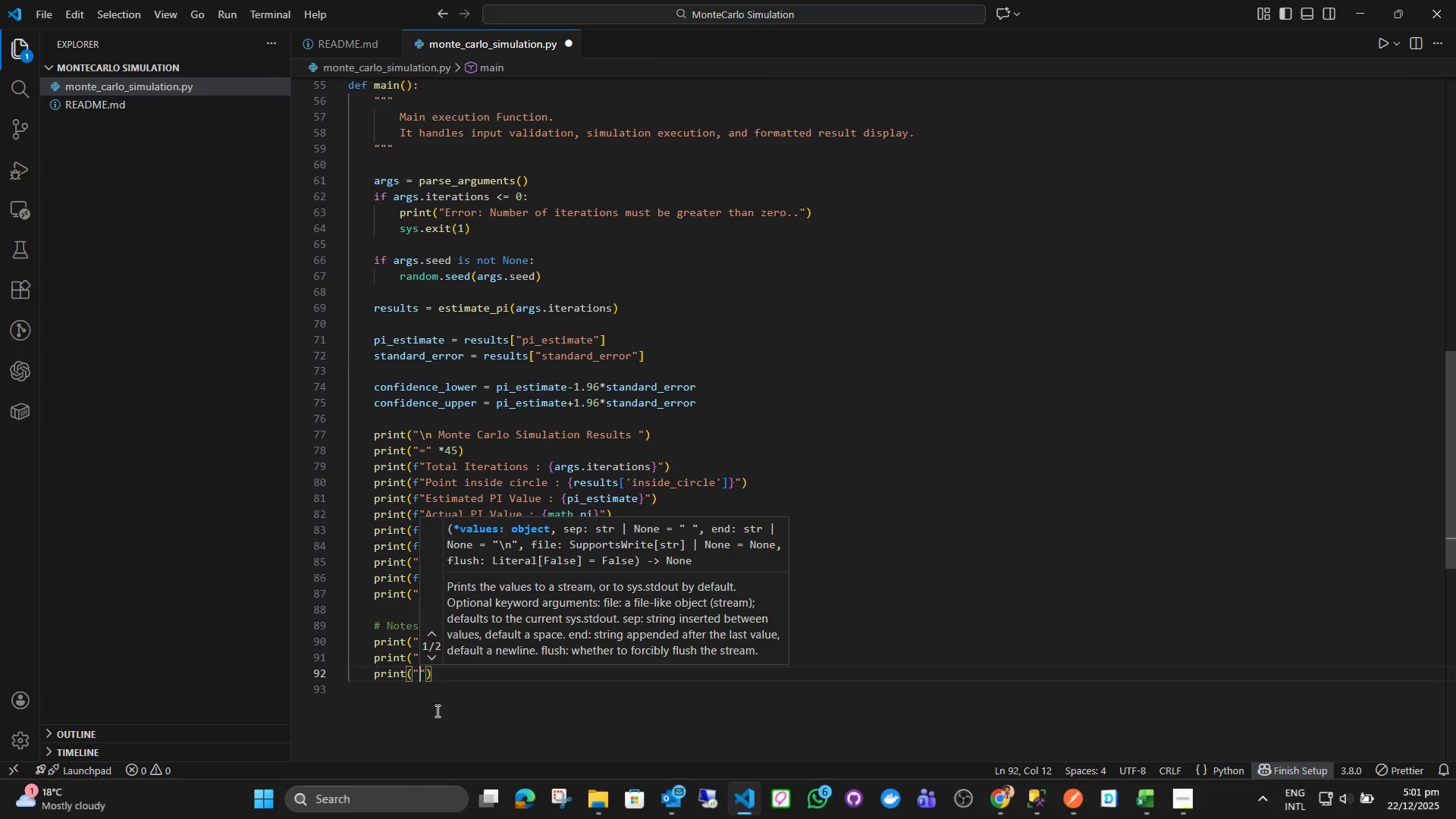 
type(- Monte Carlo Simulations coverat)
key(Backspace)
type(ge slowwly)
key(Backspace)
key(Backspace)
key(Backspace)
type(ly..)
 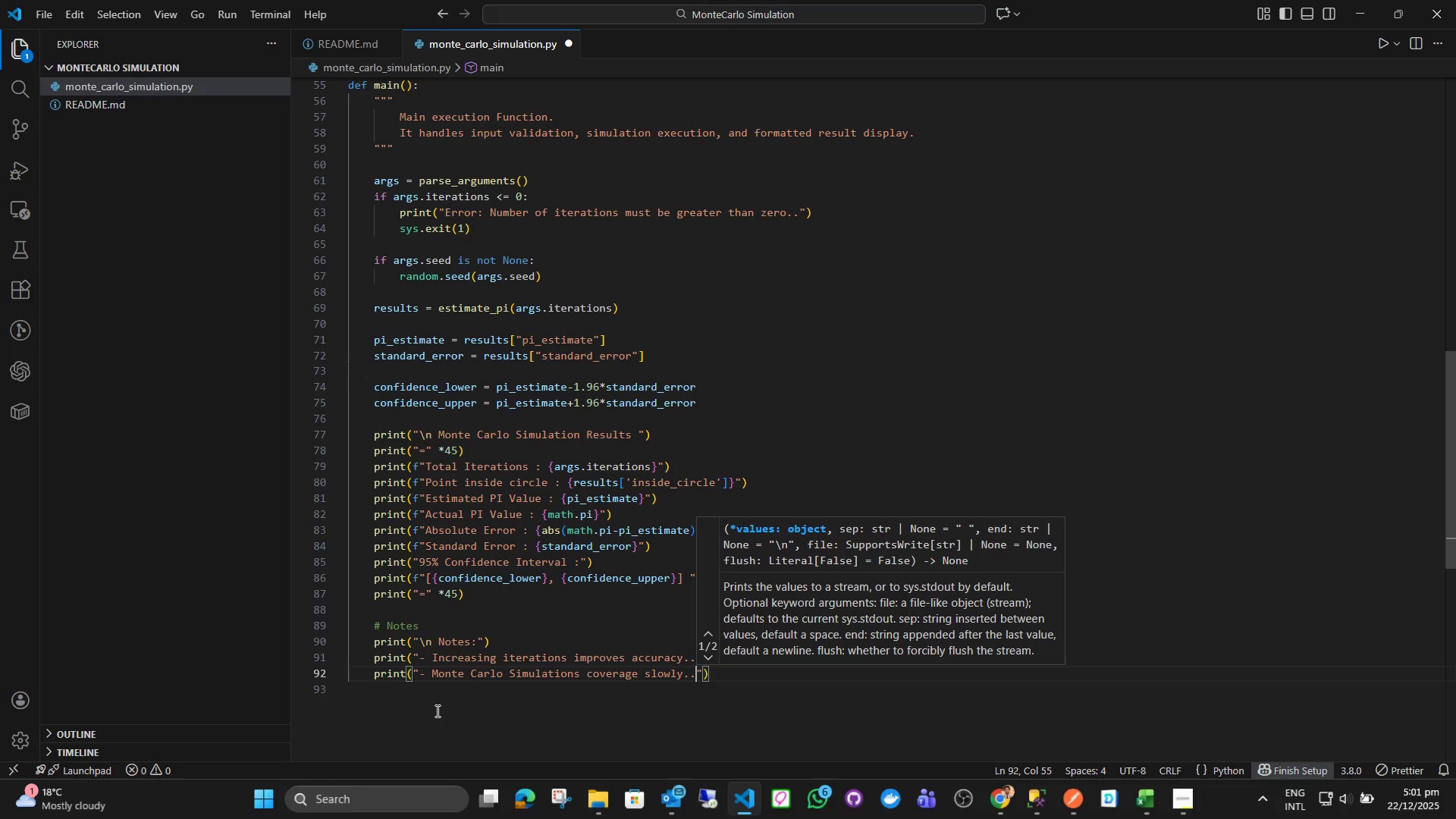 
key(ArrowRight)
 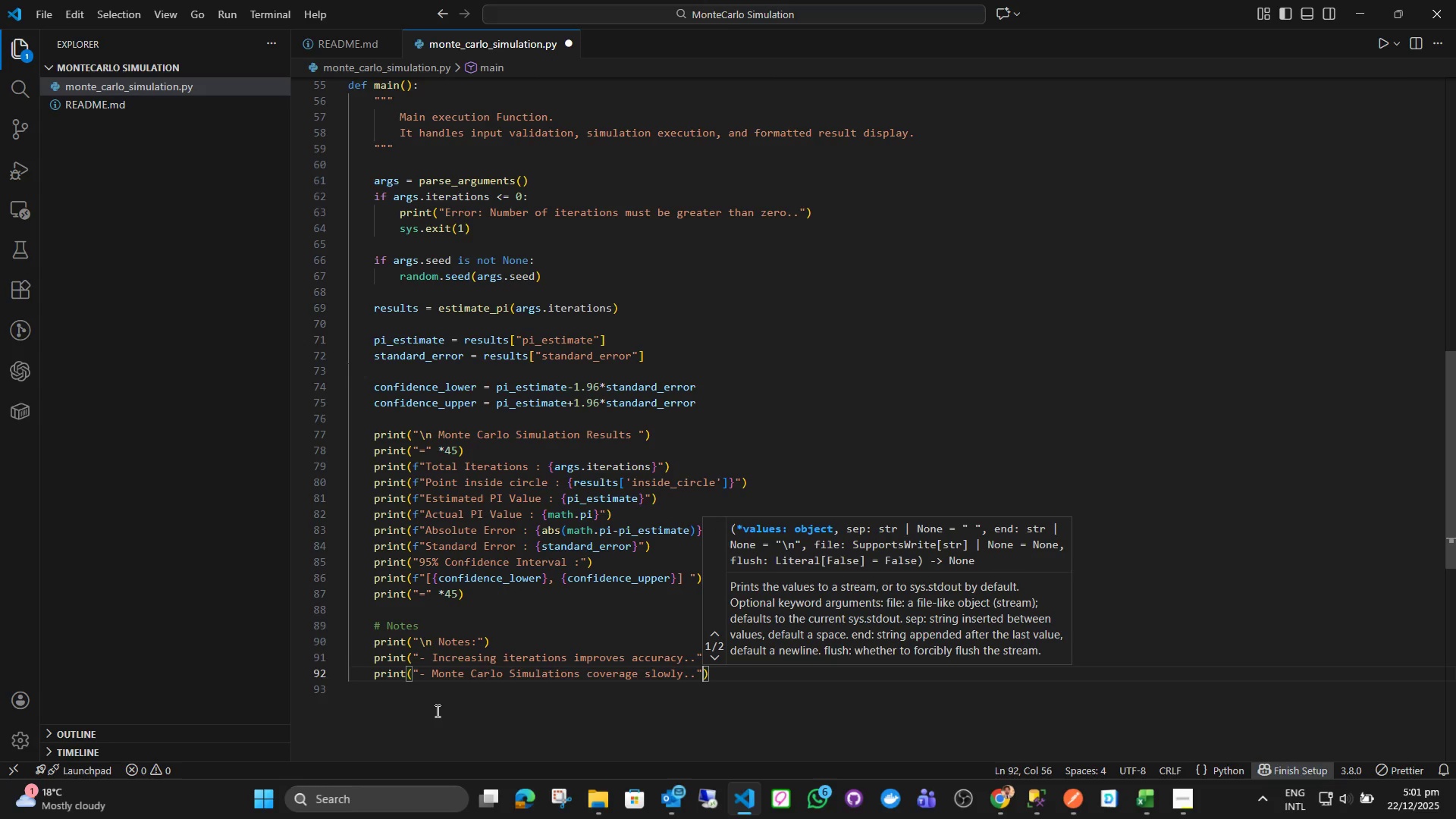 
key(ArrowRight)
 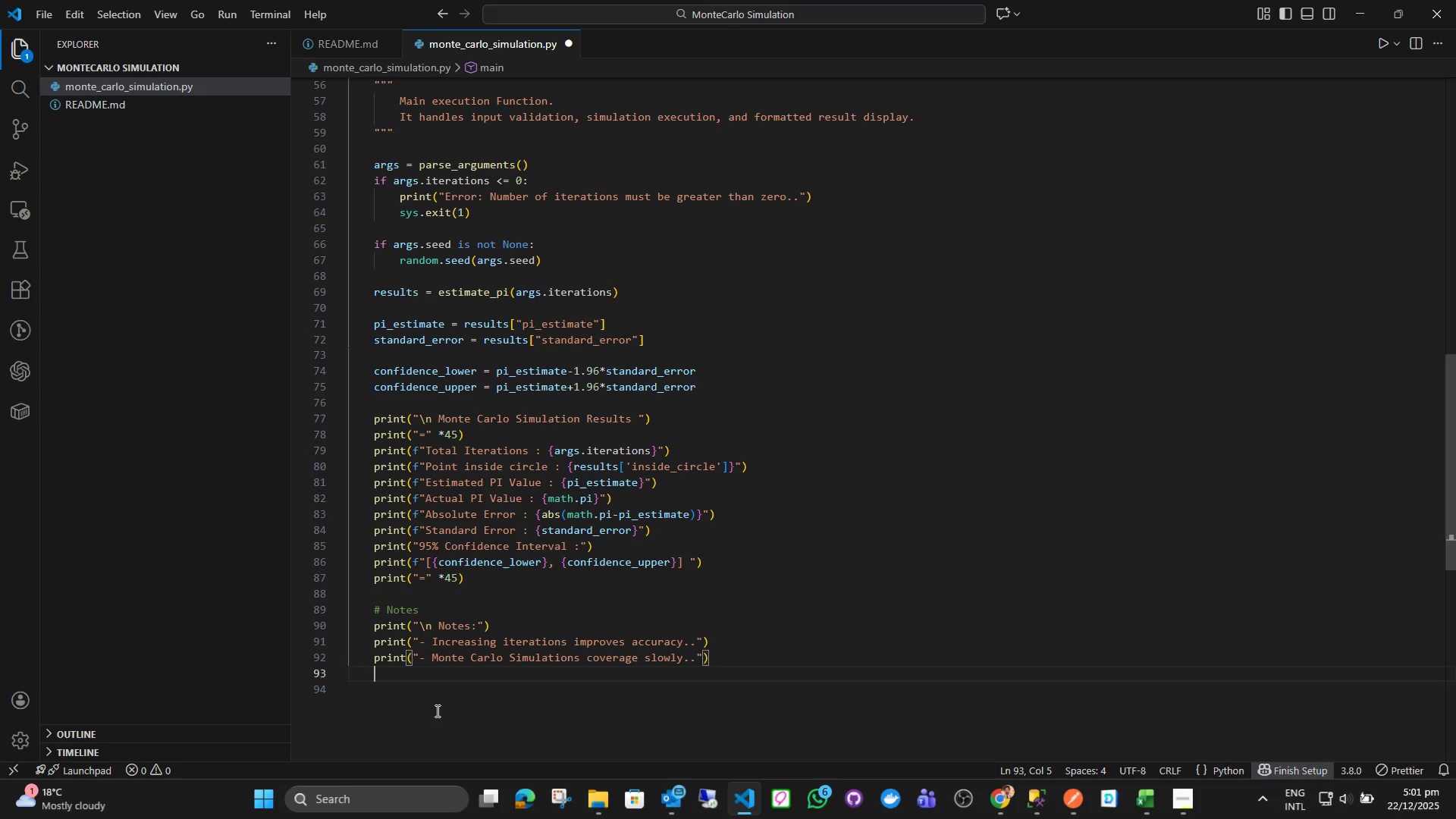 
key(Enter)
 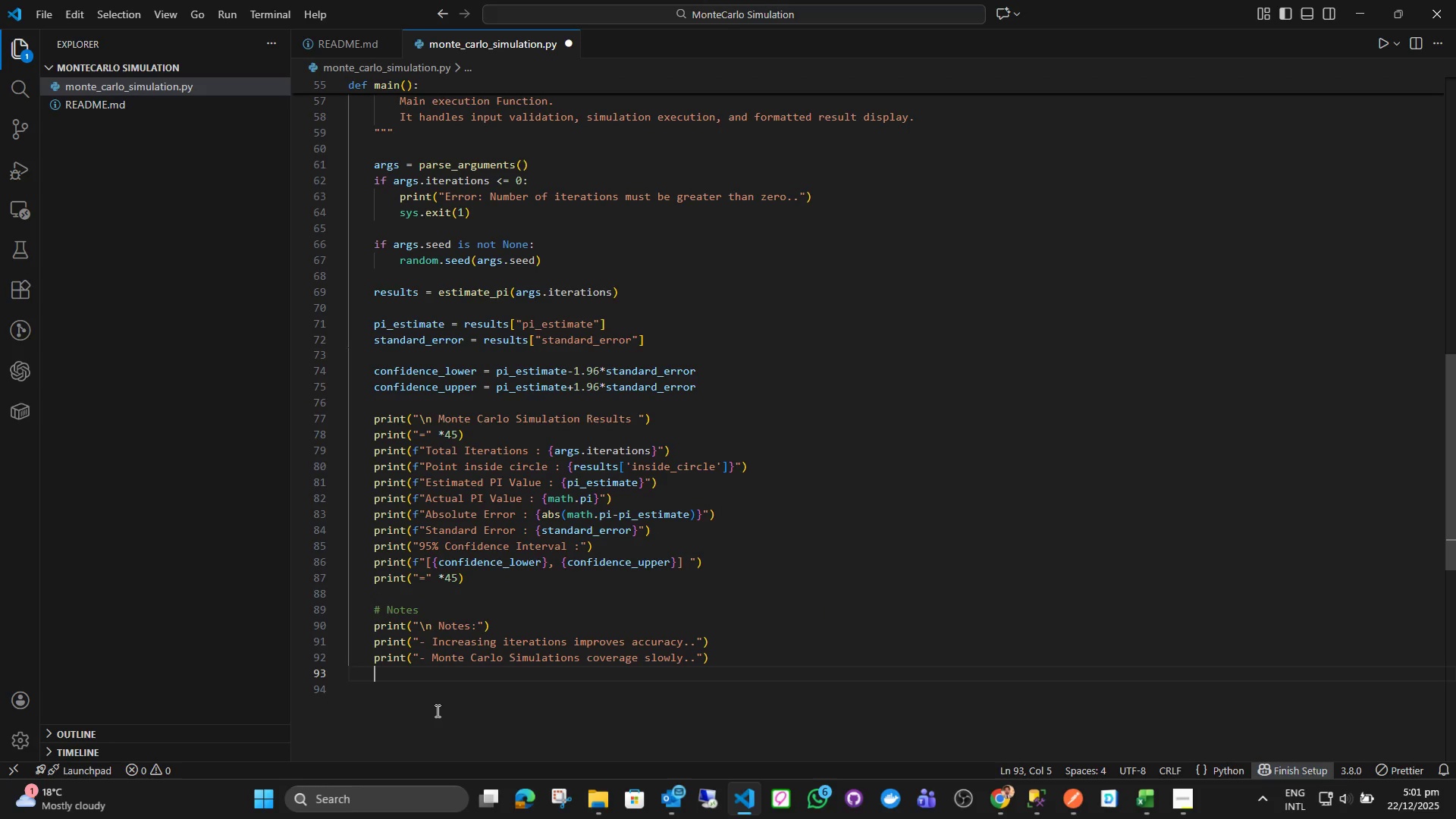 
key(Enter)
 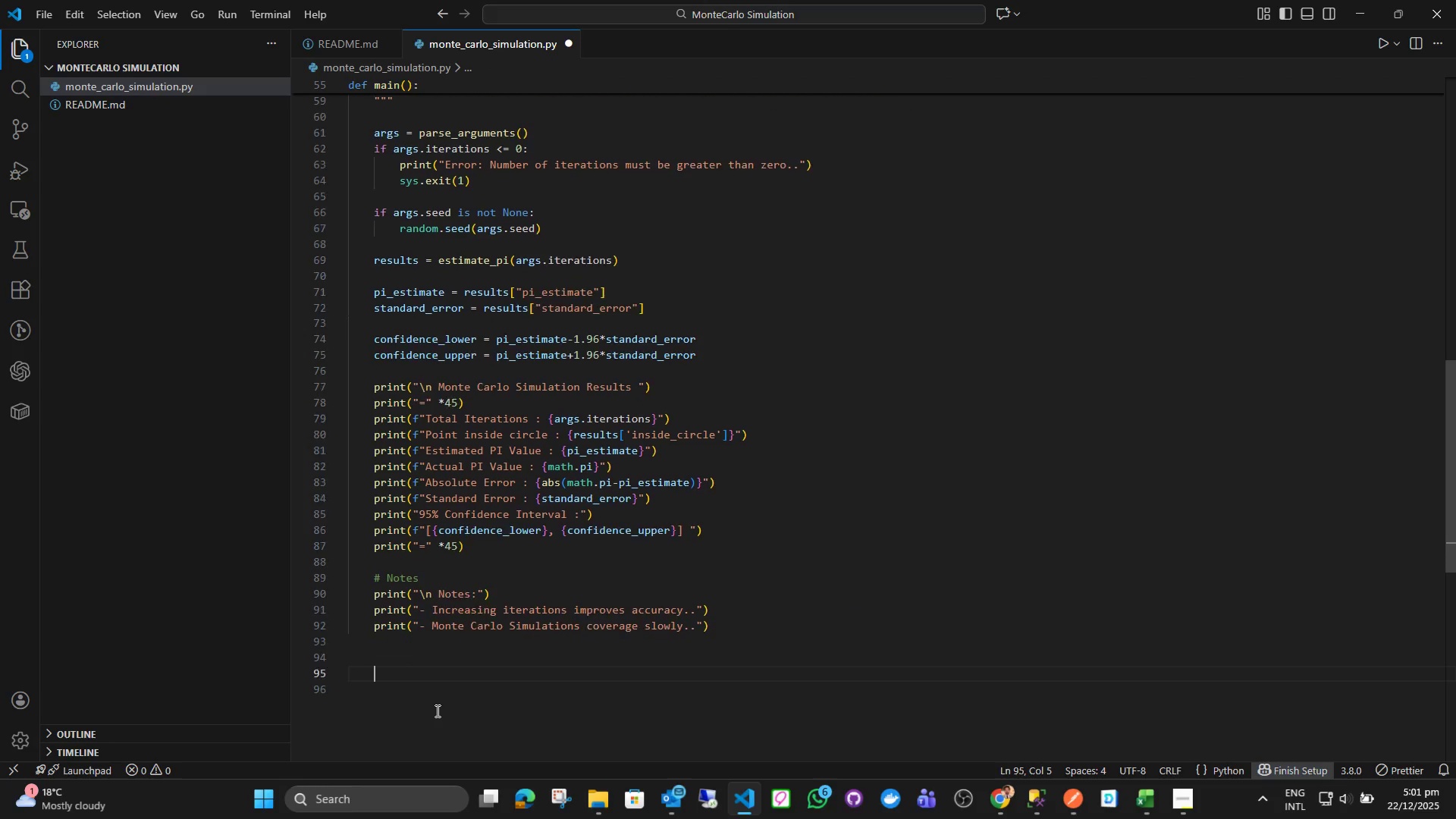 
key(Enter)
 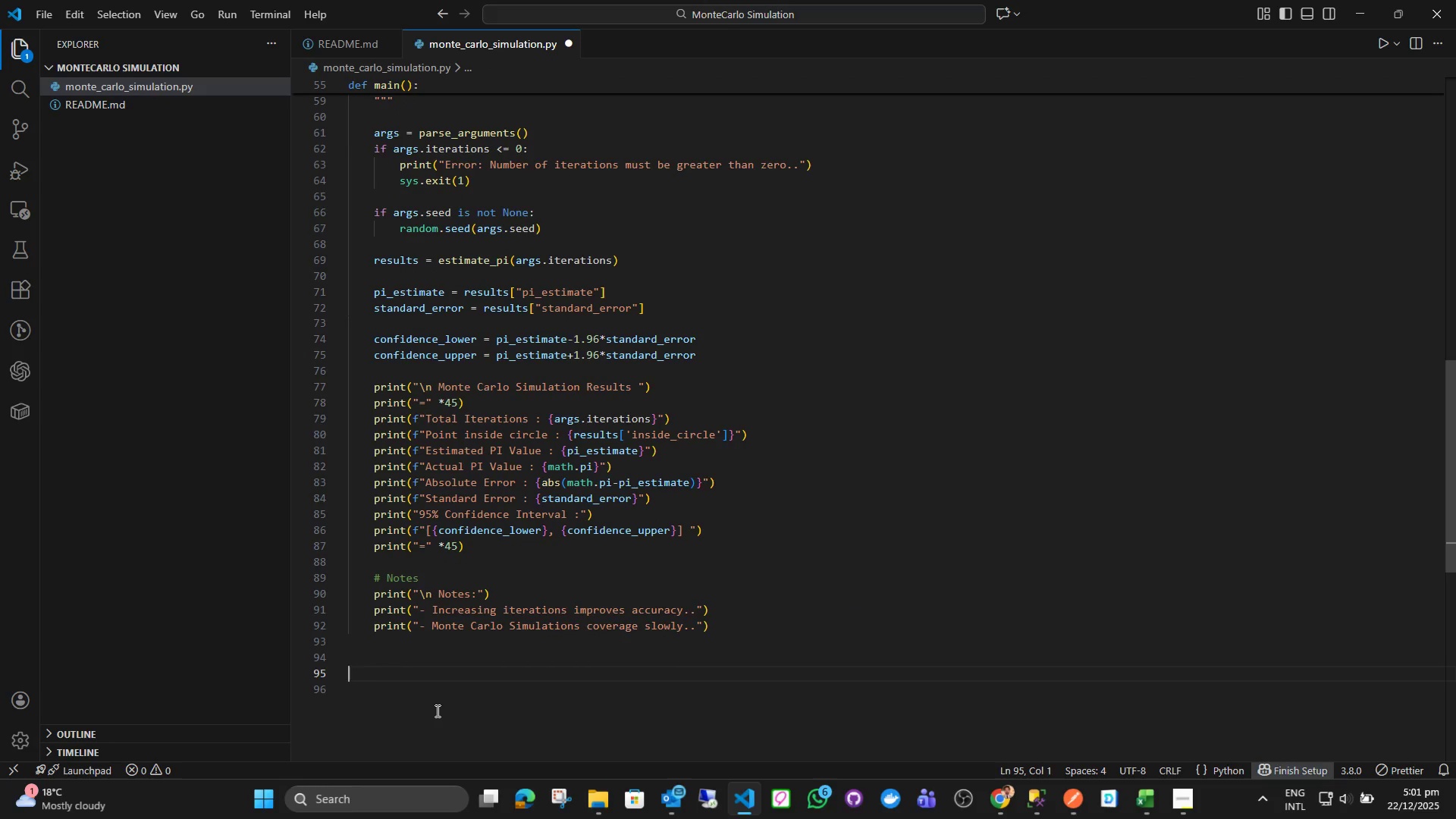 
key(Backspace)
type(if __nam)
 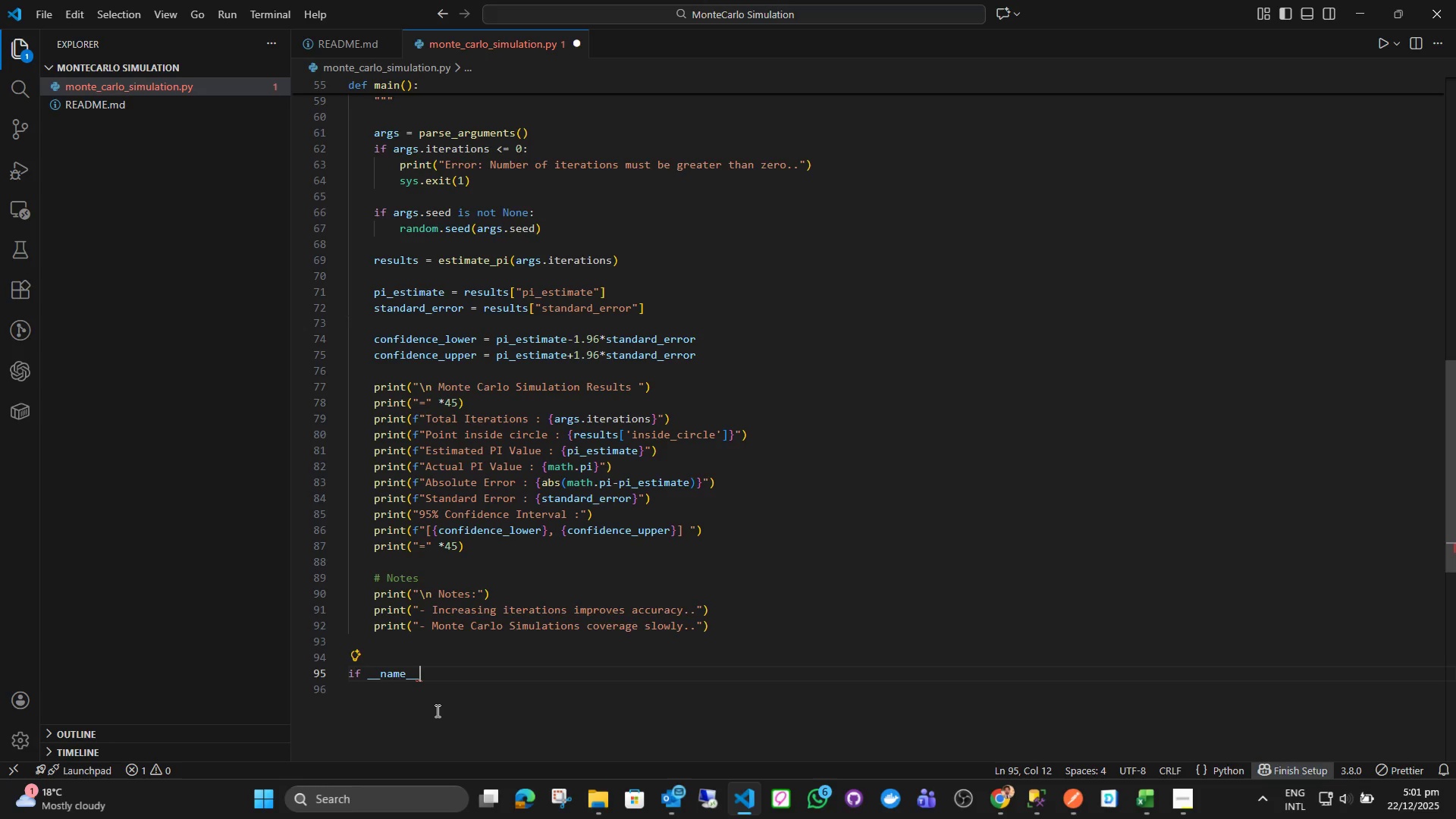 
 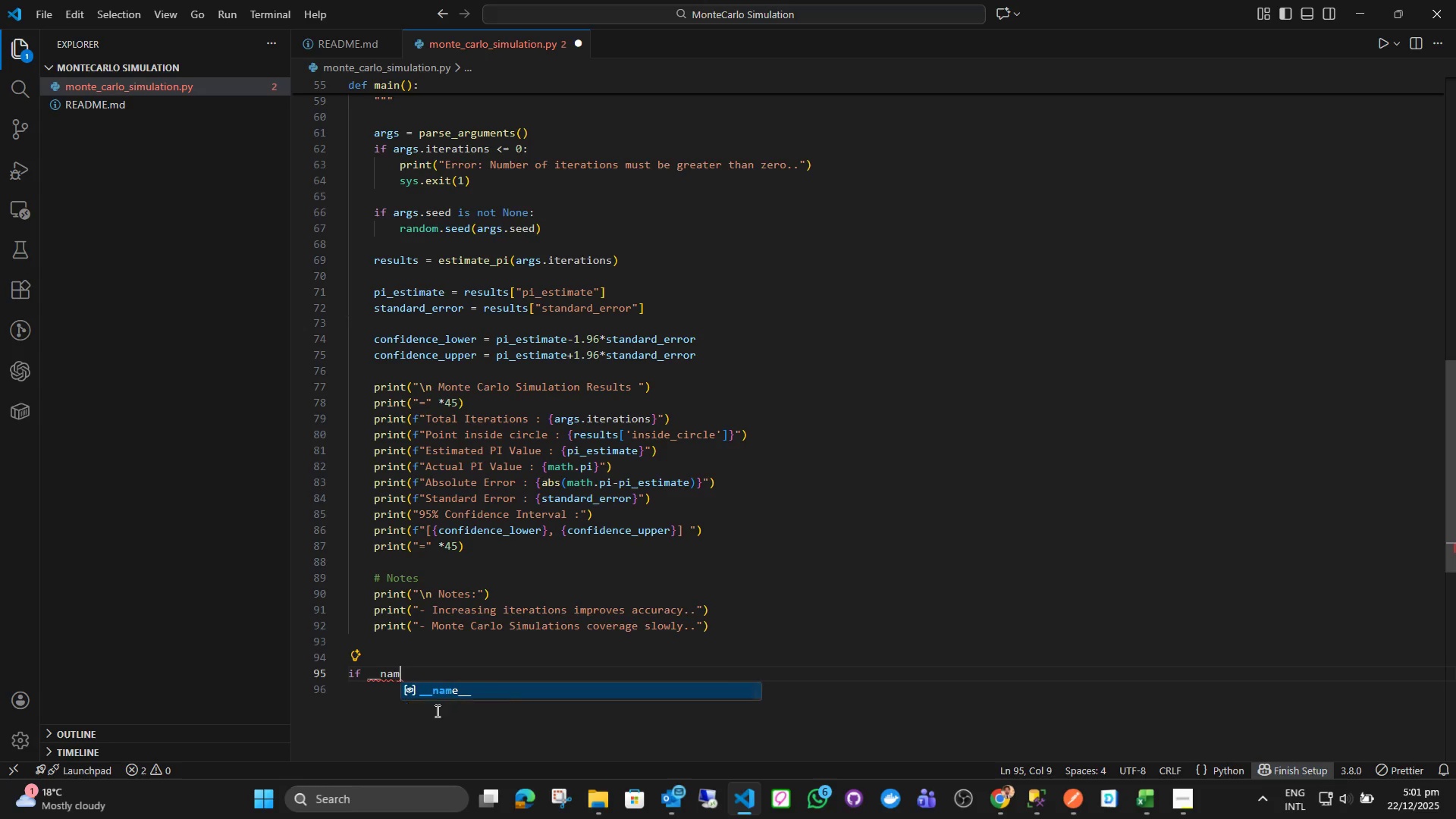 
key(Enter)
 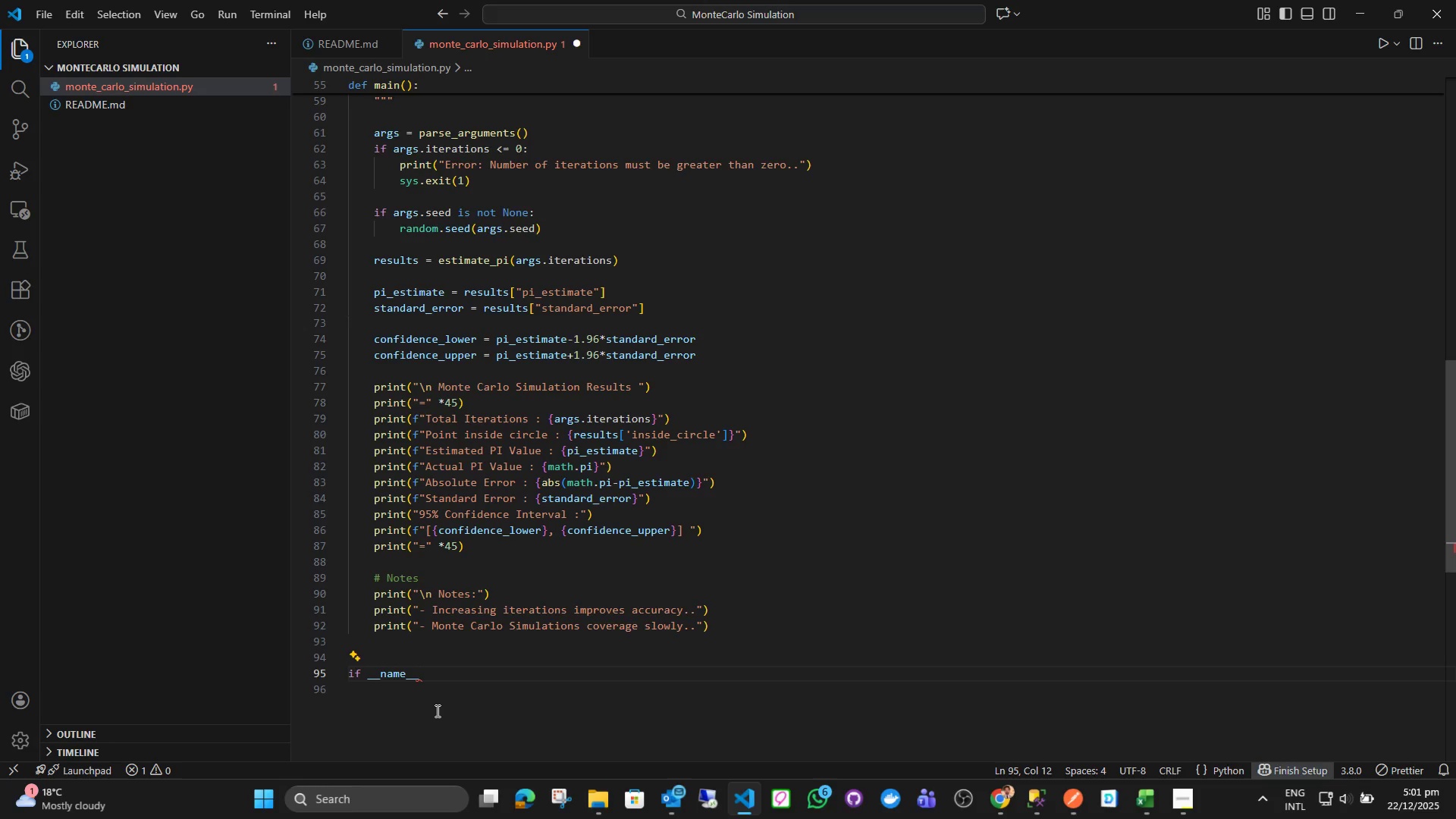 
key(Space)
 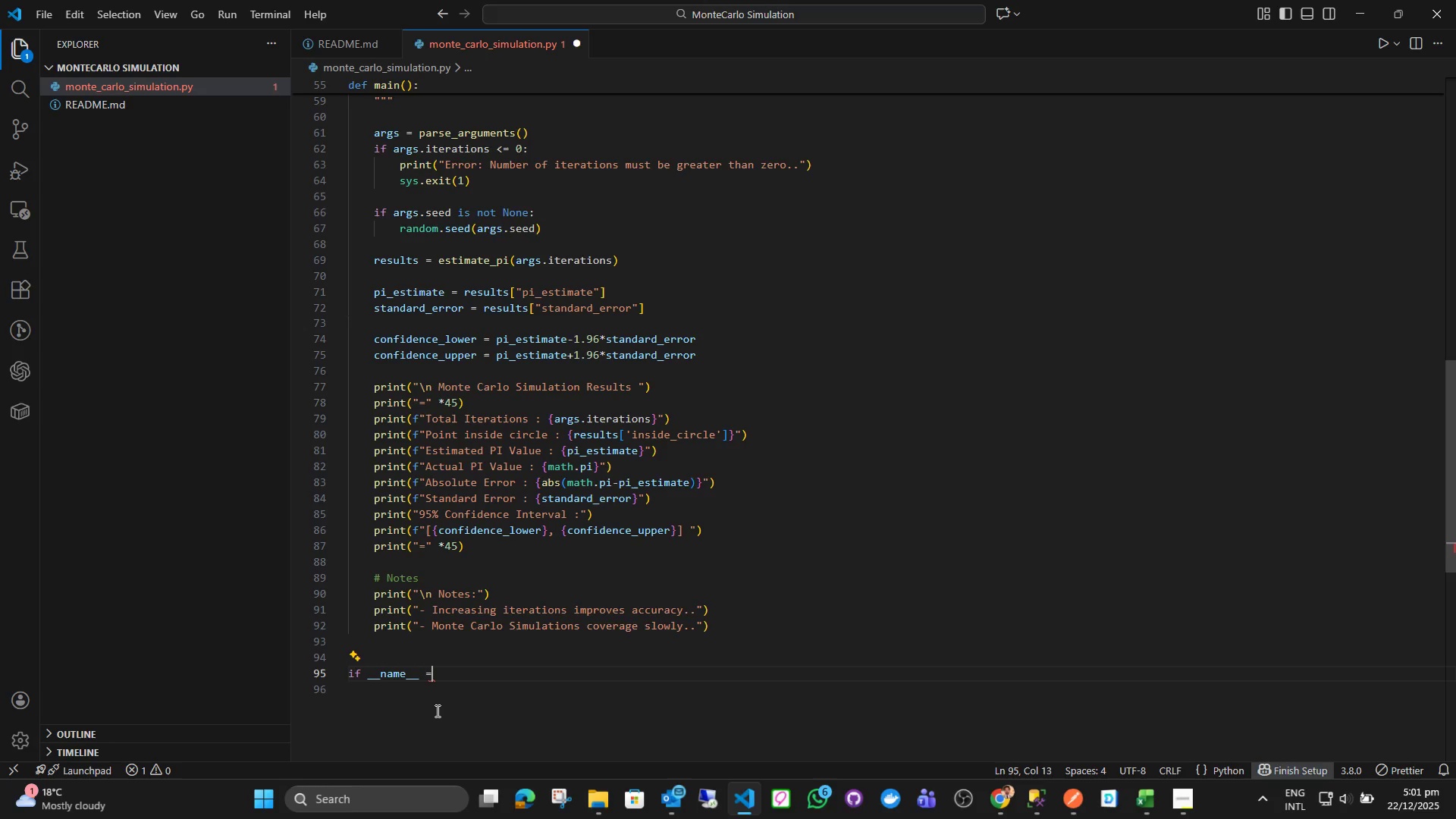 
key(Equal)
 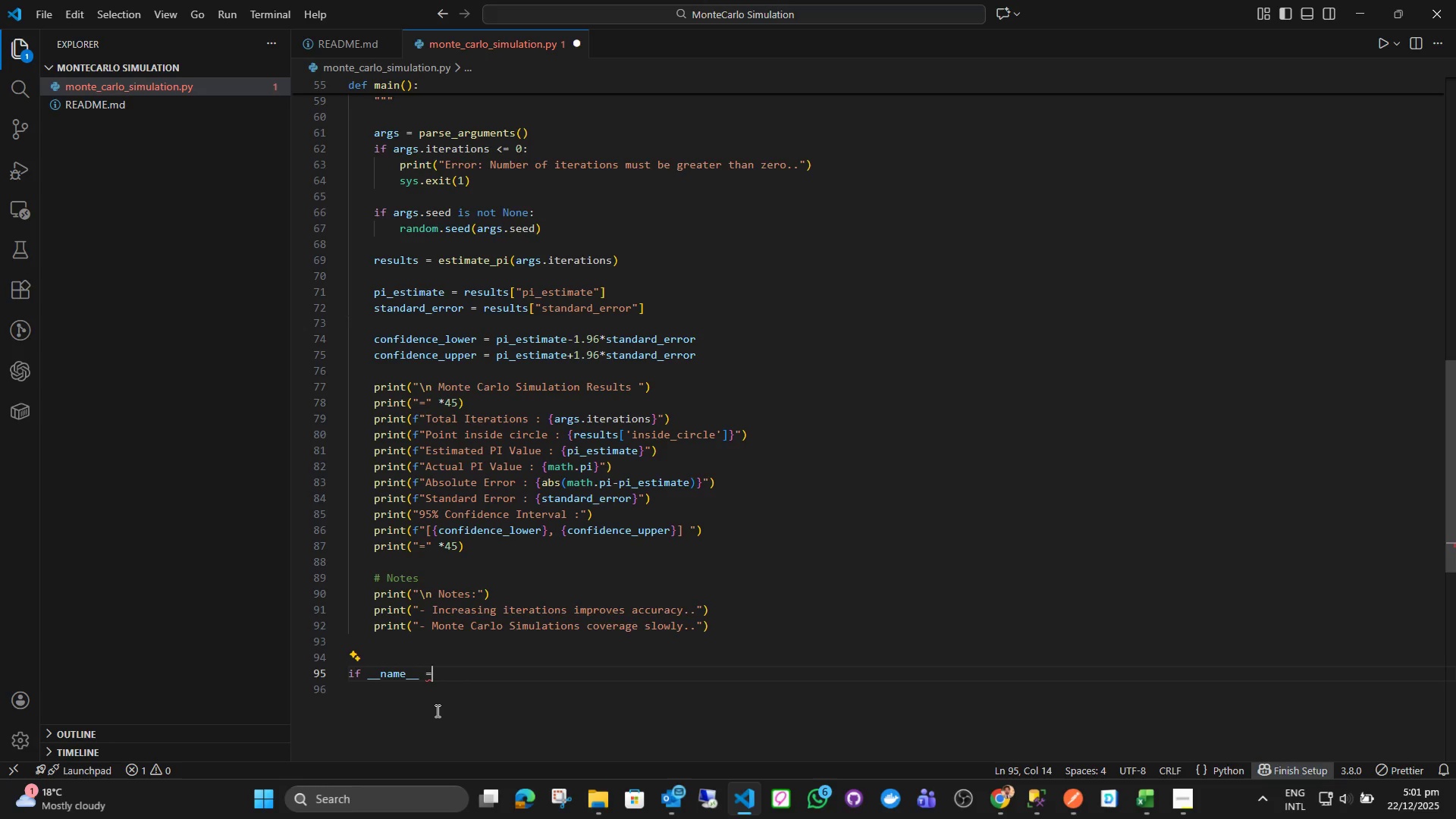 
key(Equal)
 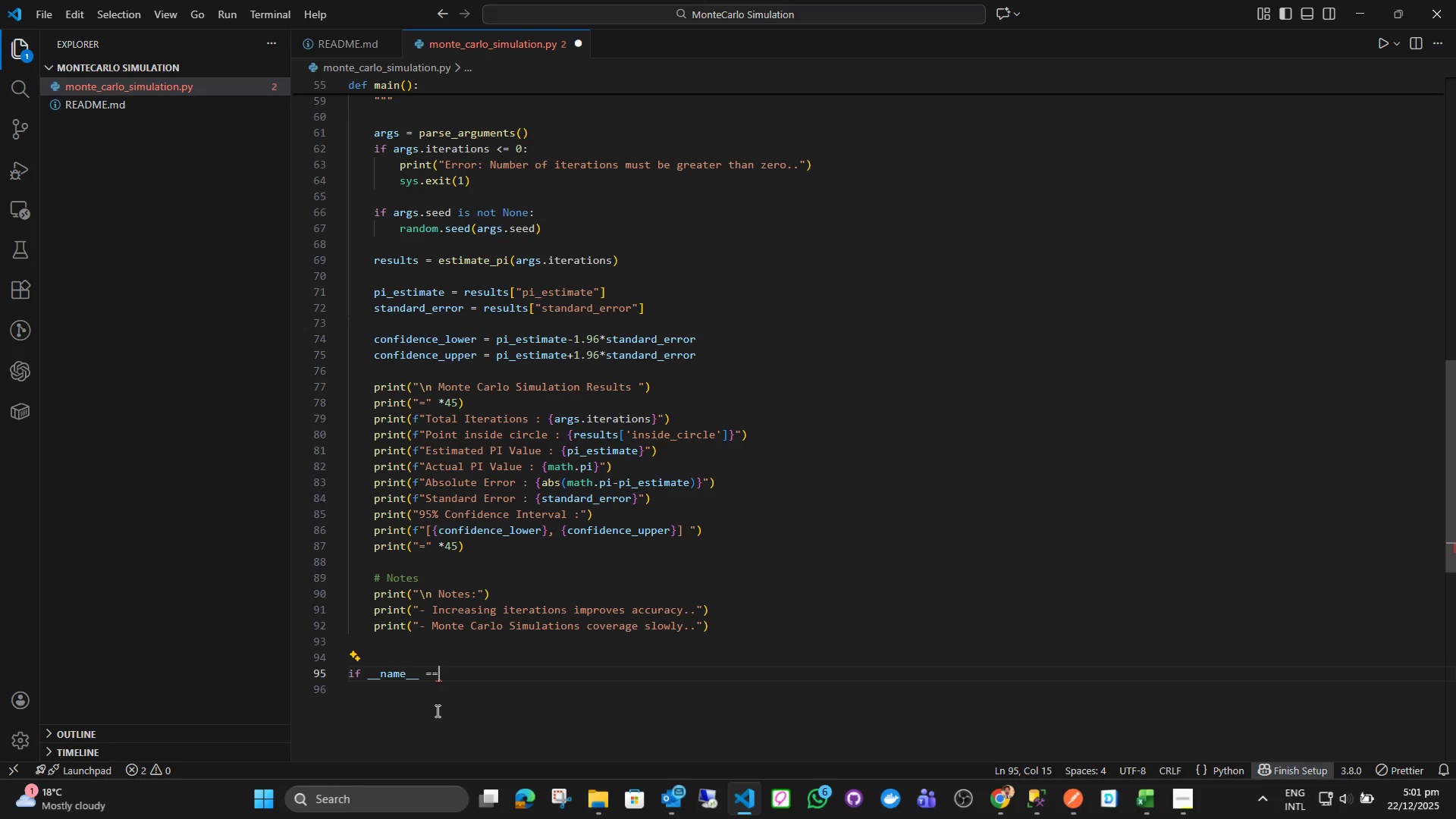 
key(Space)
 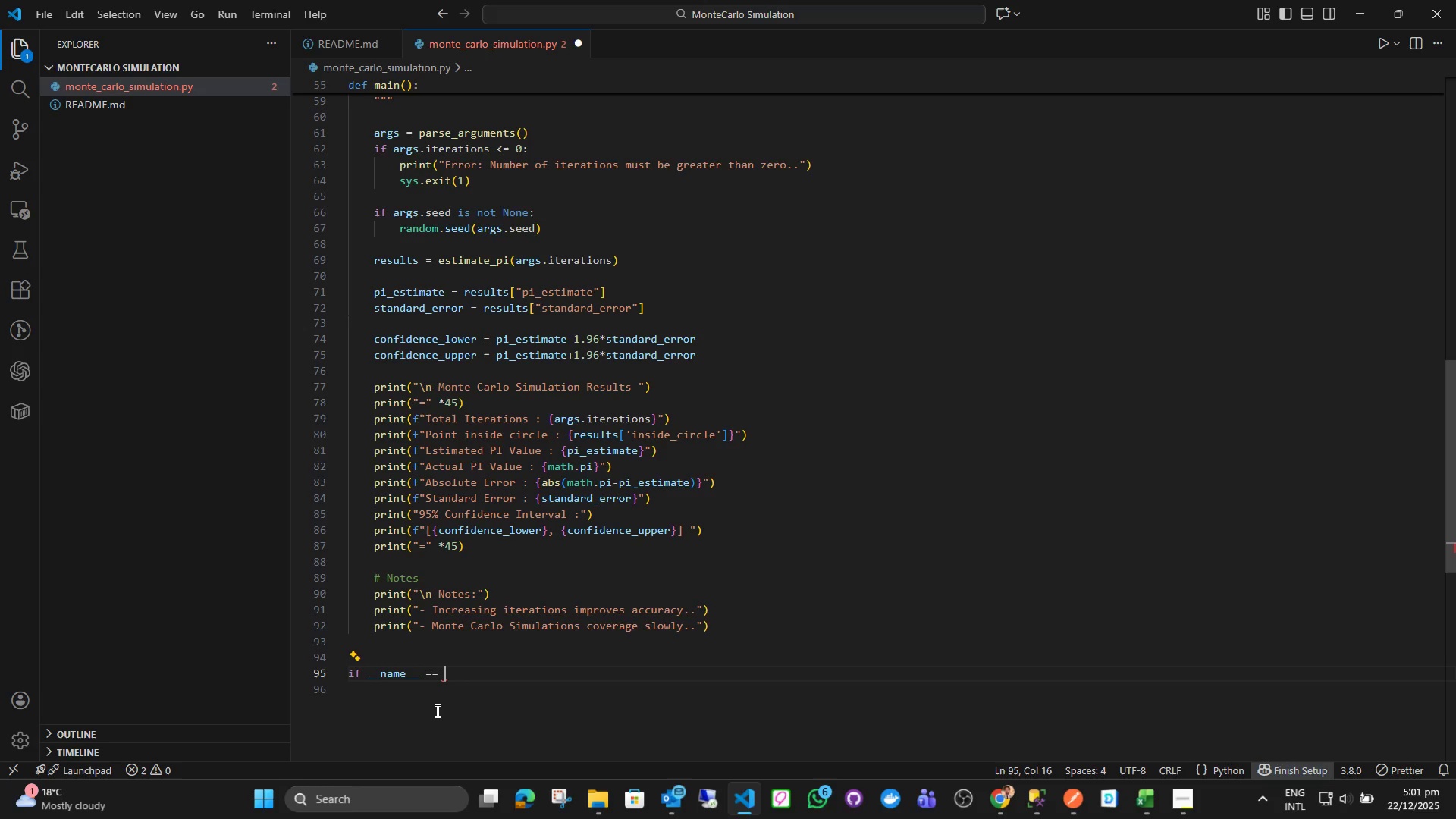 
key(Quote)
 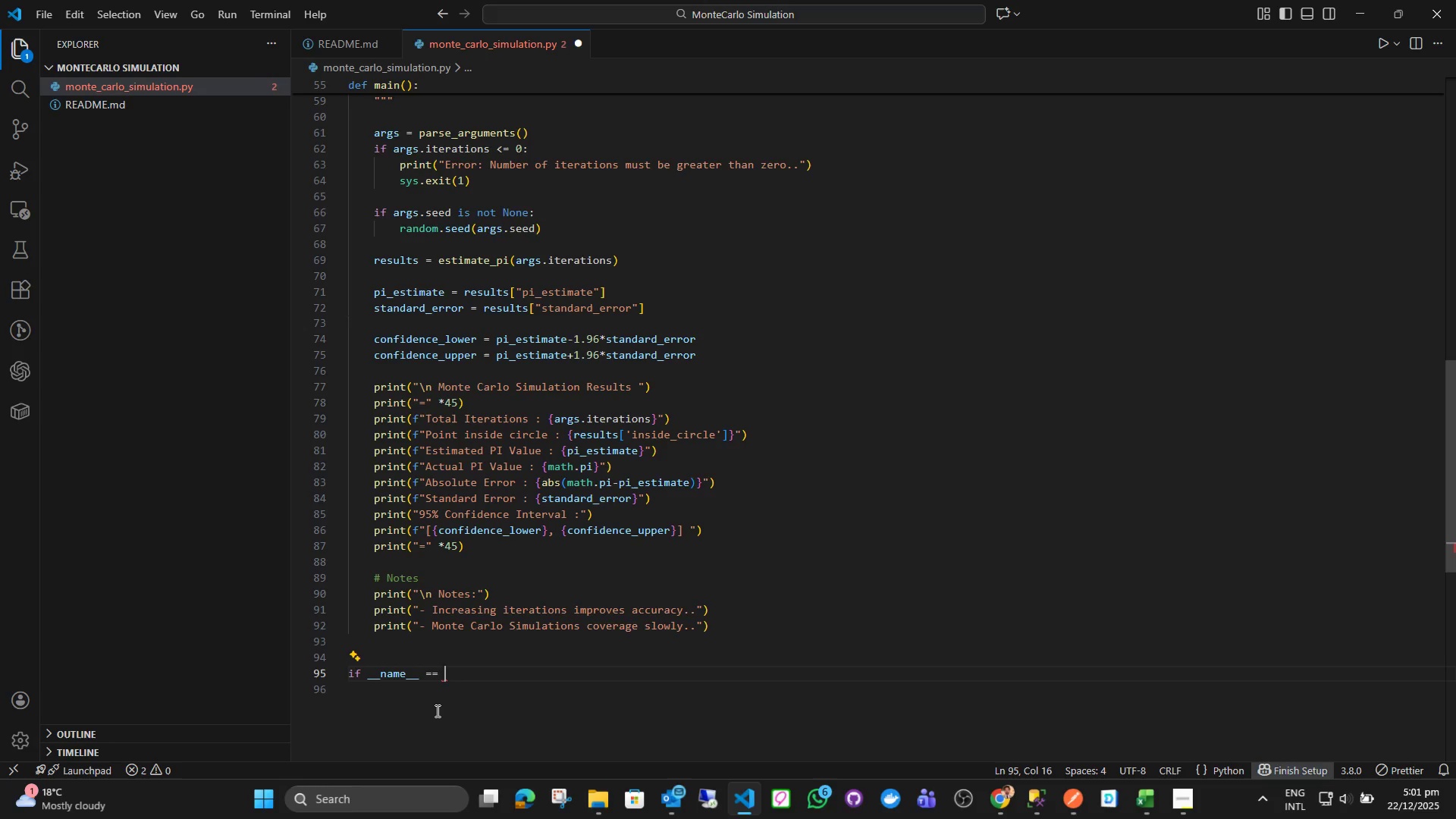 
key(Quote)
 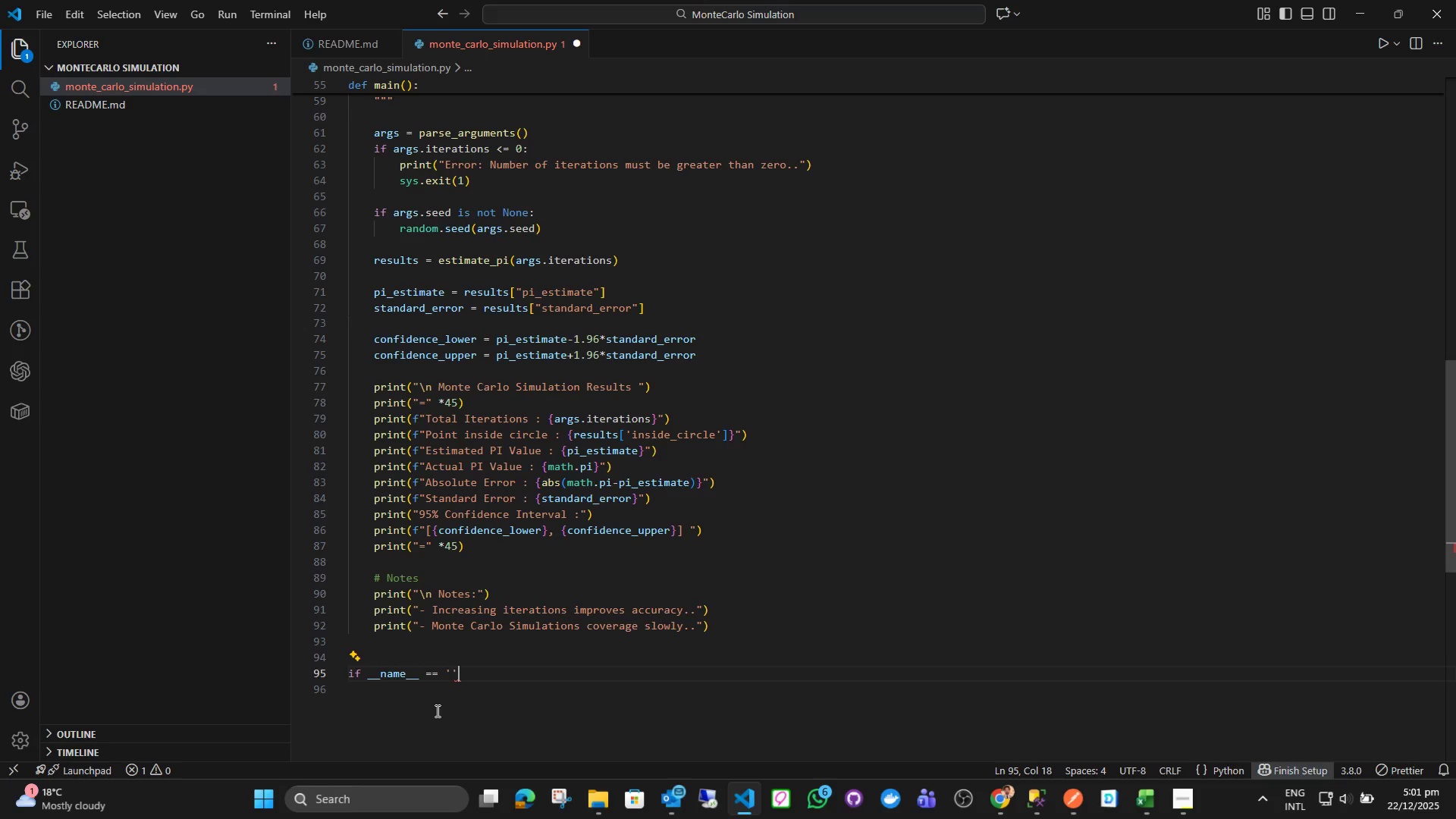 
key(Backspace)
 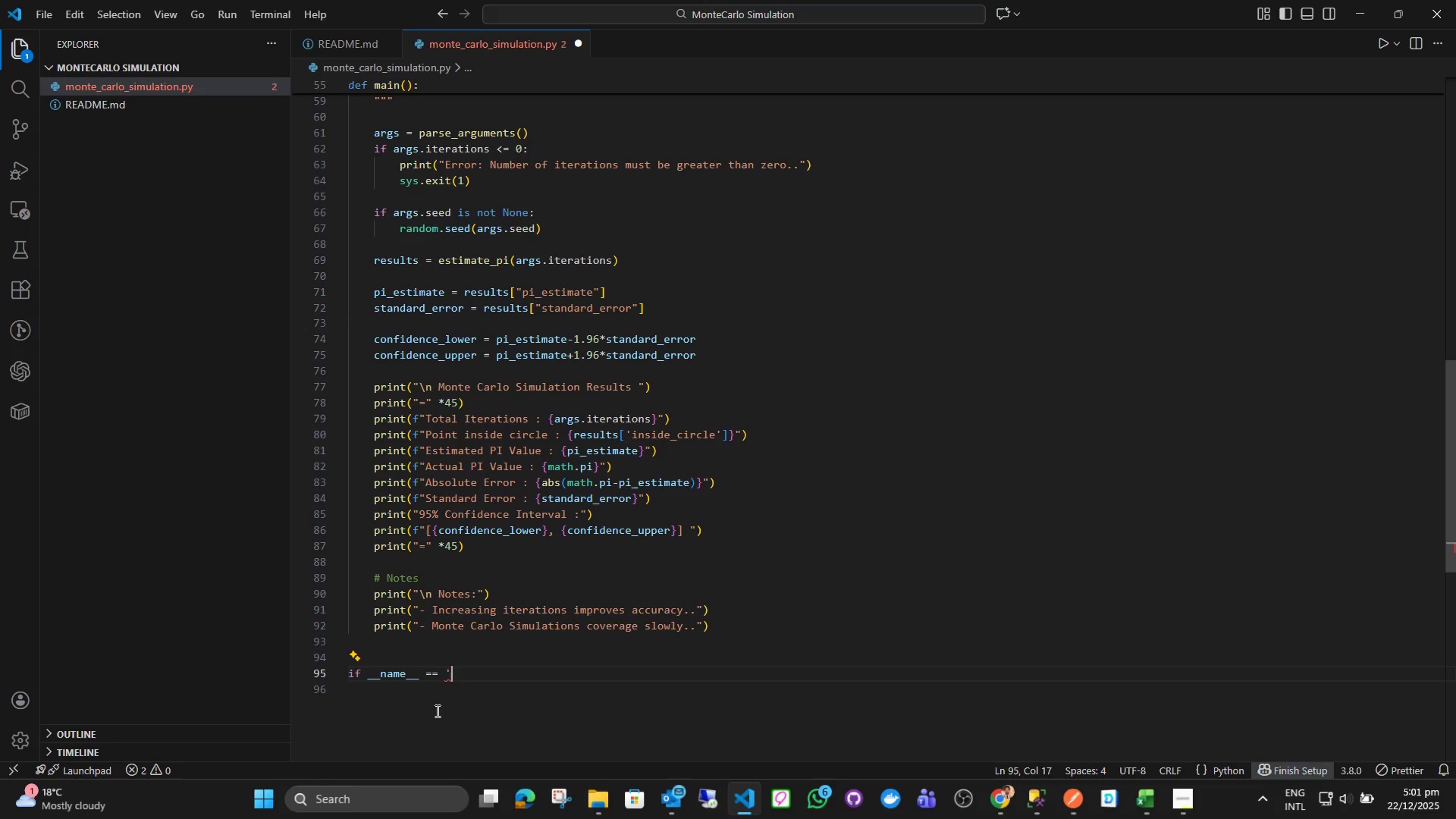 
key(Backspace)
 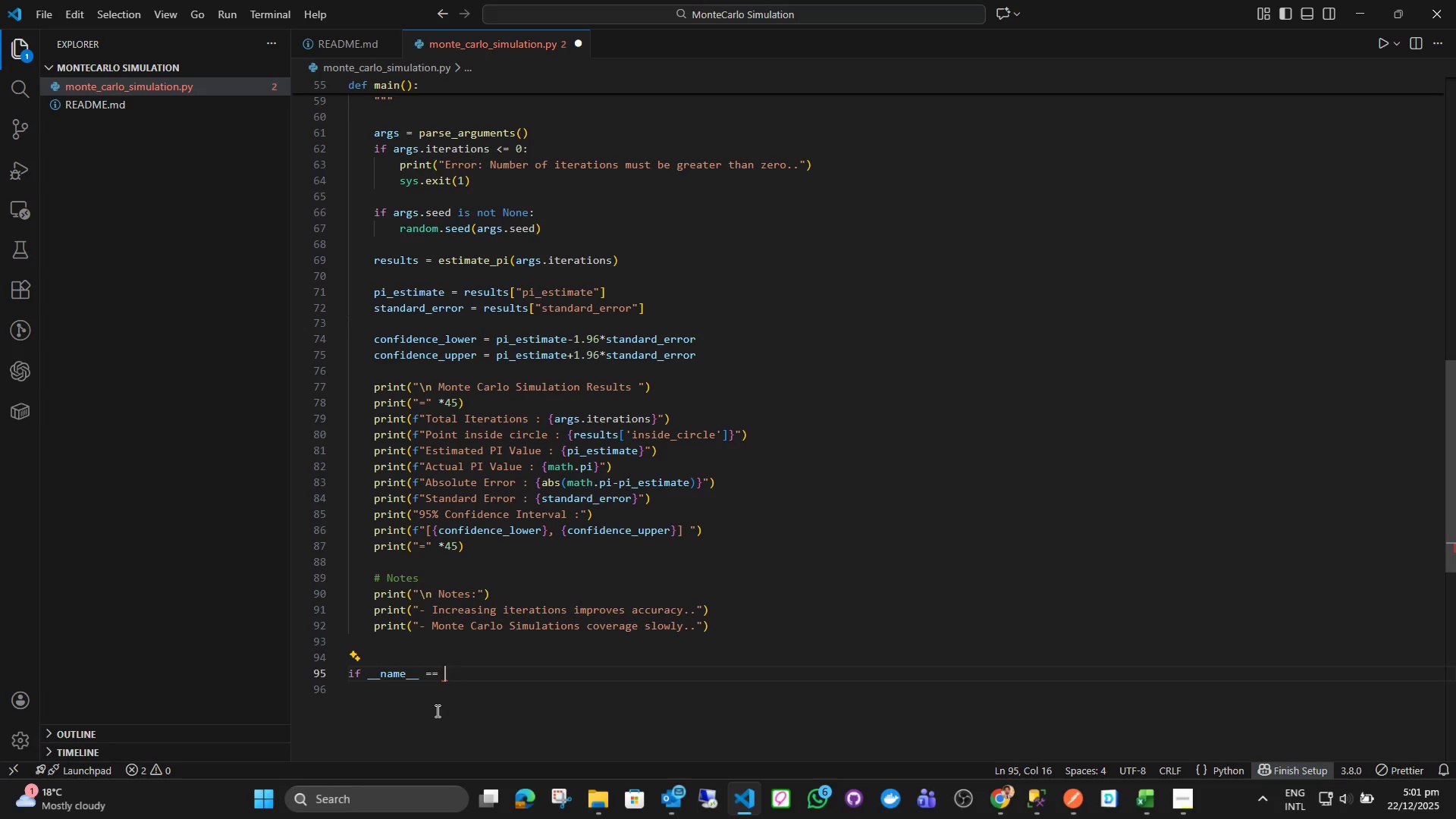 
key(Shift+Quote)
 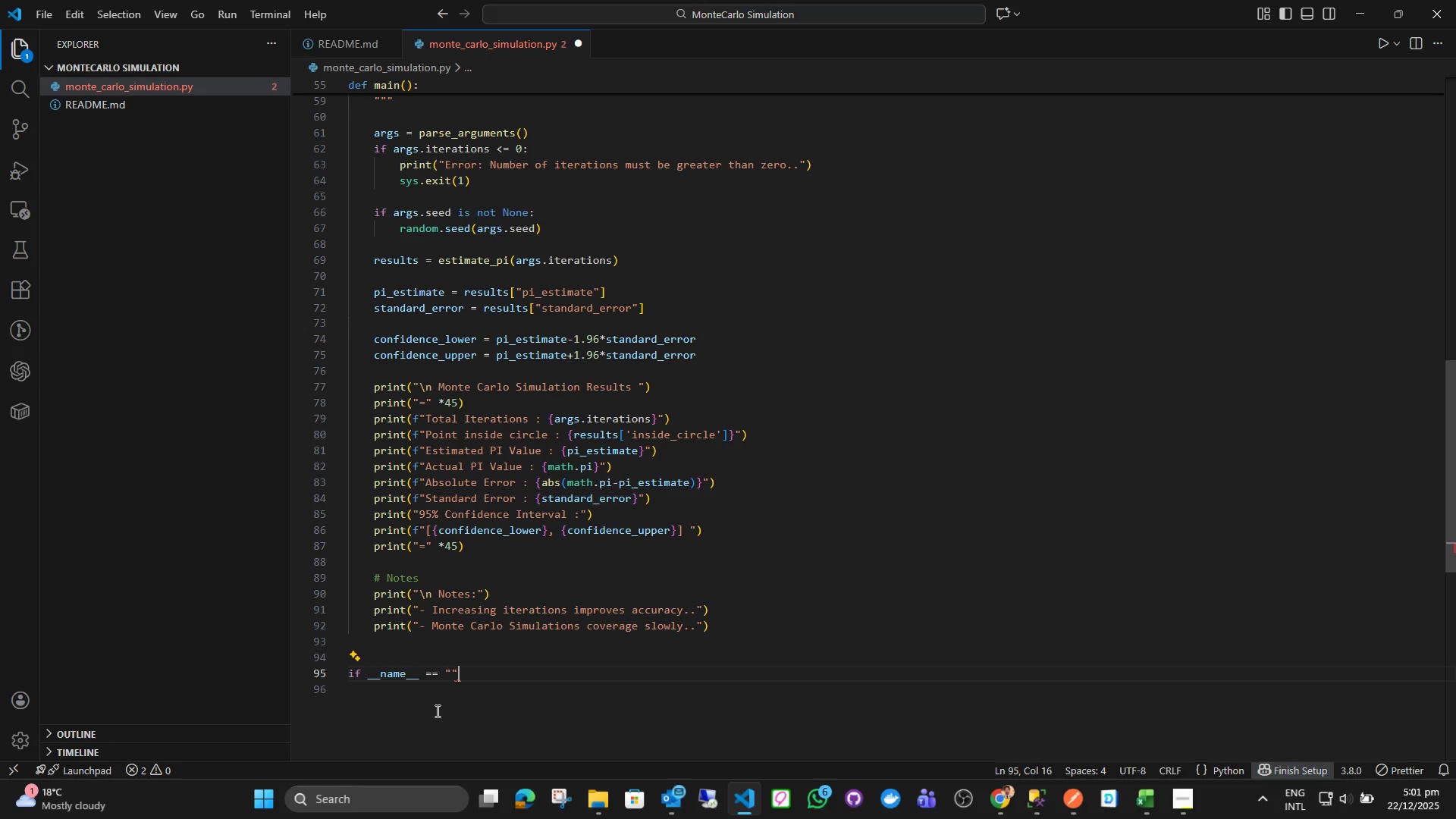 
key(Shift+Quote)
 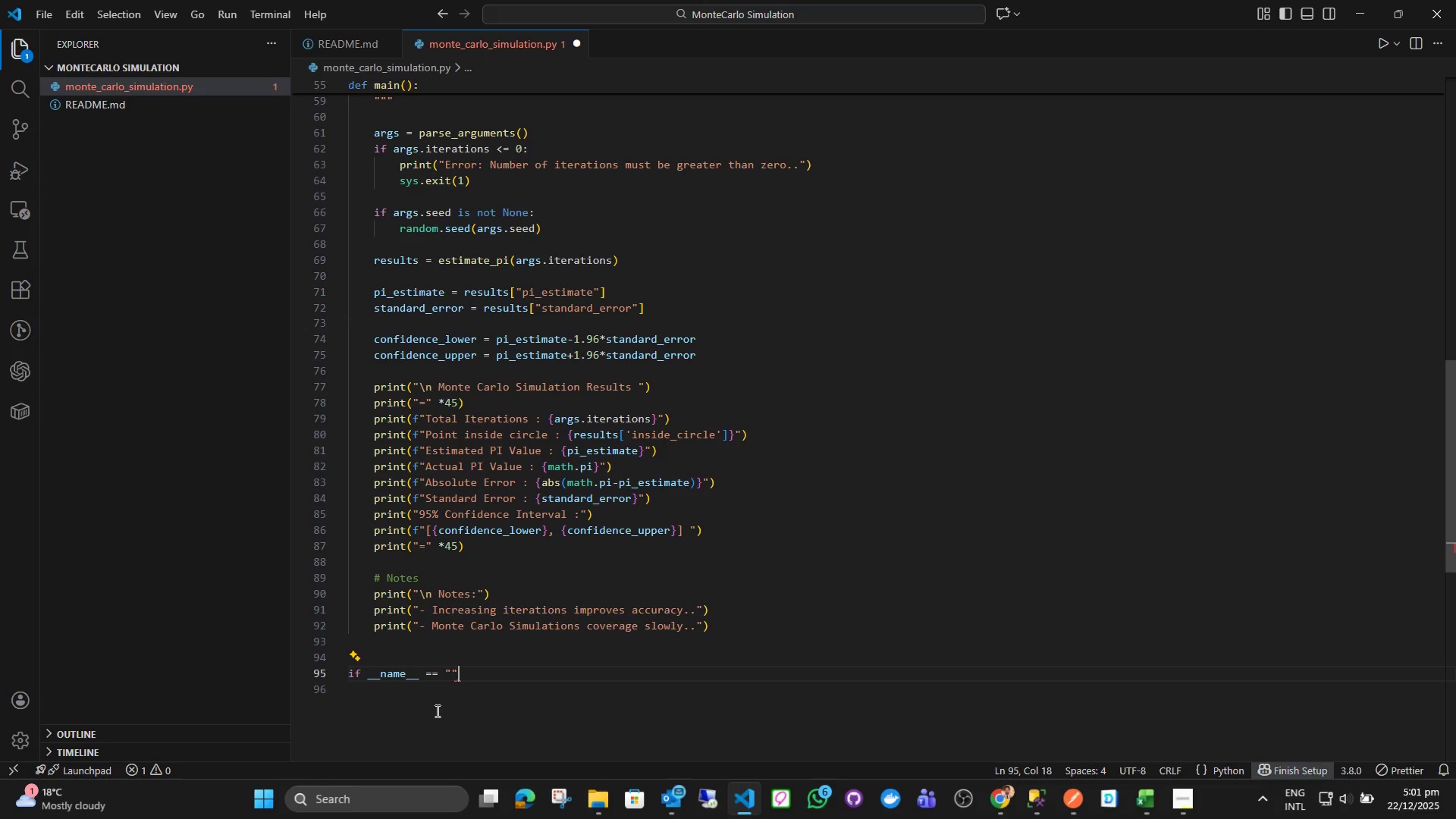 
key(ArrowLeft)
 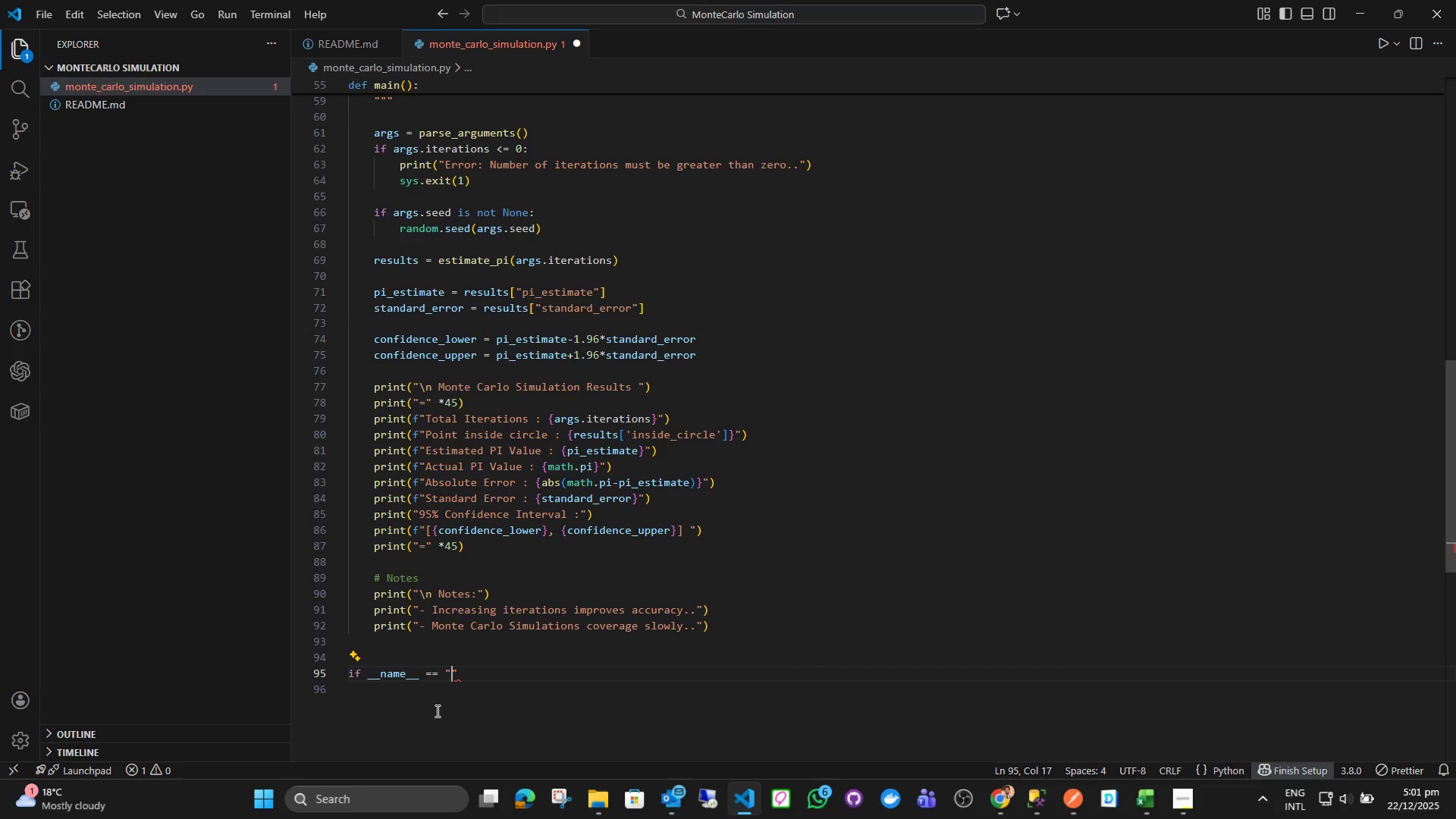 
type(__main__)
 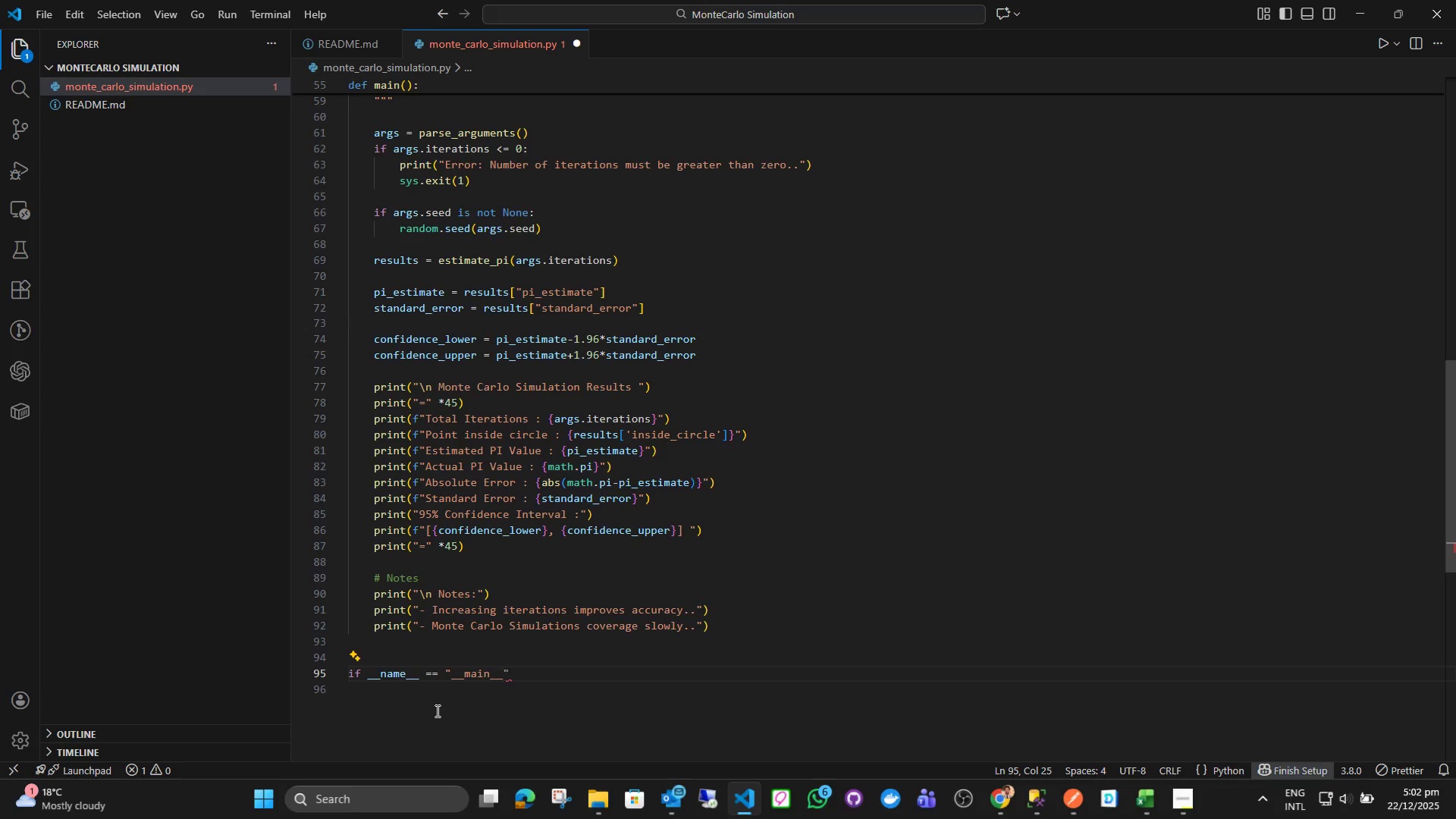 
key(ArrowRight)
 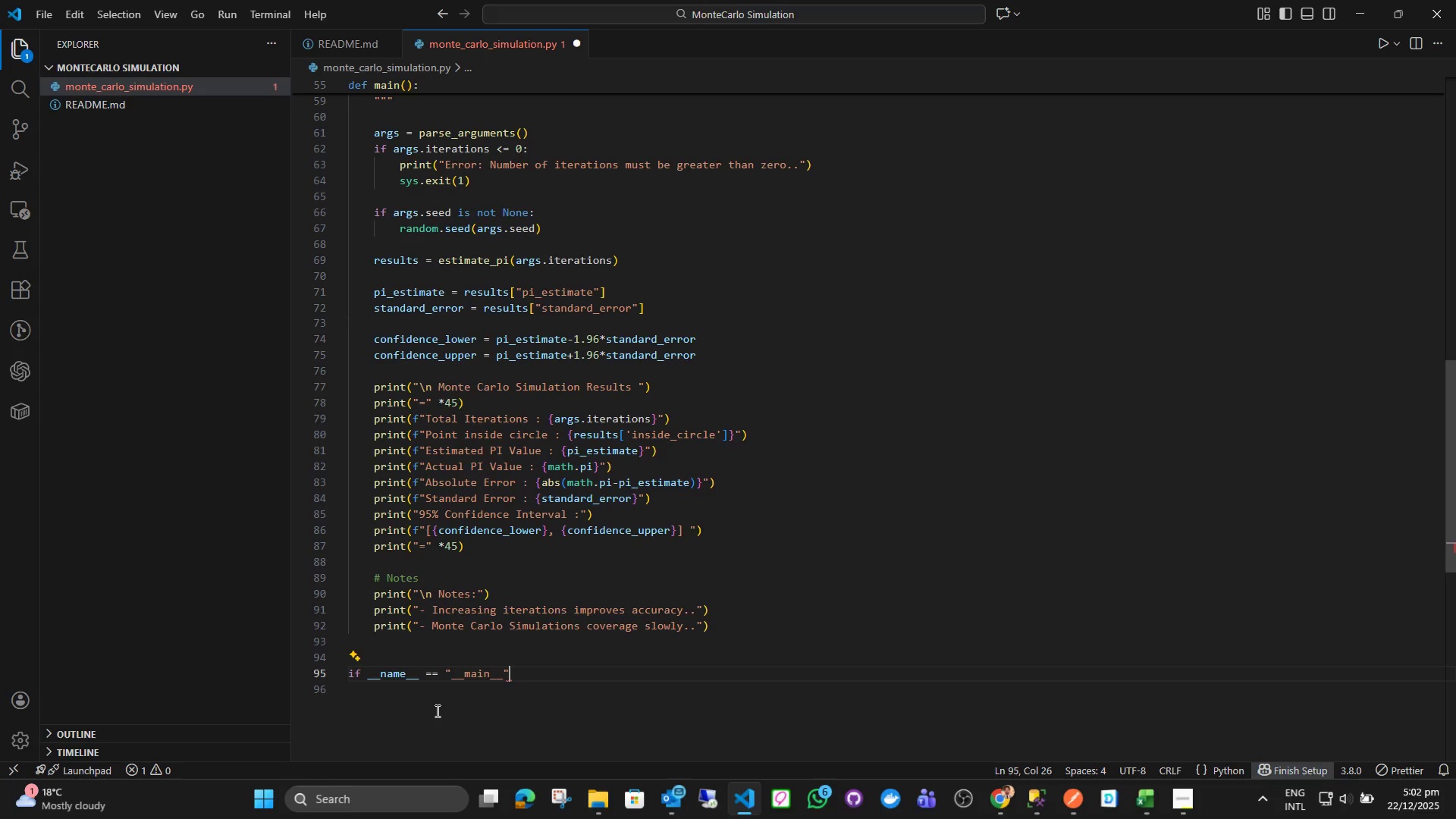 
key(Shift+Semicolon)
 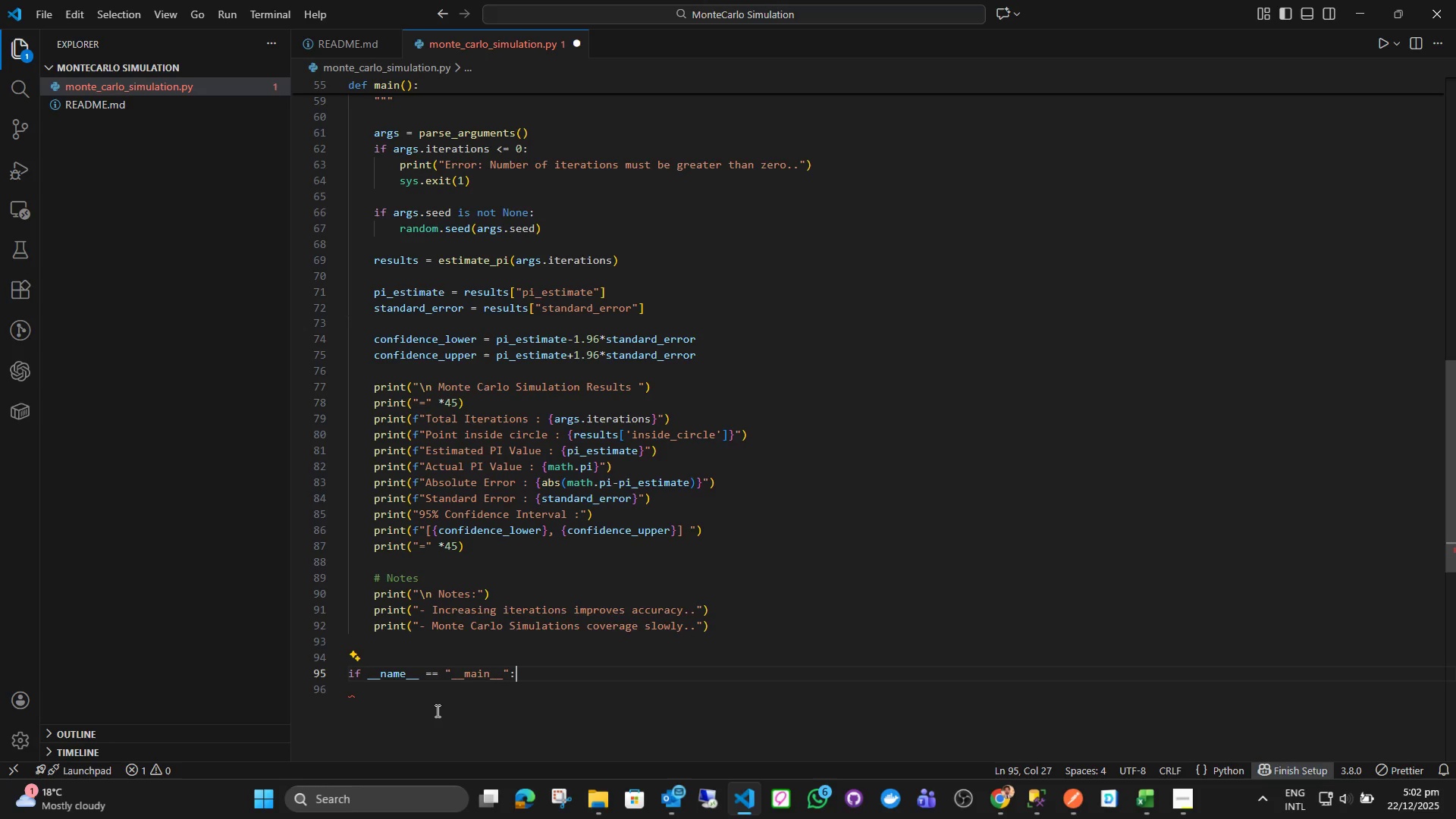 
key(Shift+Enter)
 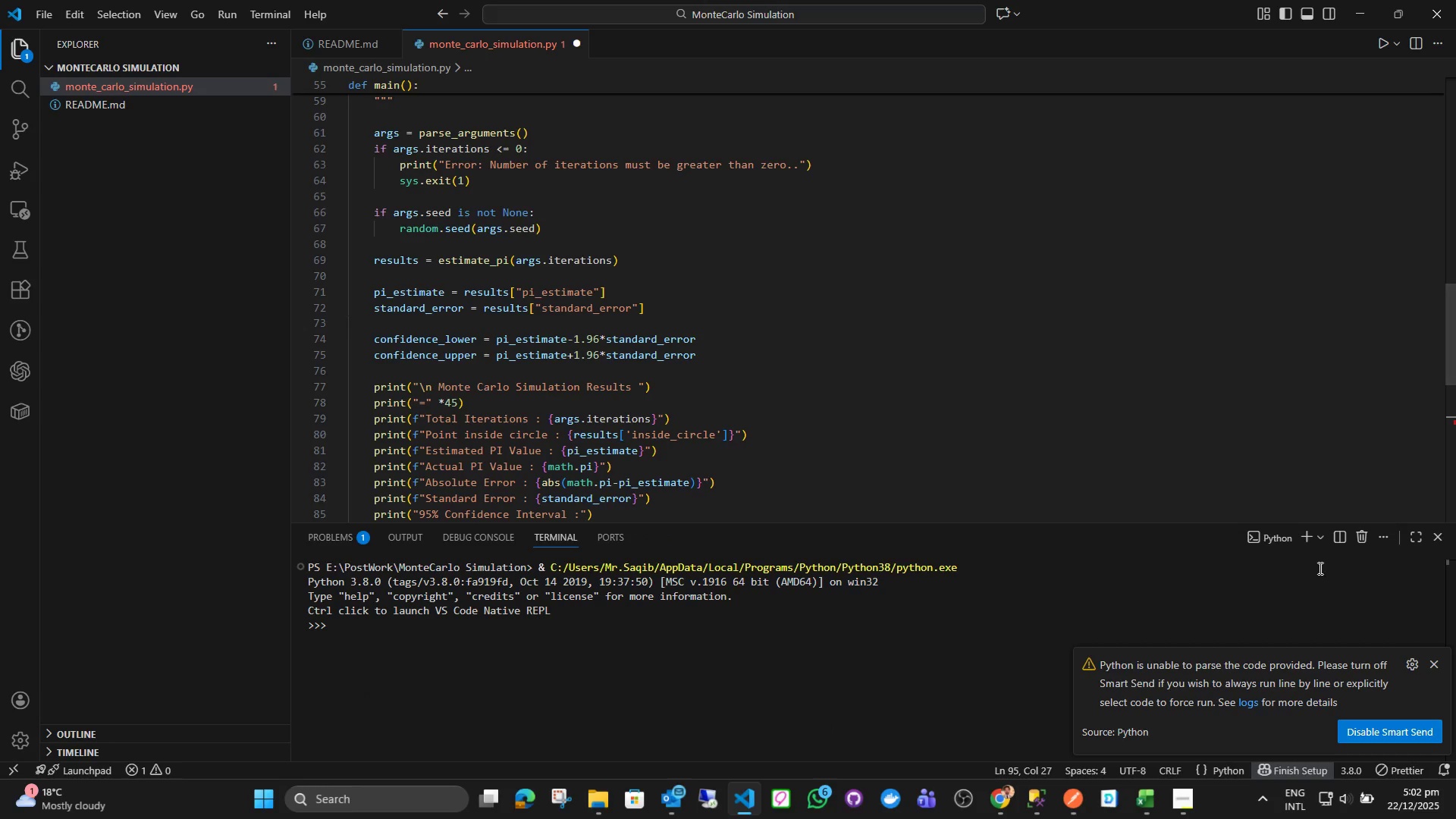 
left_click([1437, 536])
 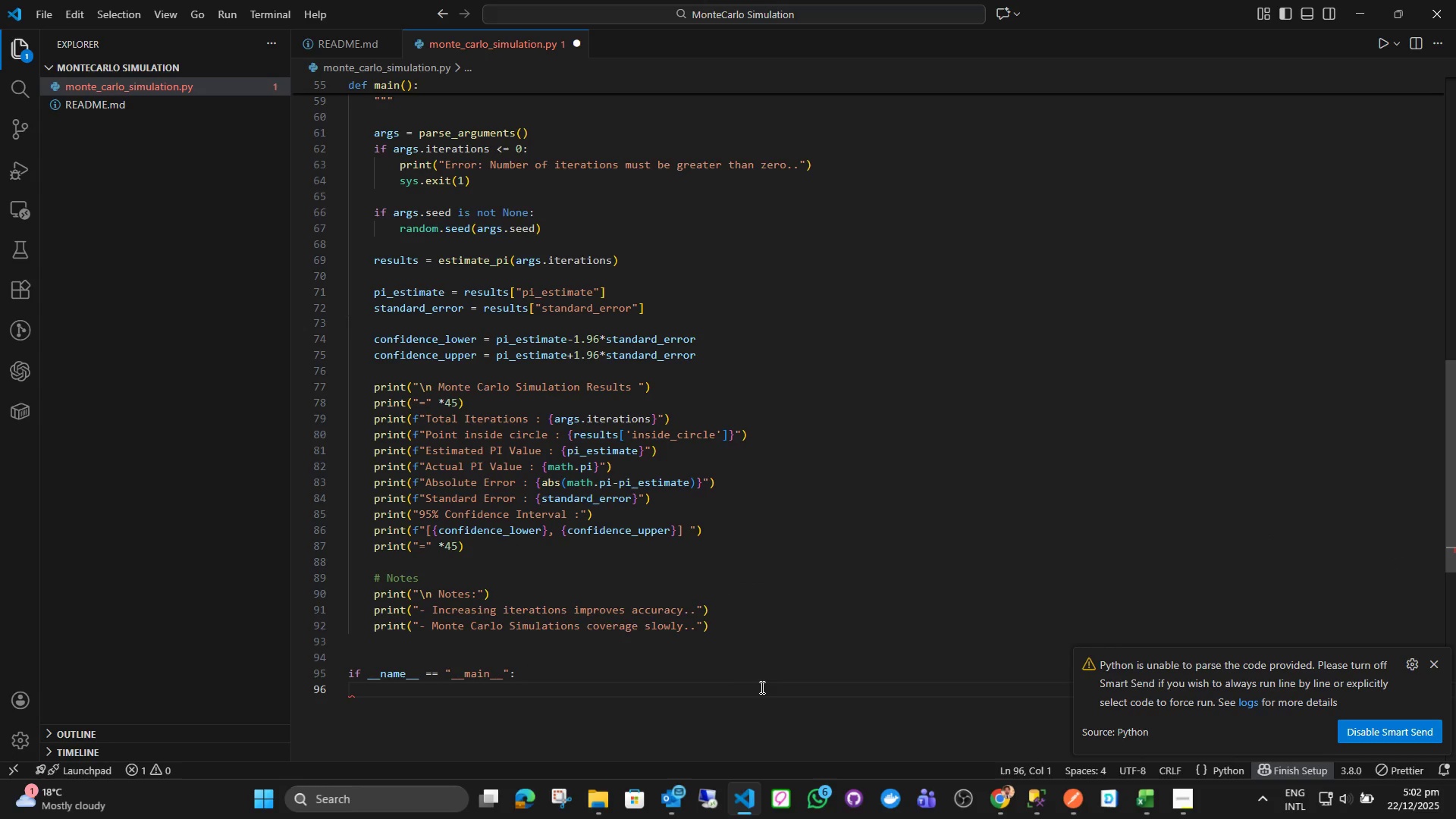 
key(Backspace)
 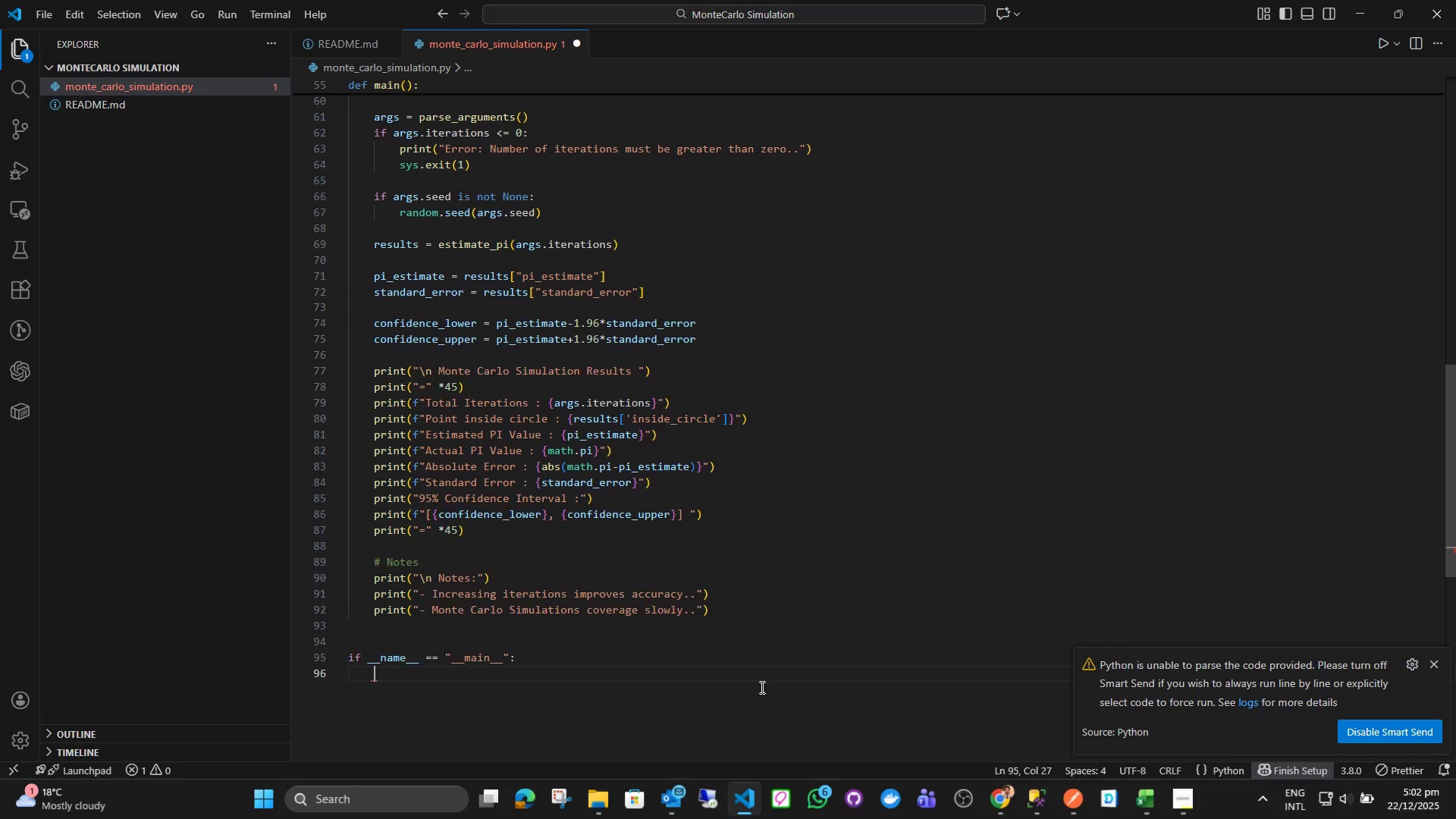 
key(Enter)
 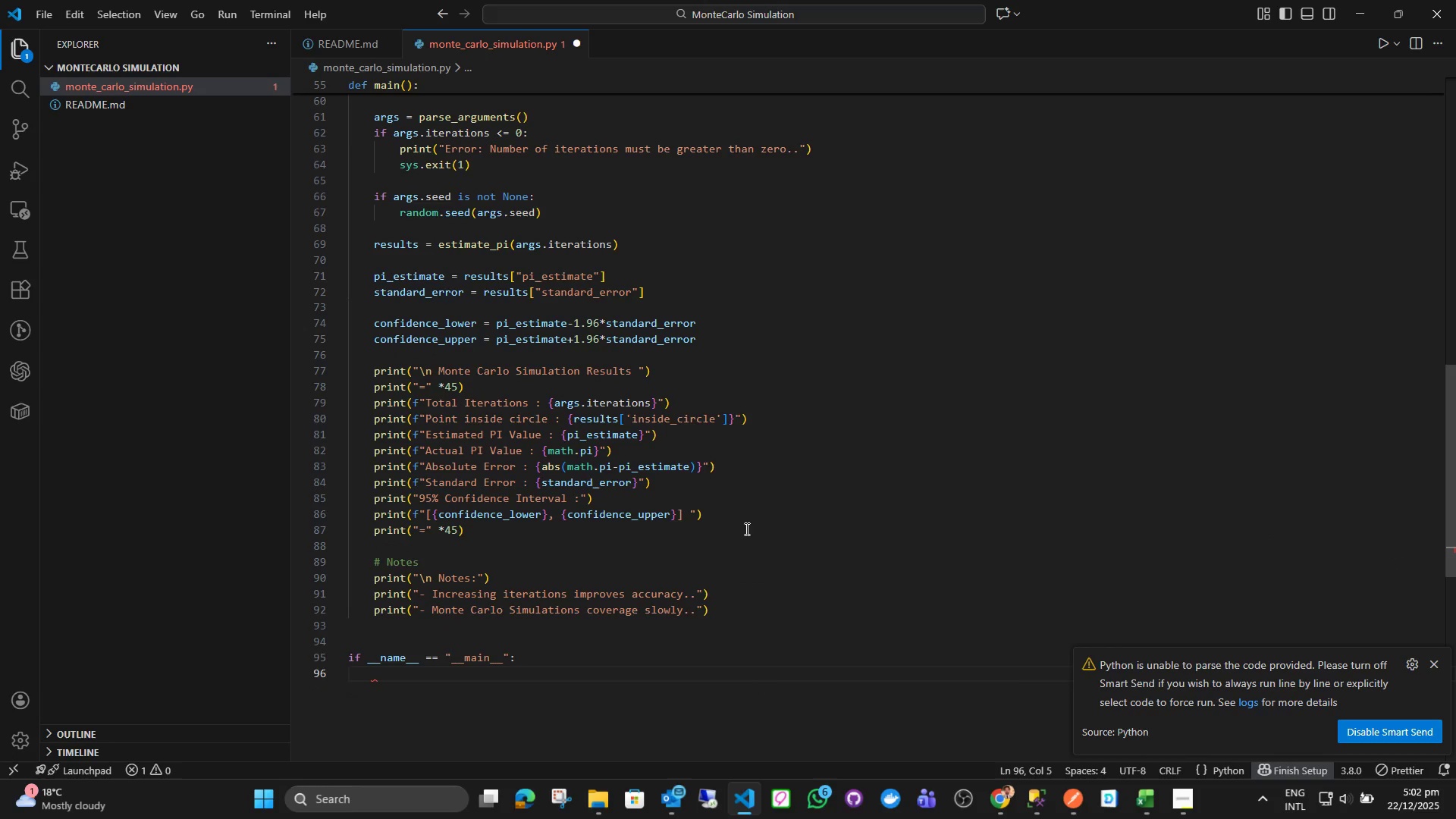 
type(main()
 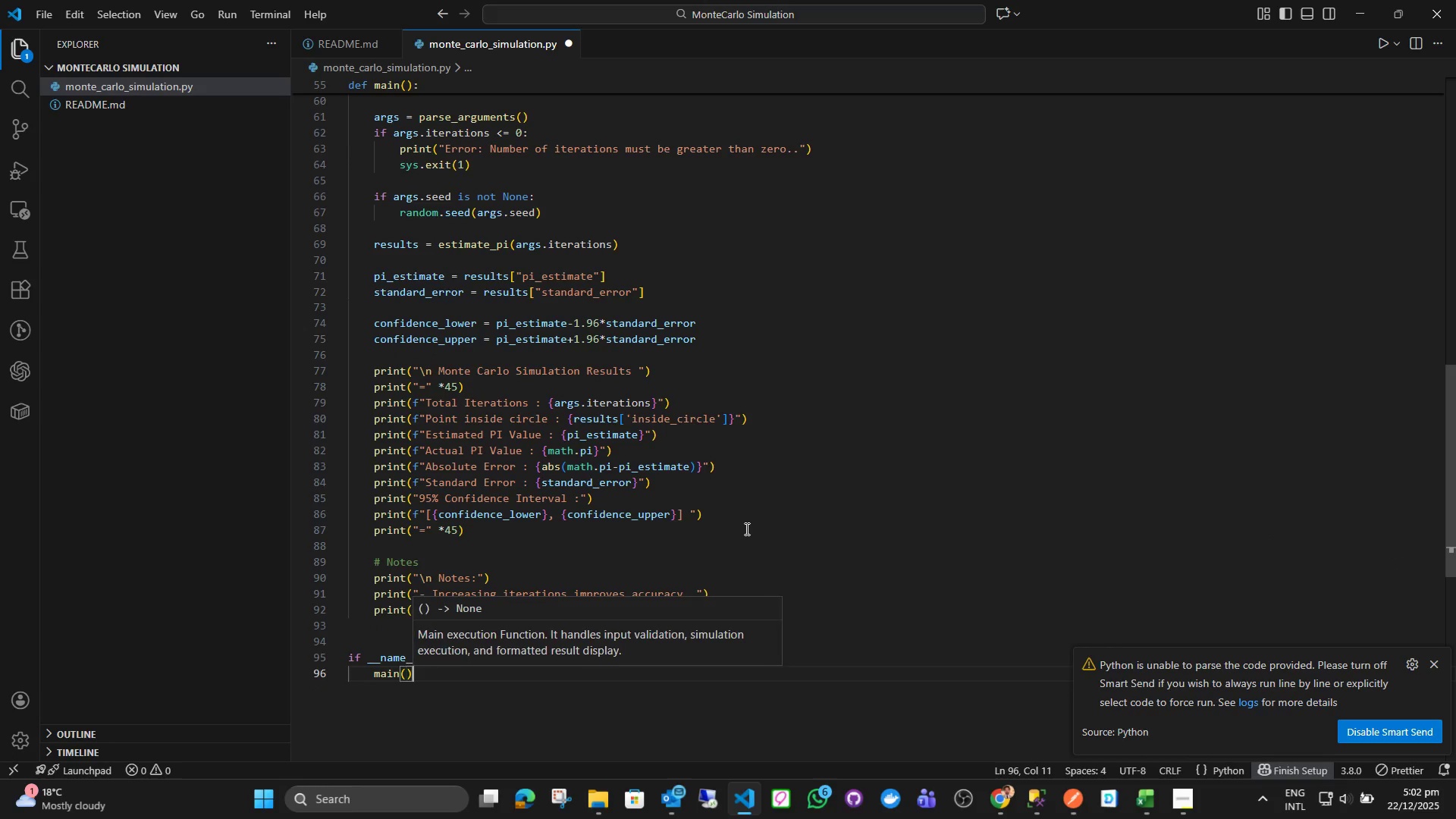 
 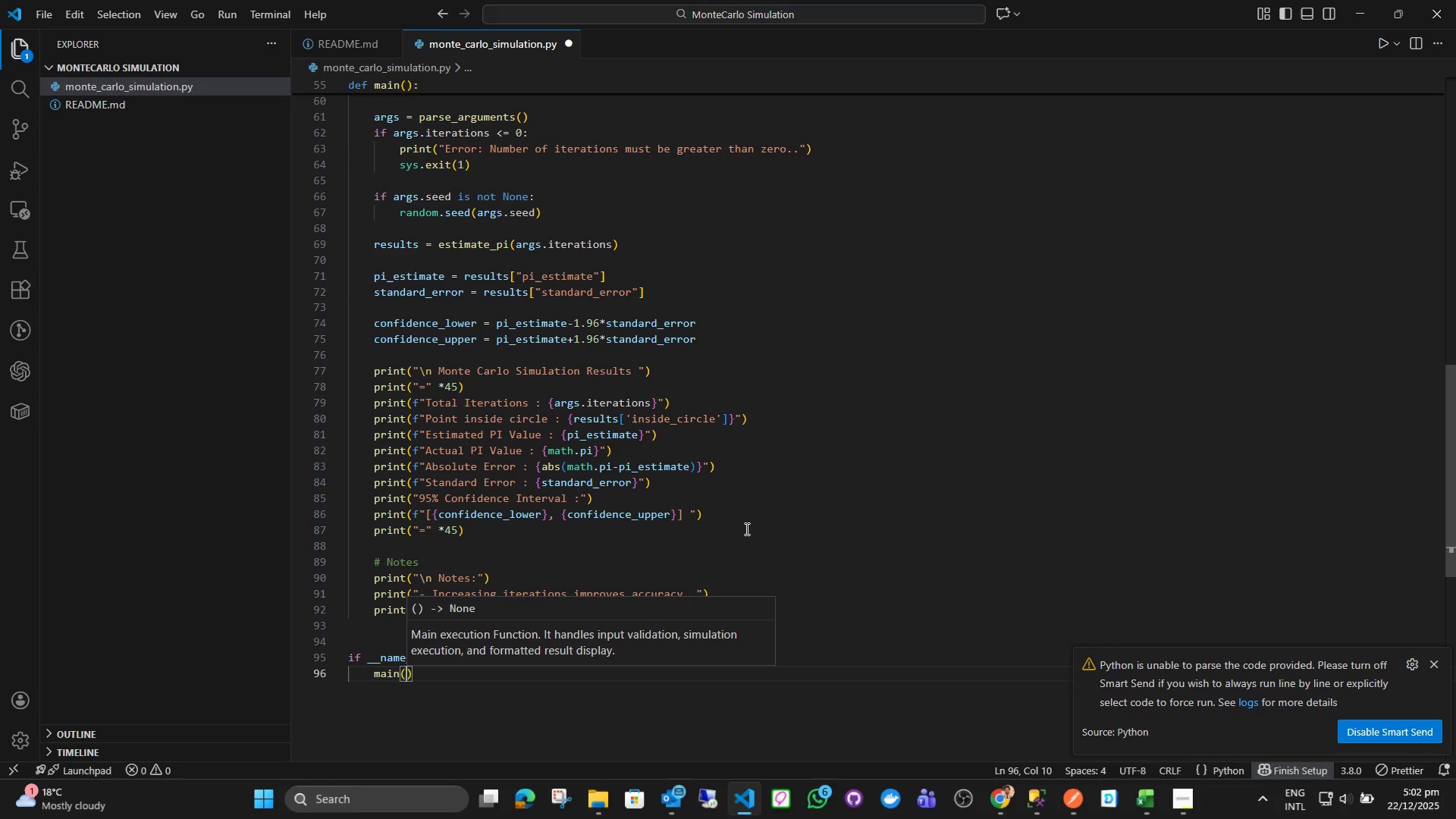 
key(ArrowRight)
 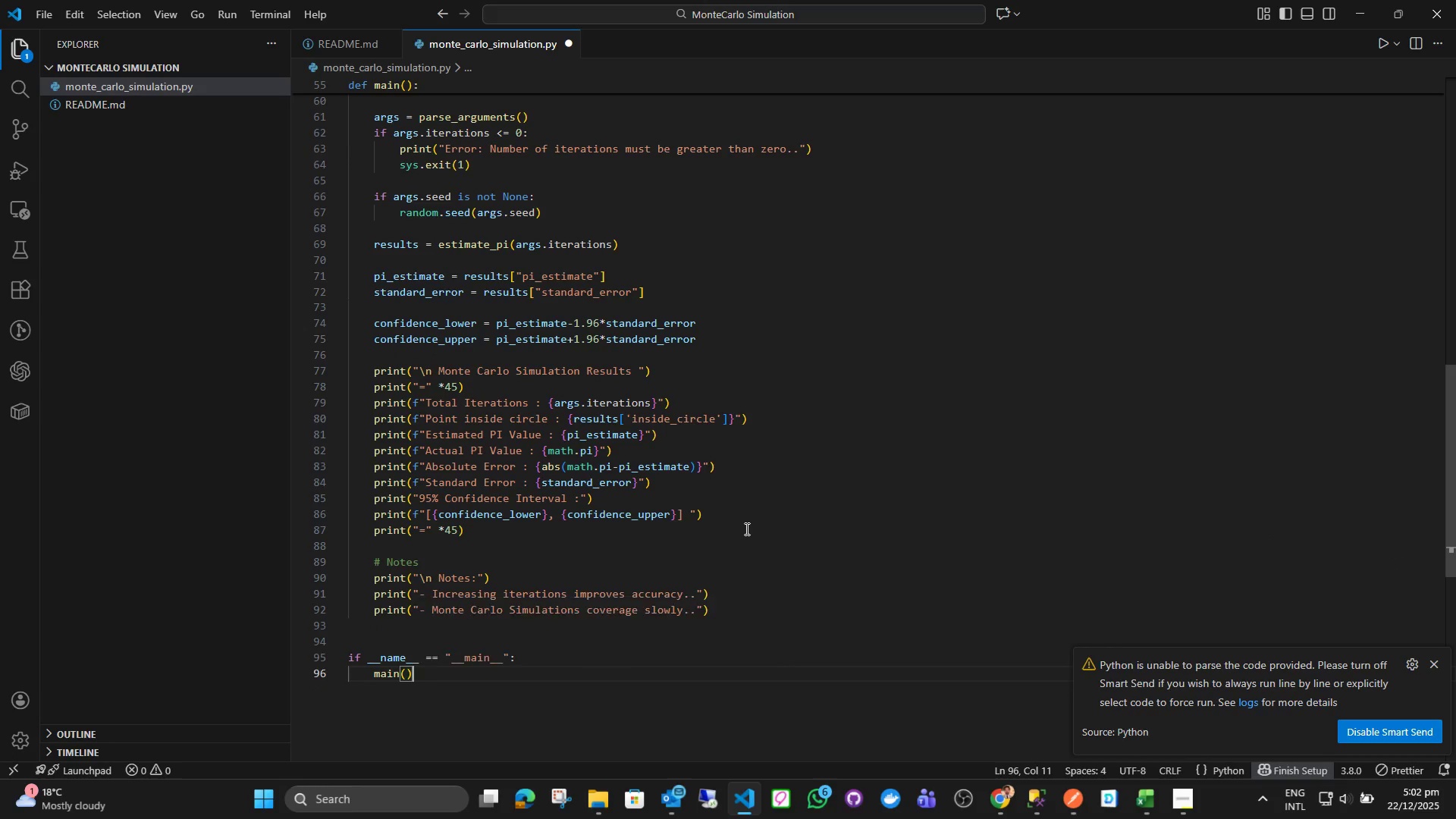 
key(ArrowRight)
 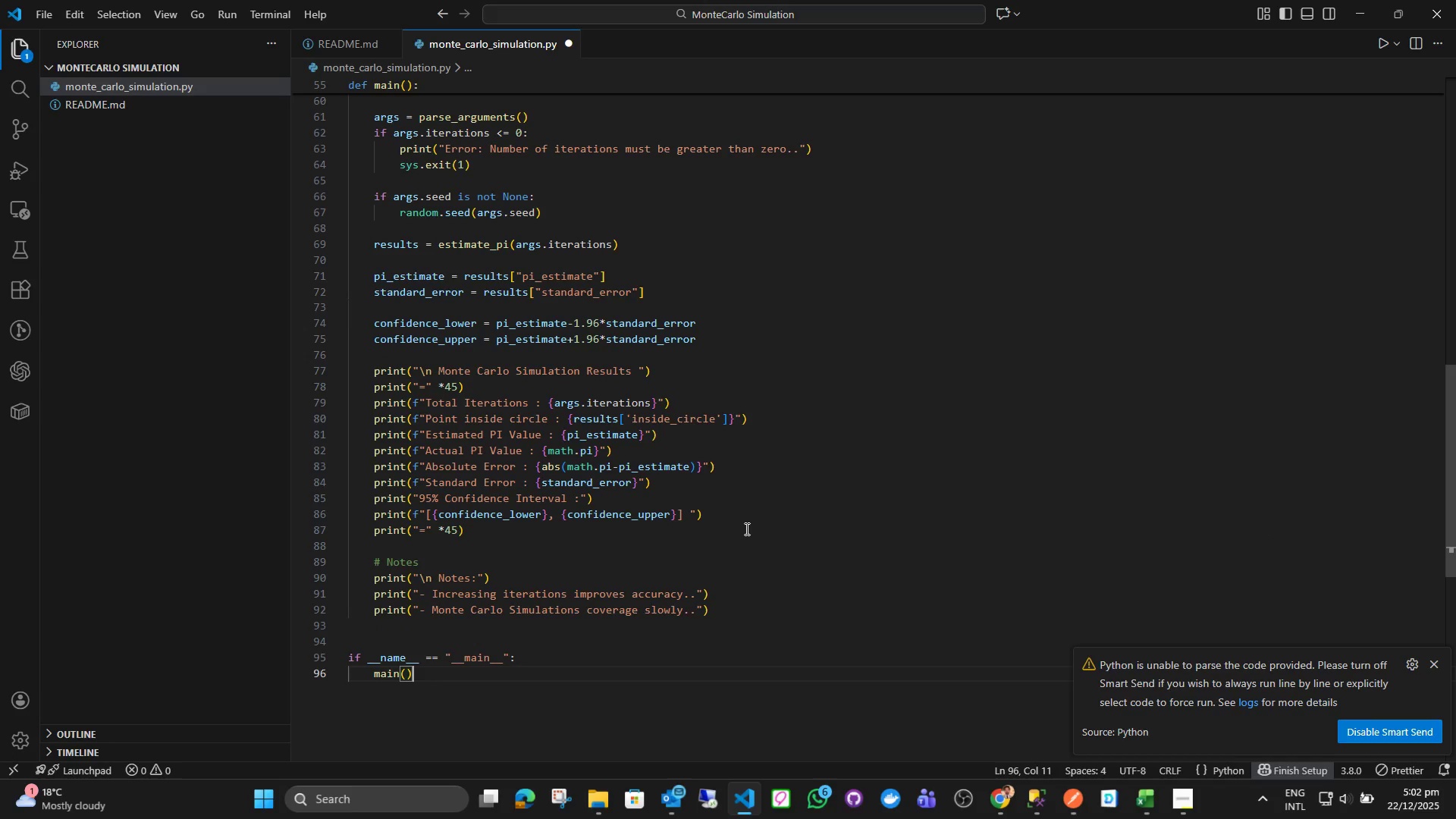 
key(Control+ControlLeft)
 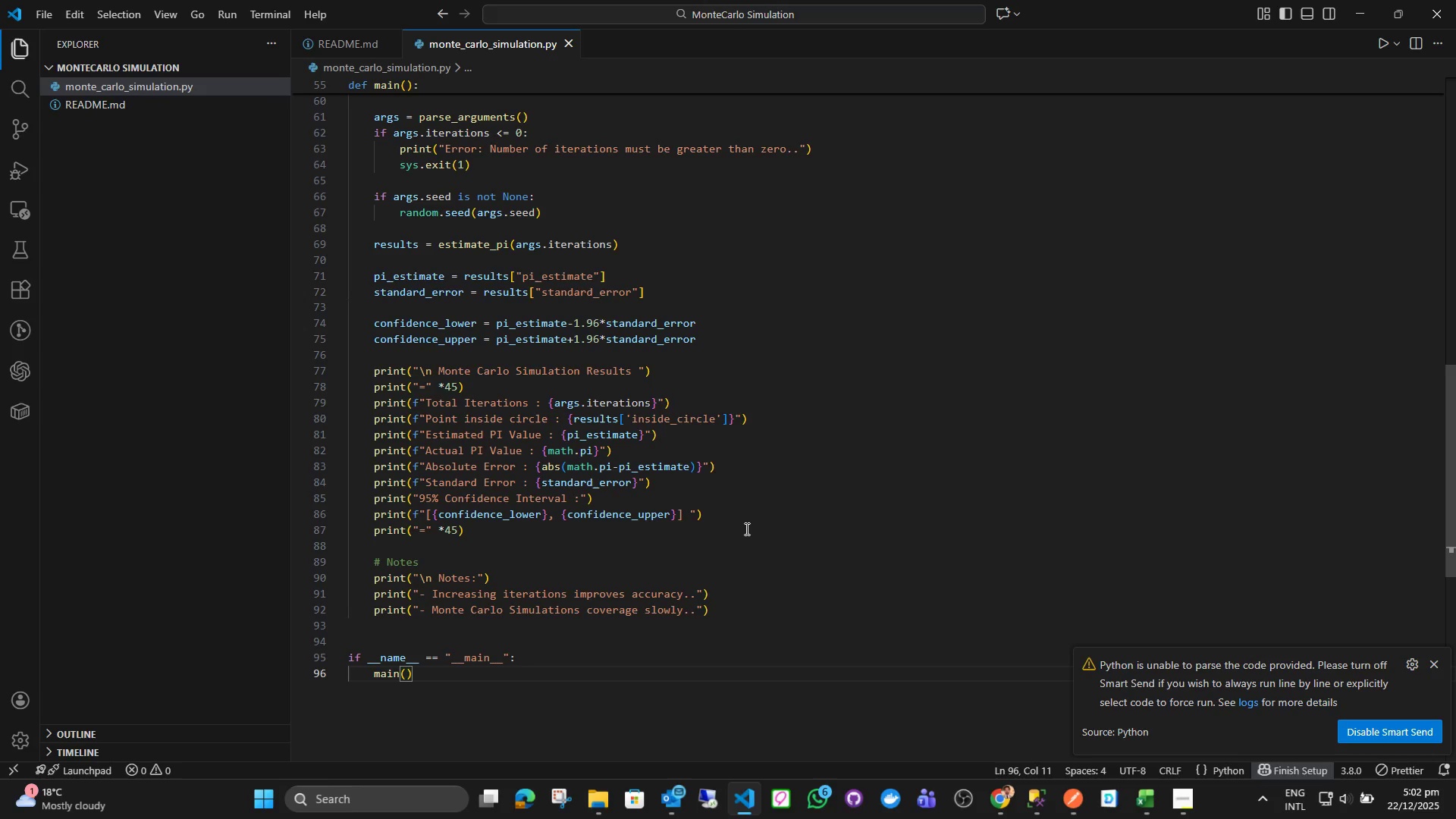 
key(Control+S)
 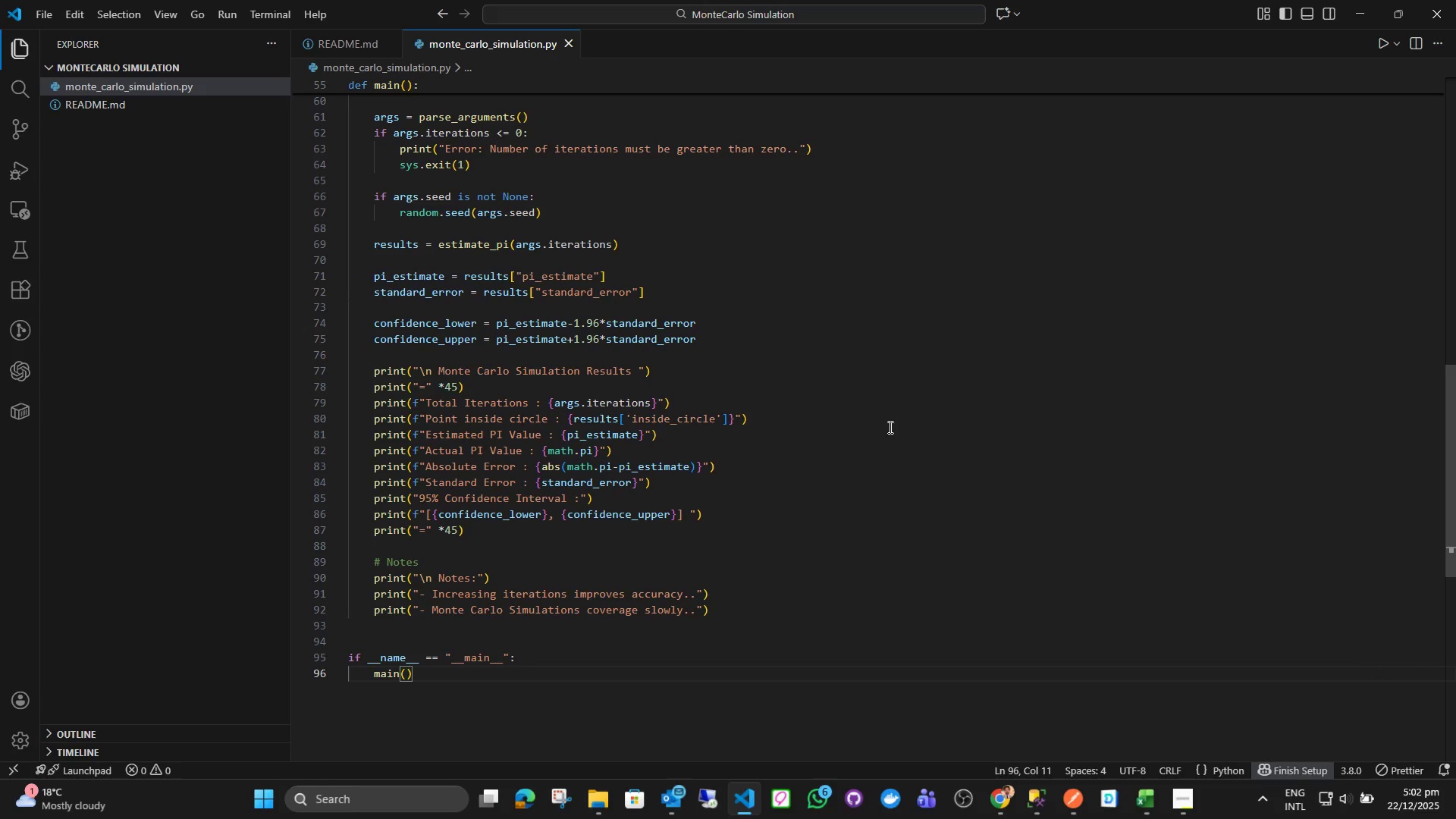 
wait(12.11)
 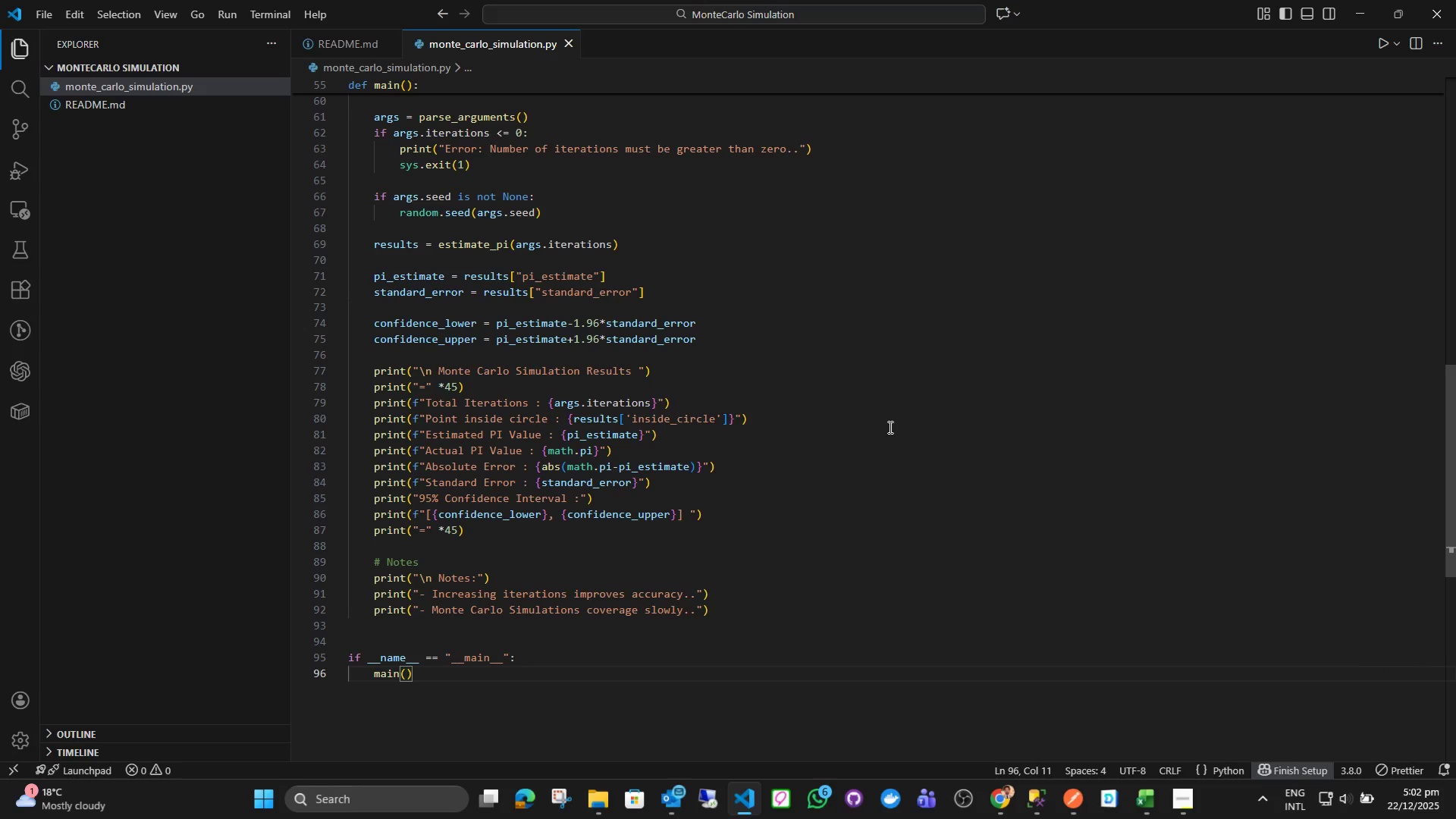 
left_click([451, 695])
 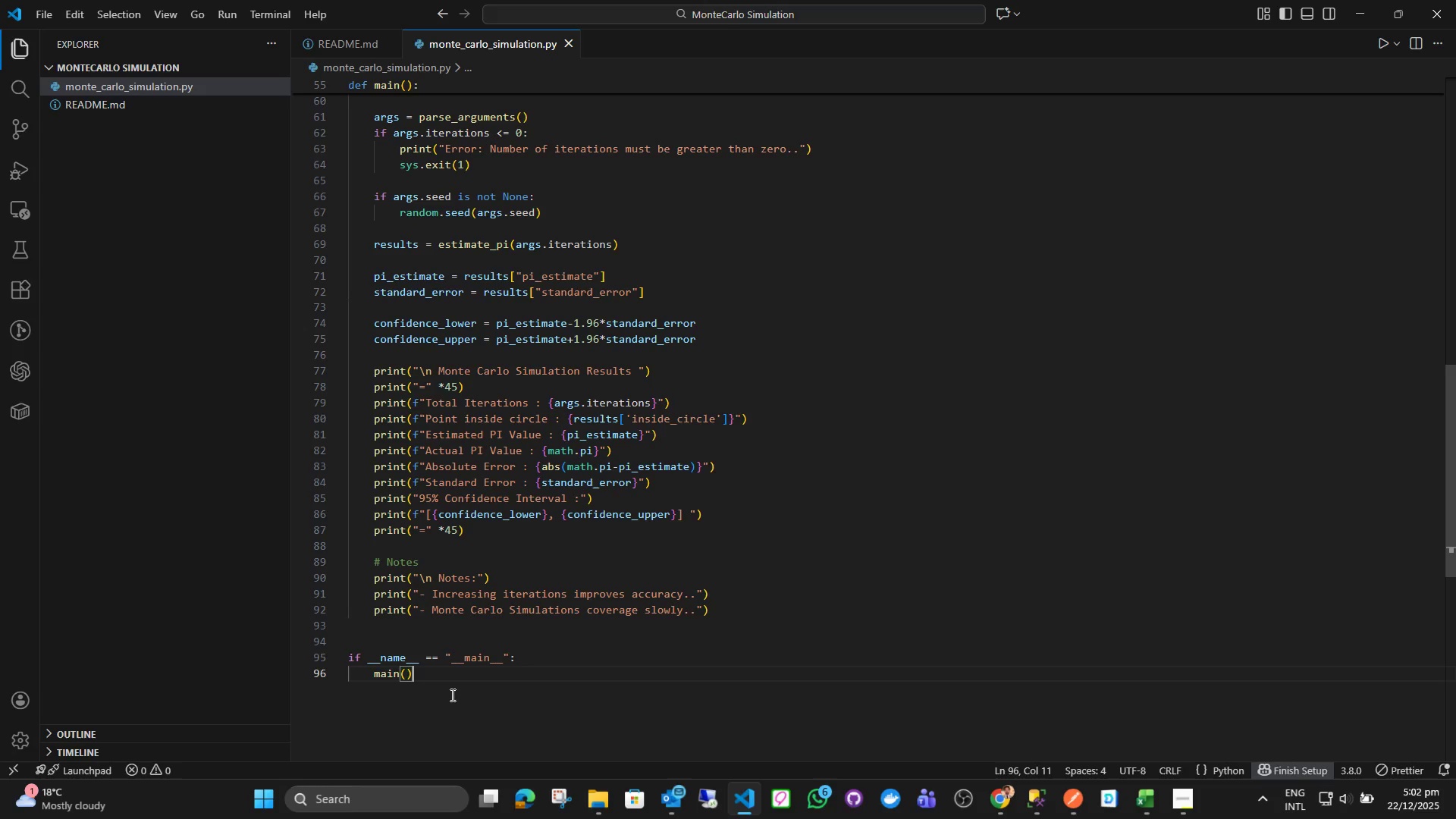 
key(Control+ControlLeft)
 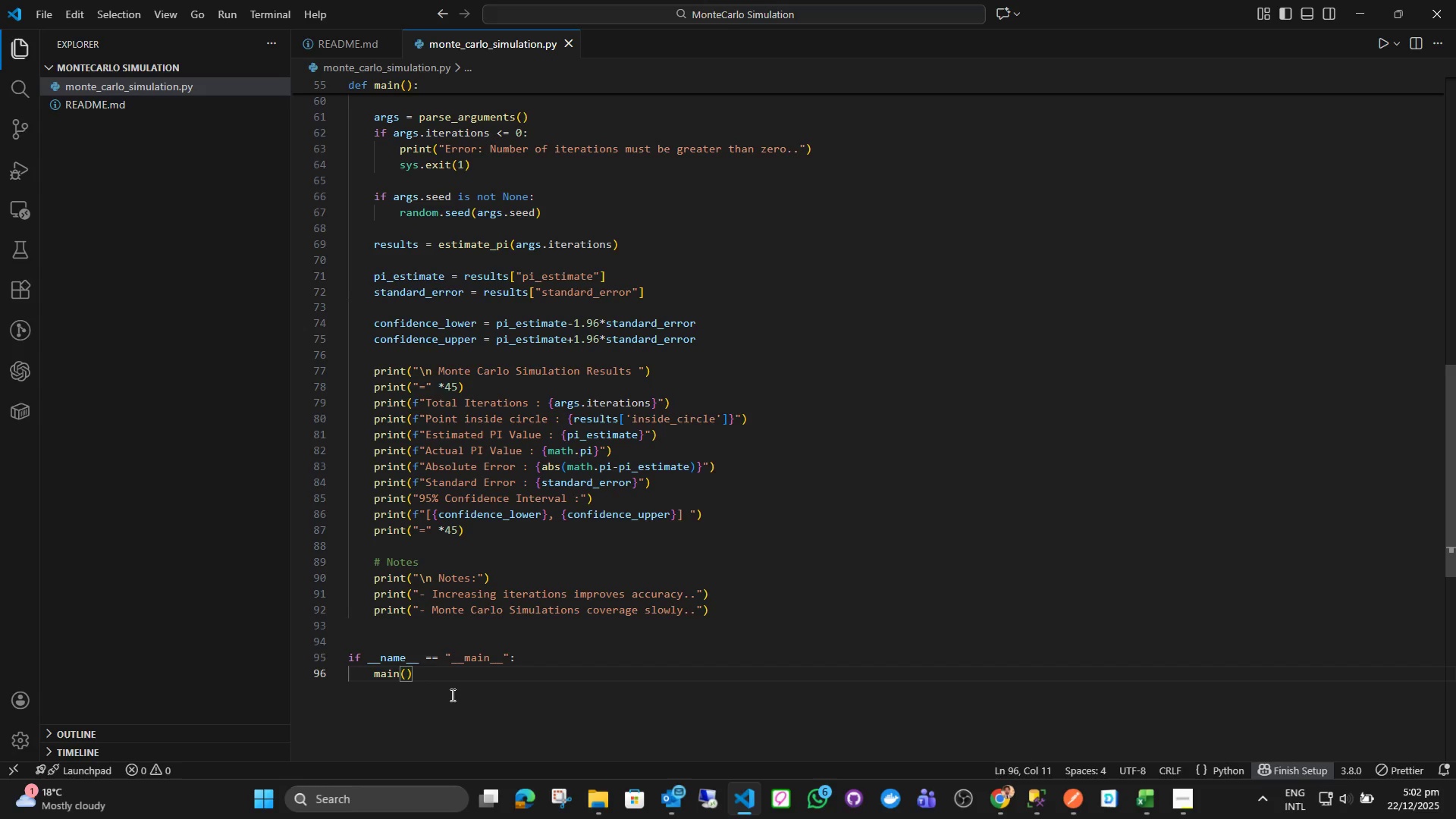 
key(Control+S)
 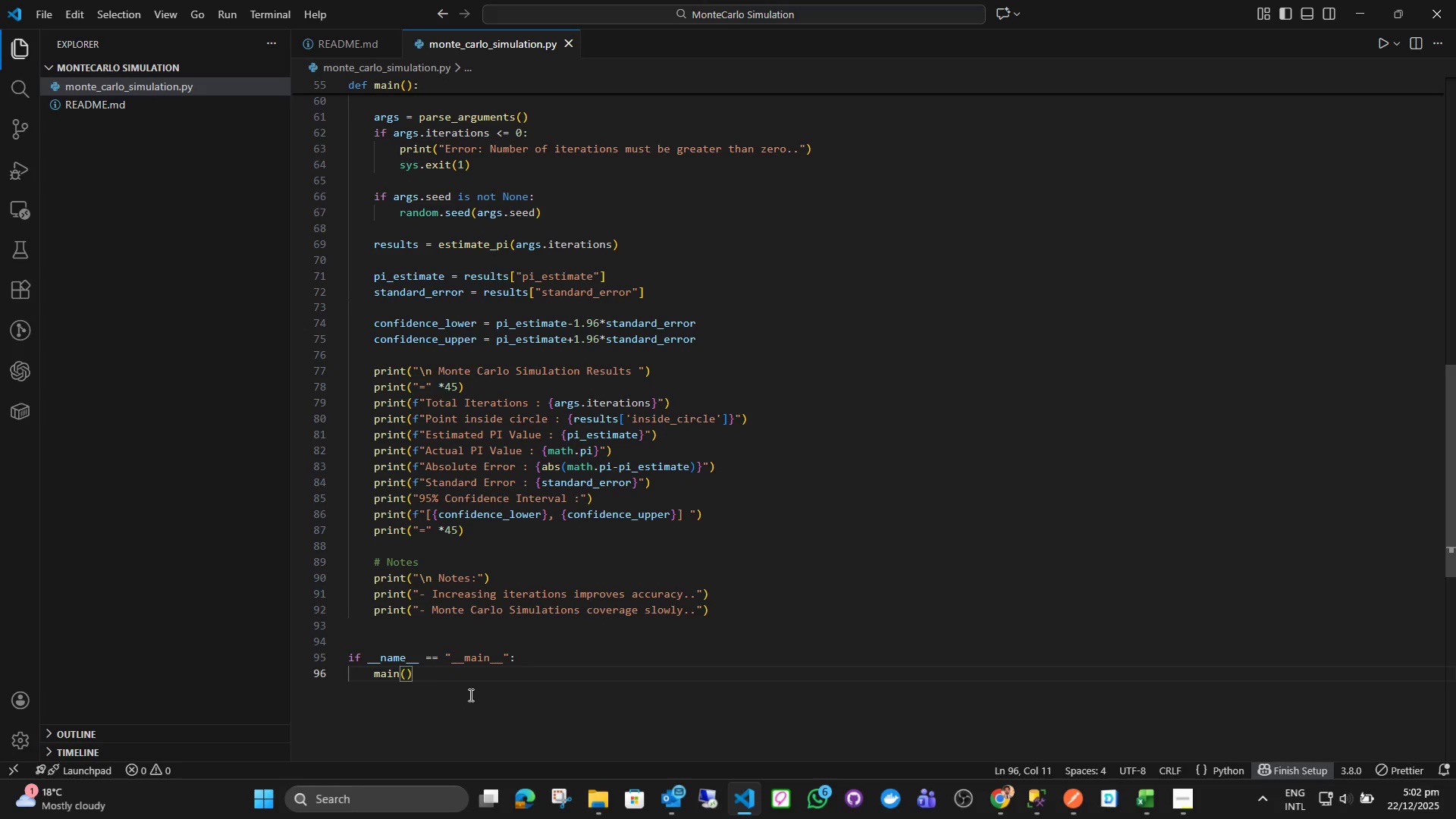 
left_click([469, 695])
 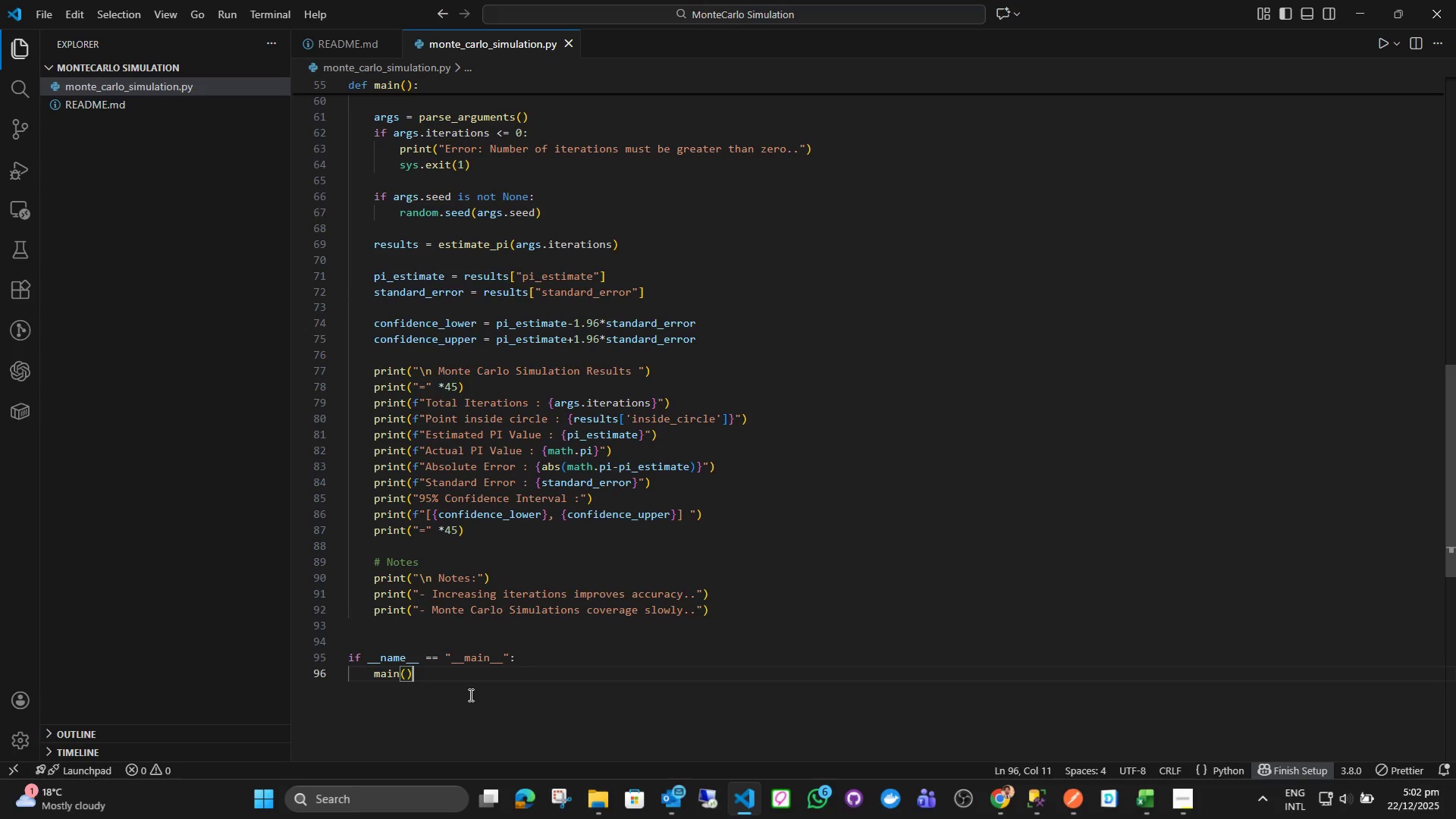 
key(Control+Shift+Backquote)
 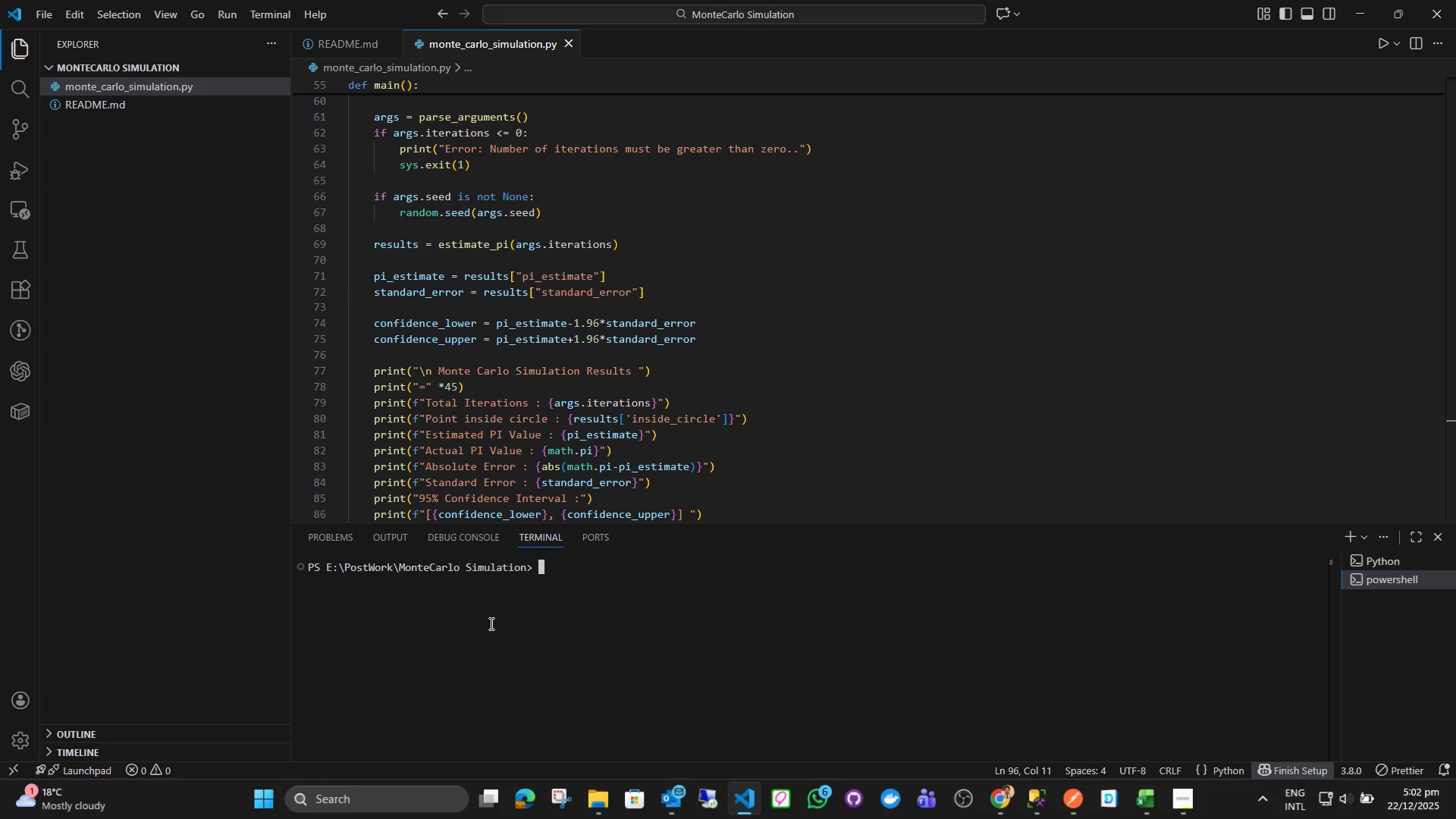 
left_click([562, 624])
 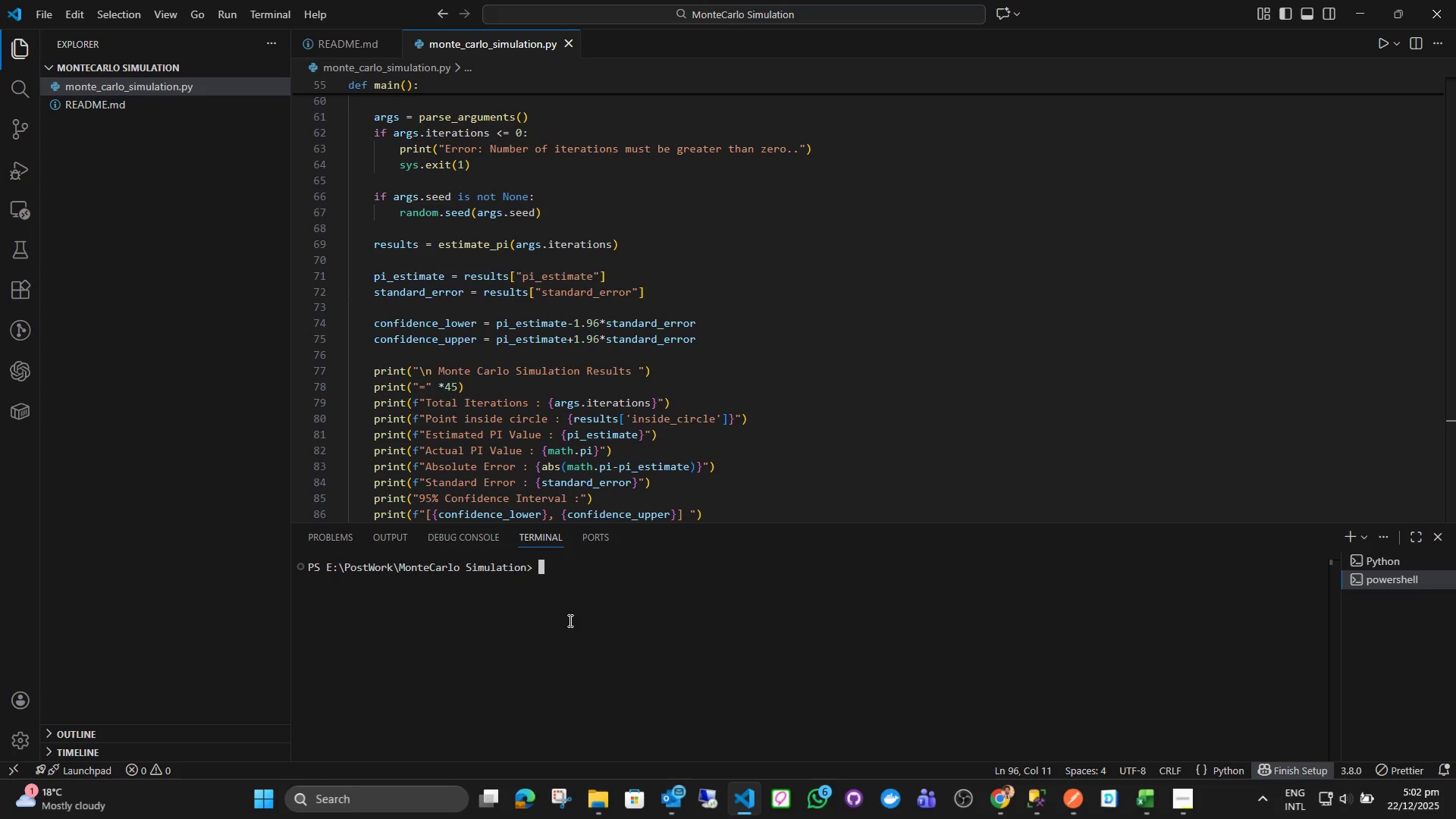 
type(python monte)
key(Tab)
type( -n 10)
 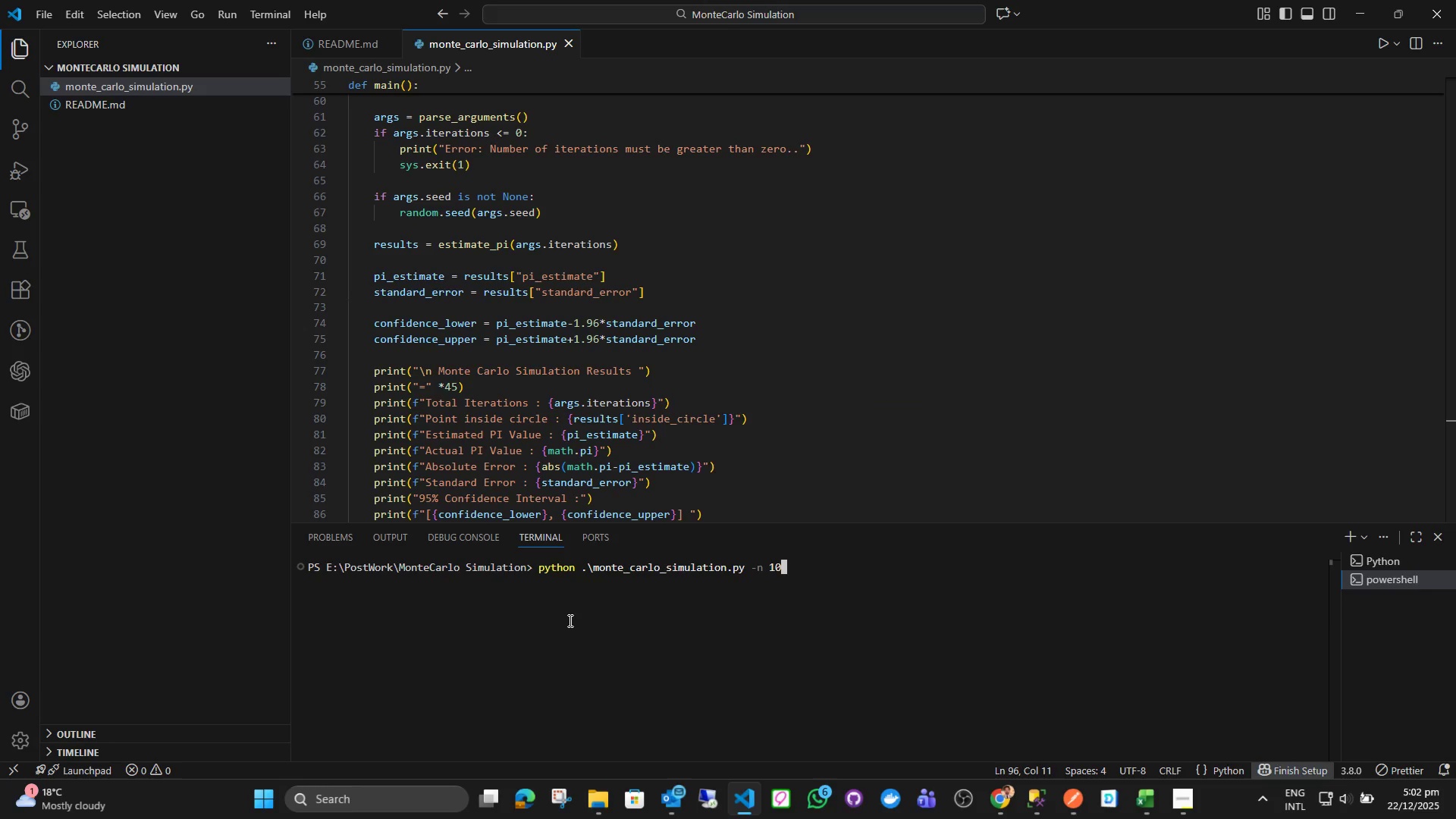 
wait(6.12)
 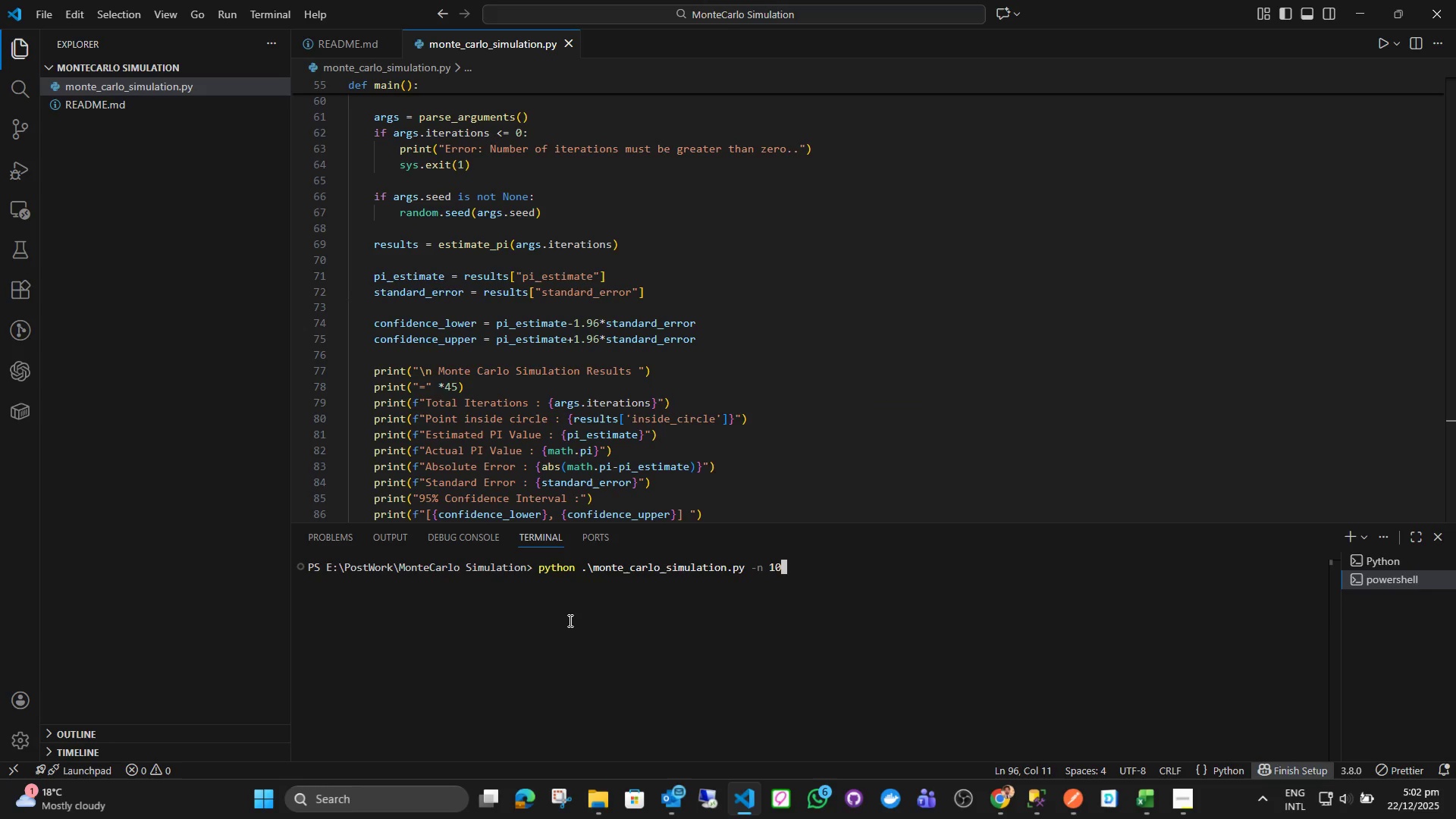 
type(00000 -- se)
key(Backspace)
key(Backspace)
key(Backspace)
type(e)
key(Backspace)
type(sse)
key(Backspace)
key(Backspace)
type(eed 123)
 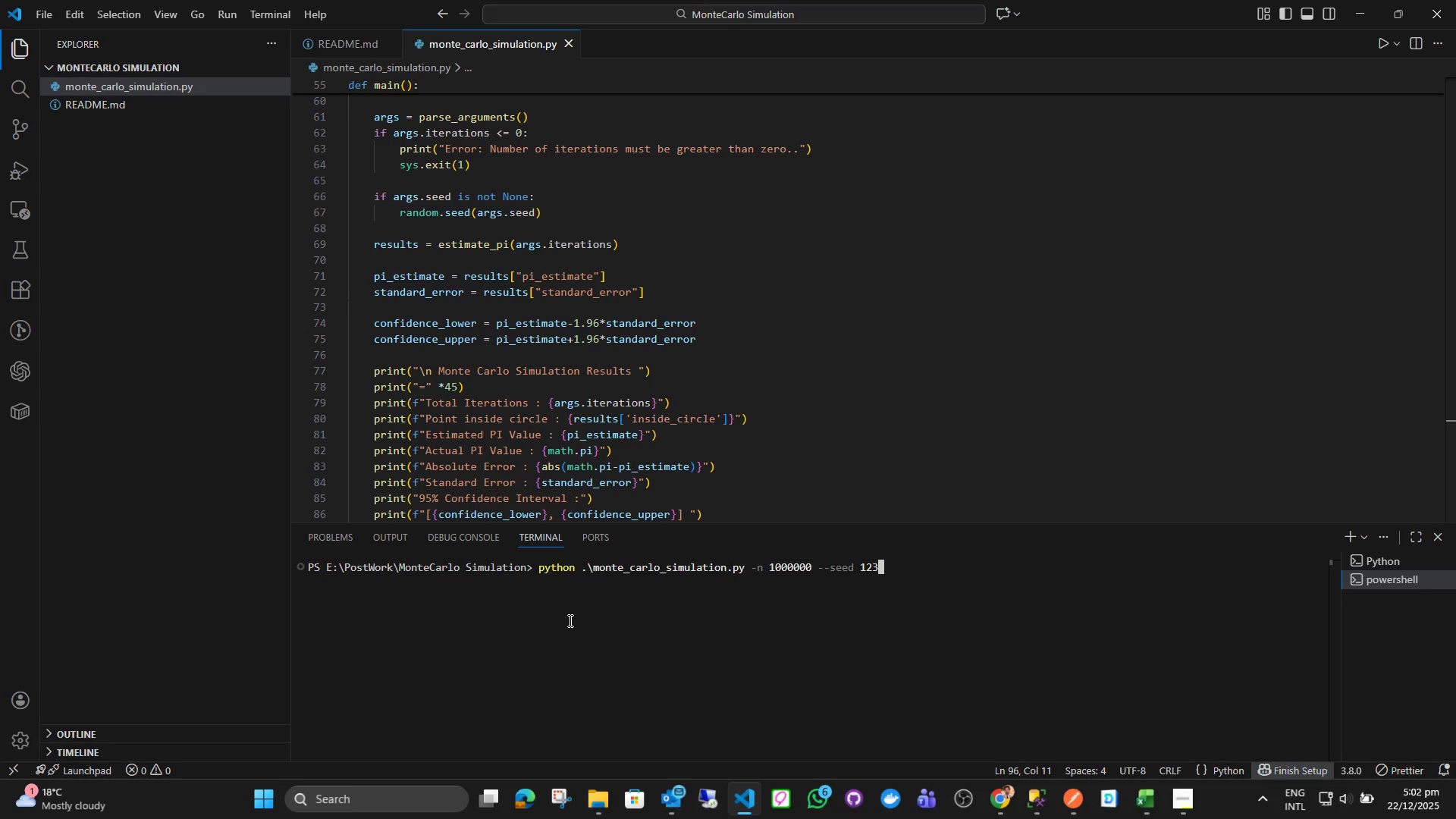 
key(Enter)
 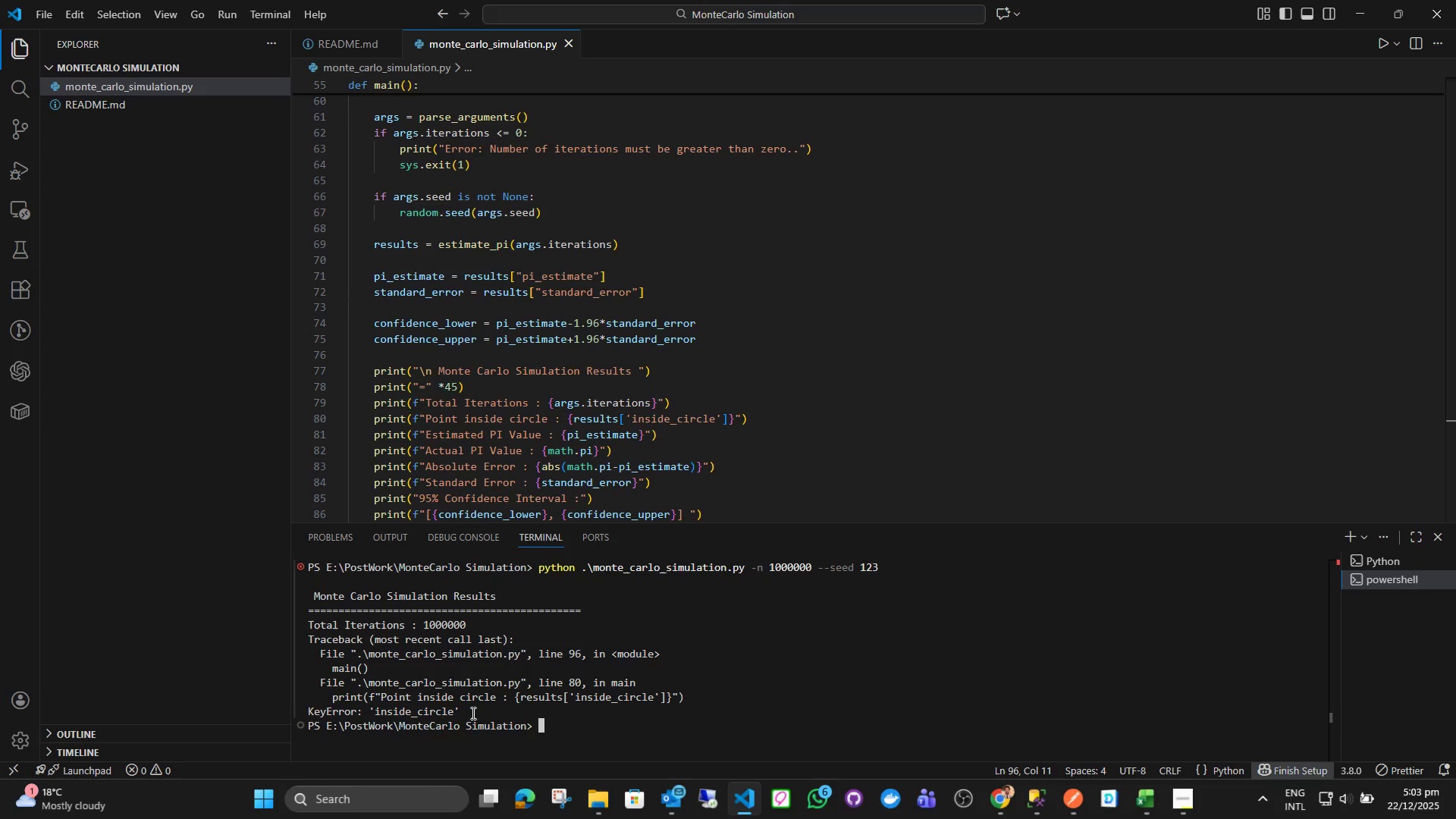 
wait(17.83)
 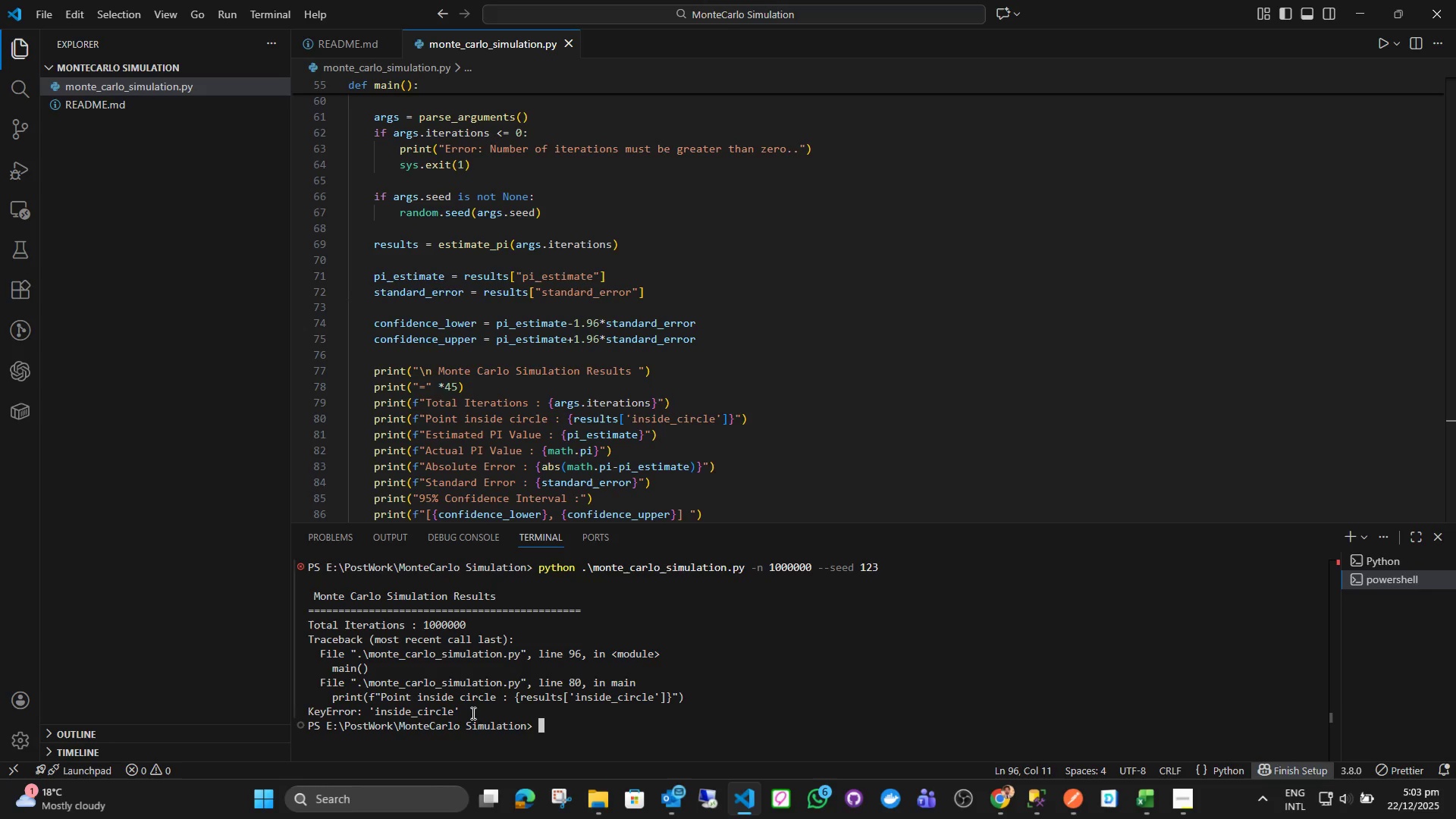 
scroll: coordinate [670, 417], scroll_direction: up, amount: 2.0
 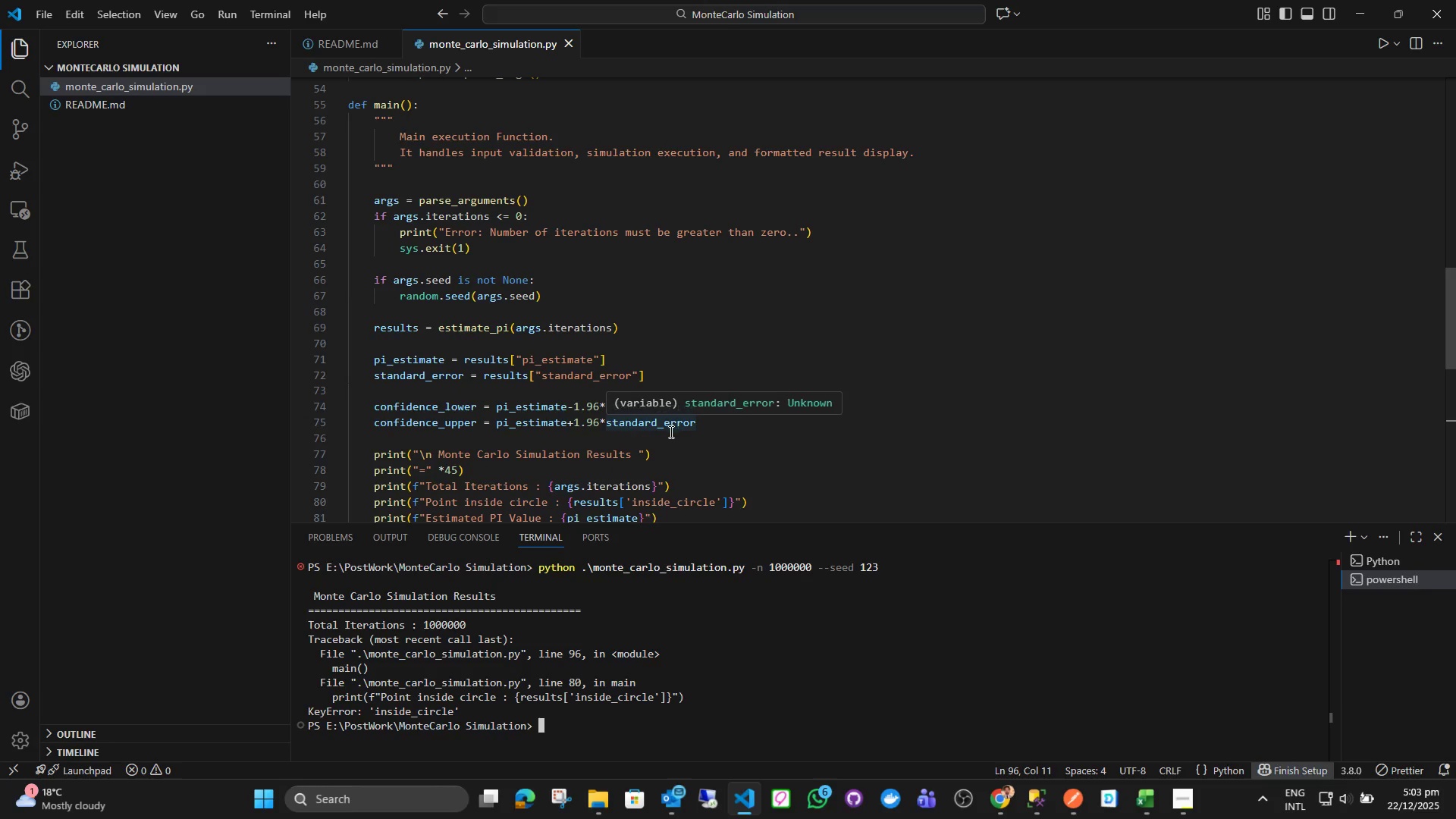 
scroll: coordinate [668, 434], scroll_direction: down, amount: 2.0
 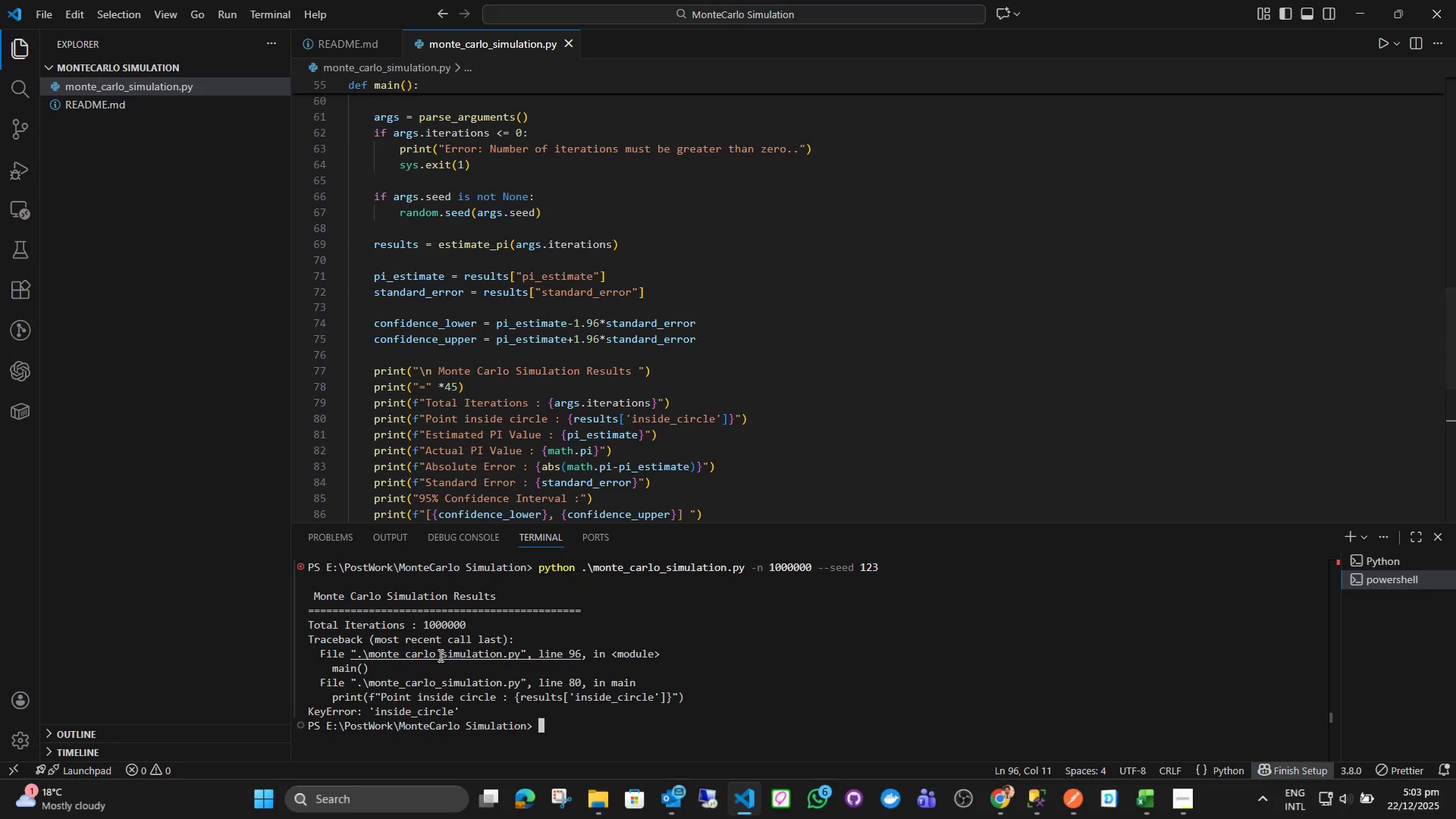 
scroll: coordinate [431, 612], scroll_direction: none, amount: 0.0
 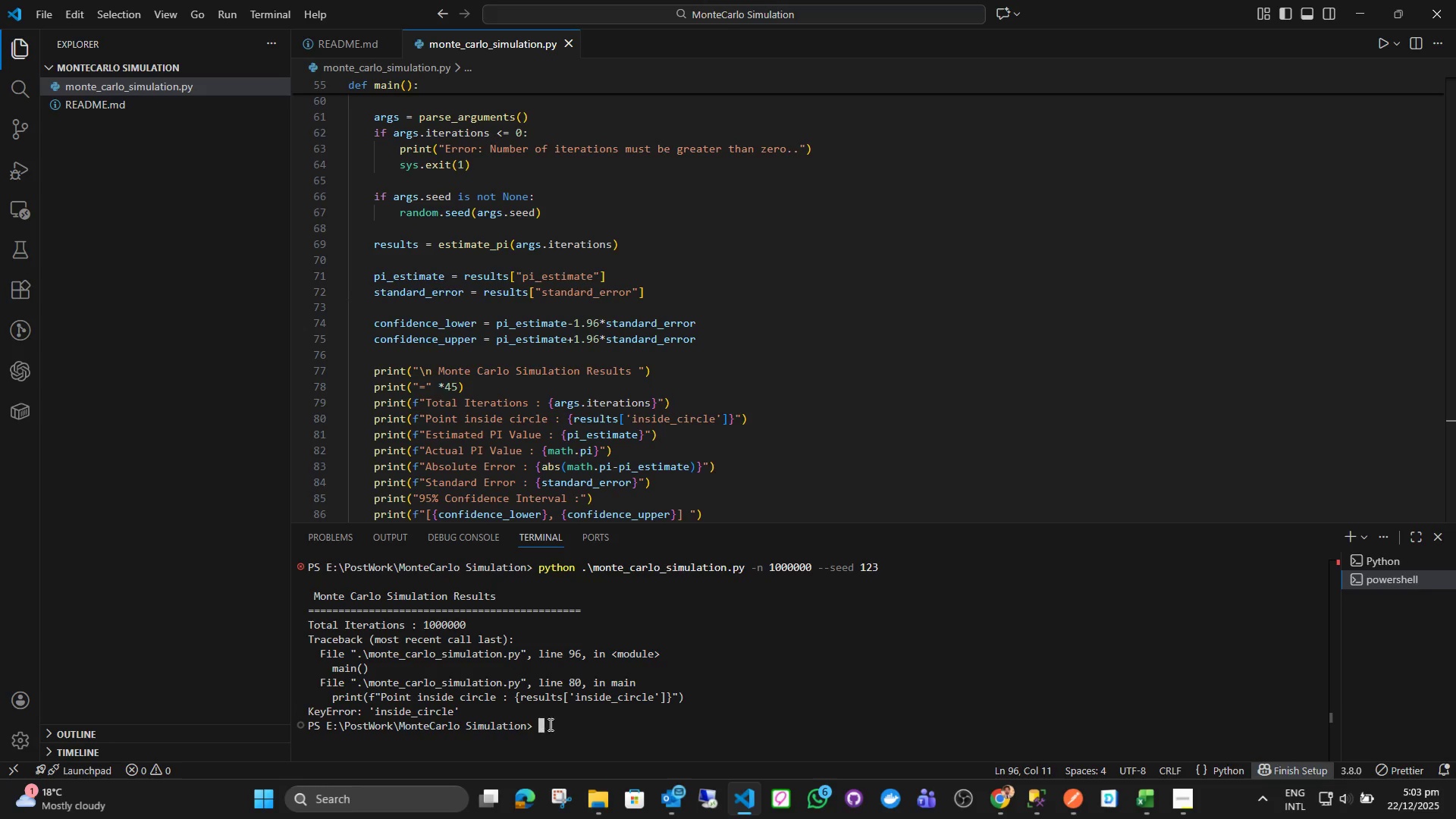 
left_click_drag(start_coordinate=[549, 720], to_coordinate=[303, 573])
 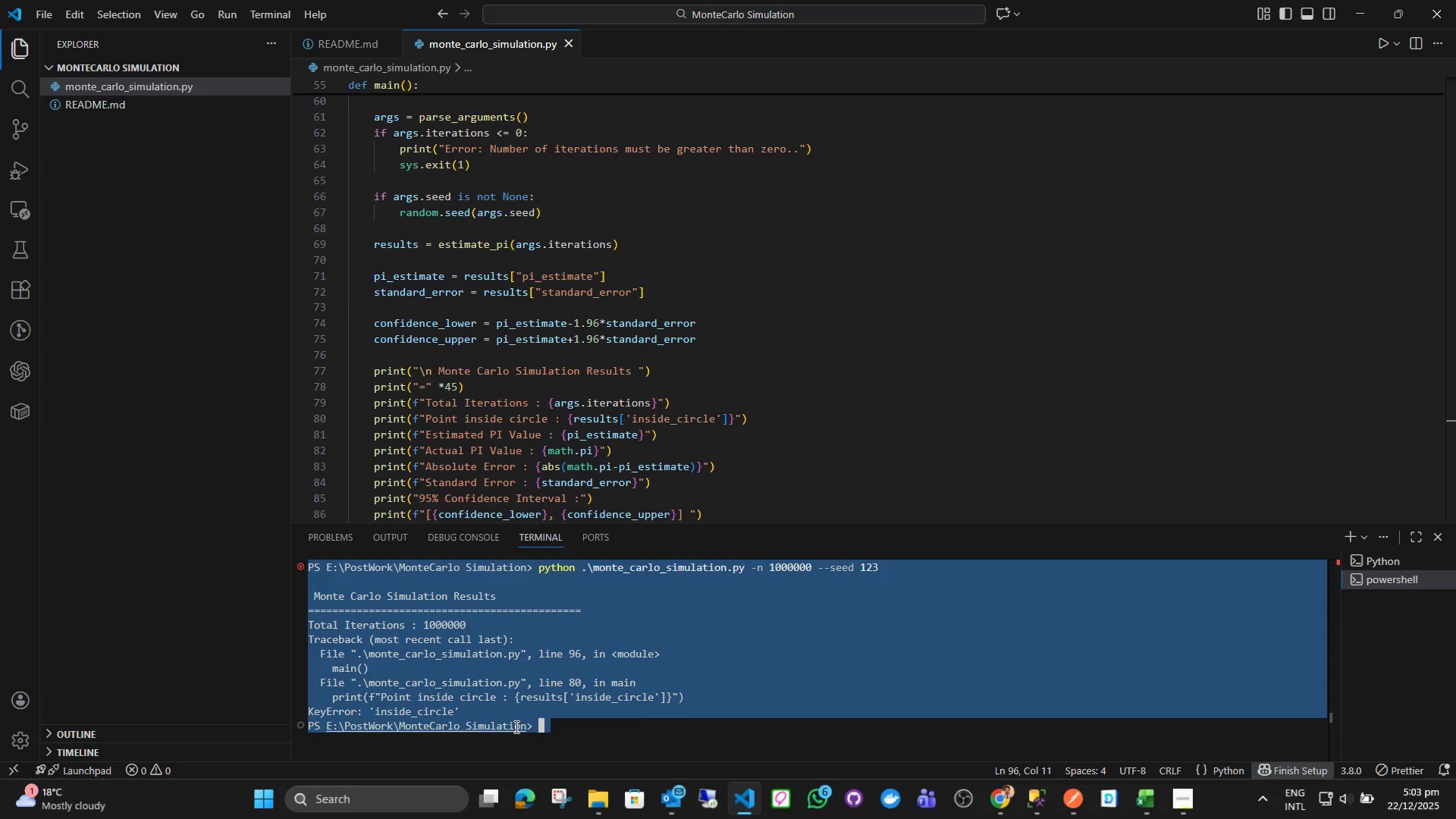 
left_click([686, 711])
 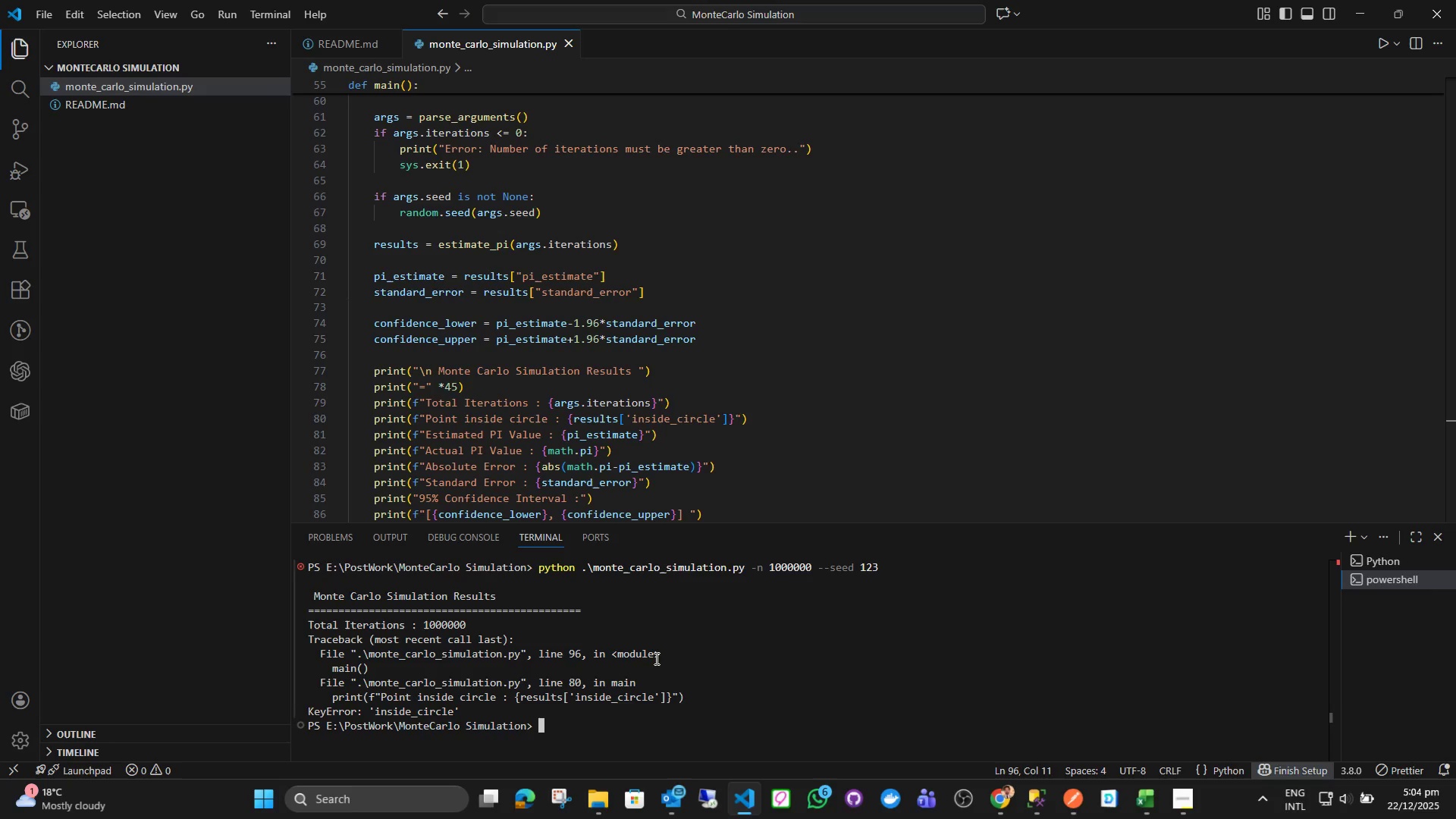 
wait(45.16)
 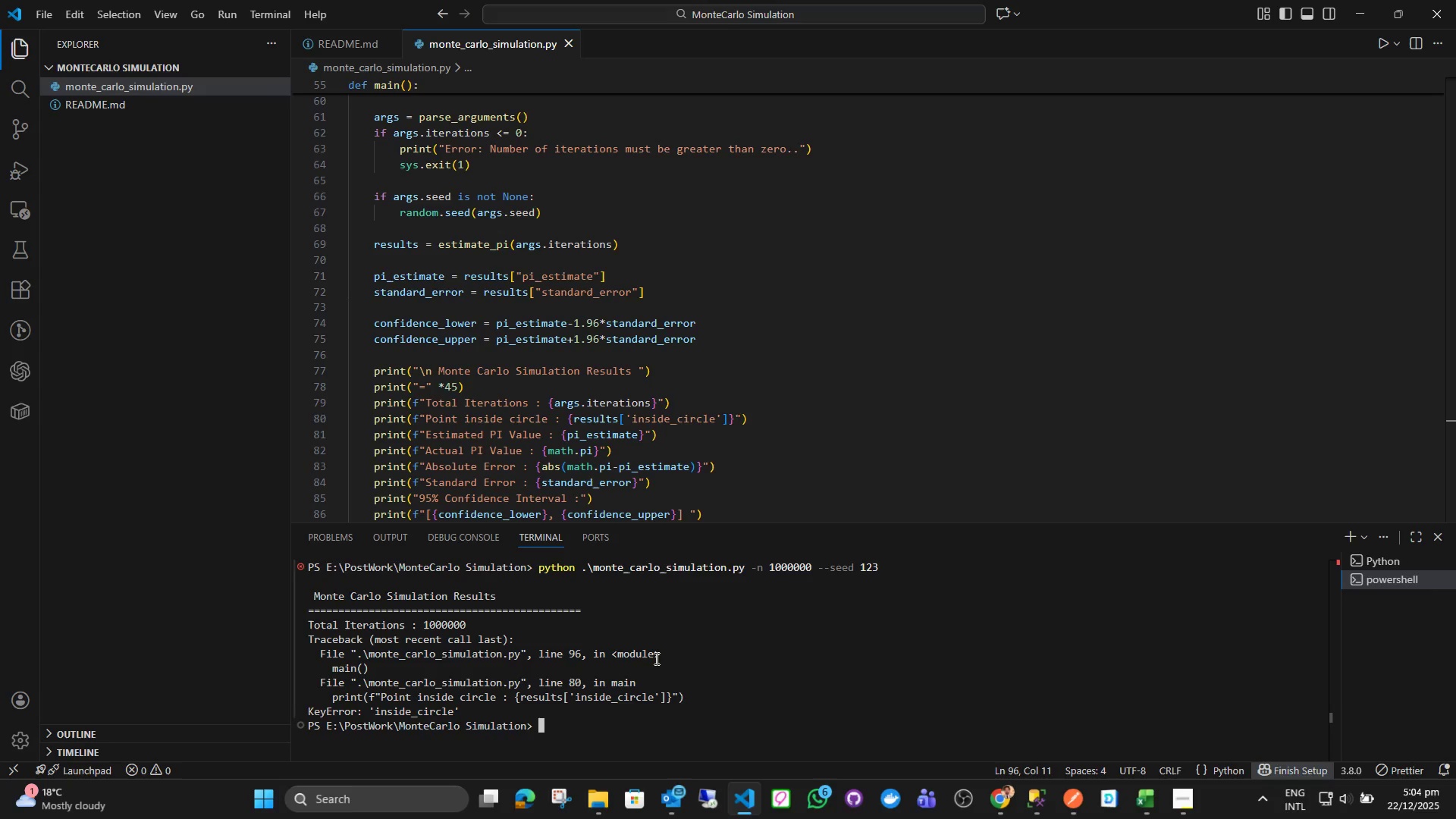 
left_click([743, 376])
 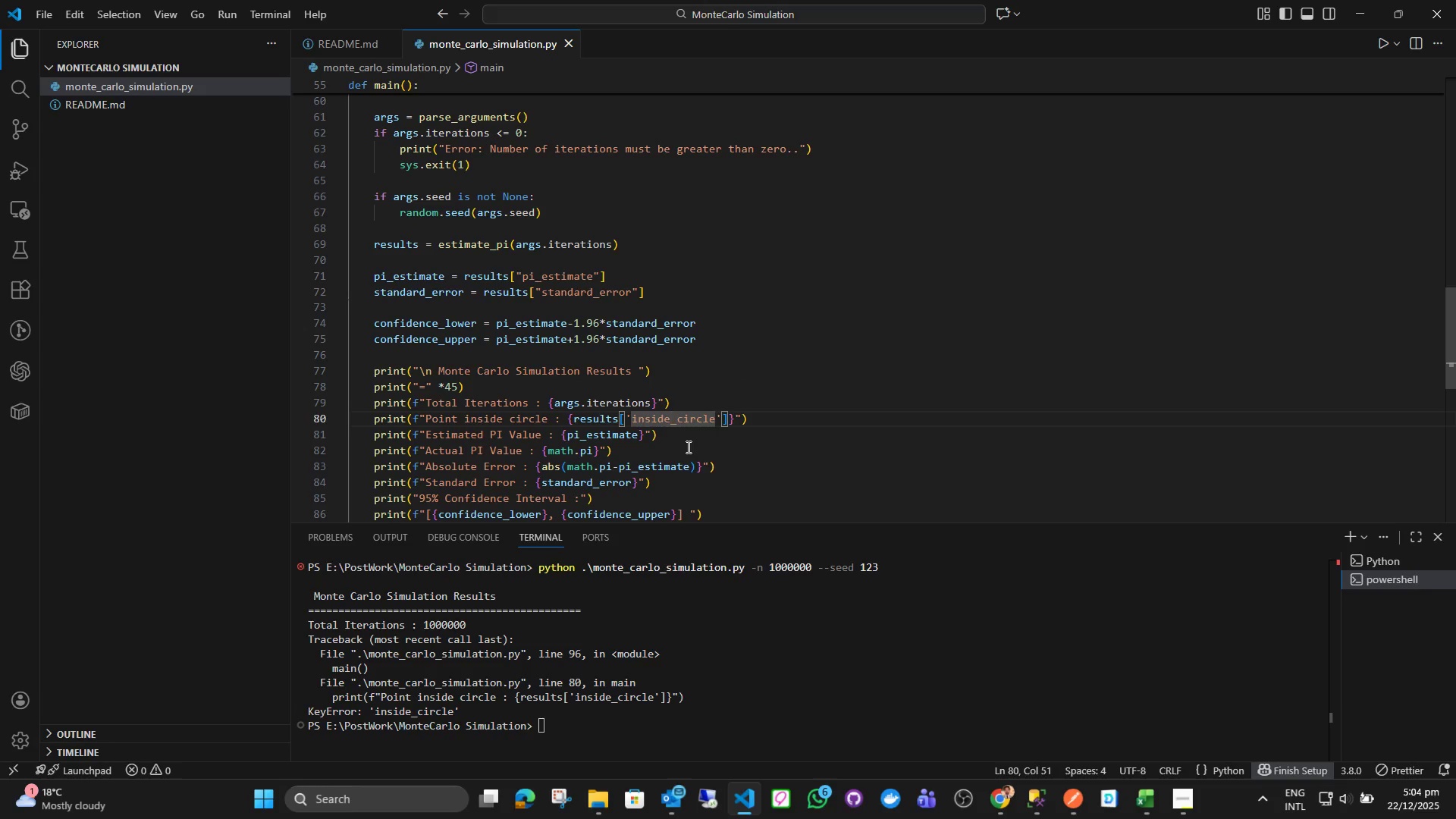 
key(ArrowRight)
 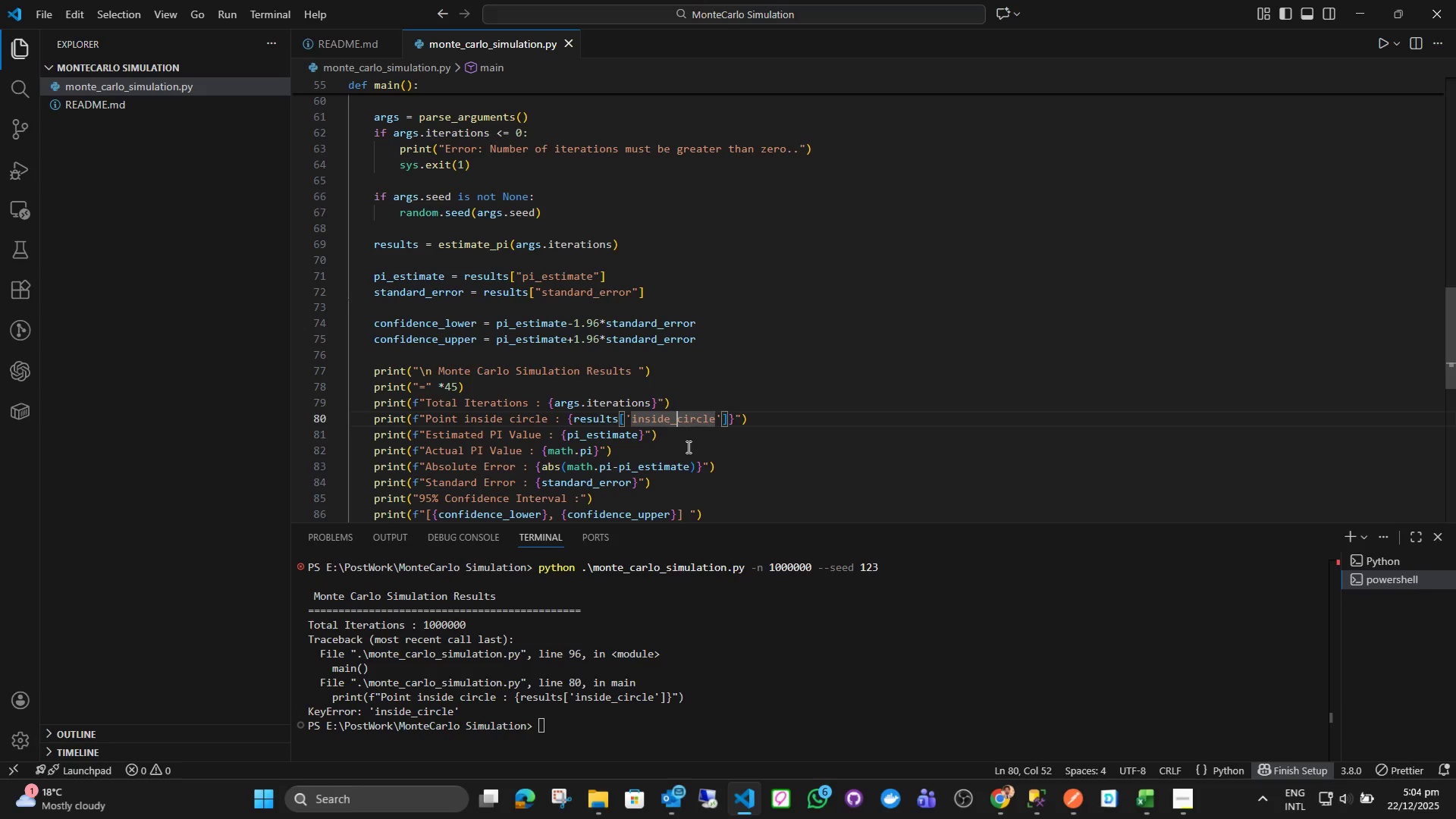 
key(Shift+Backspace)
 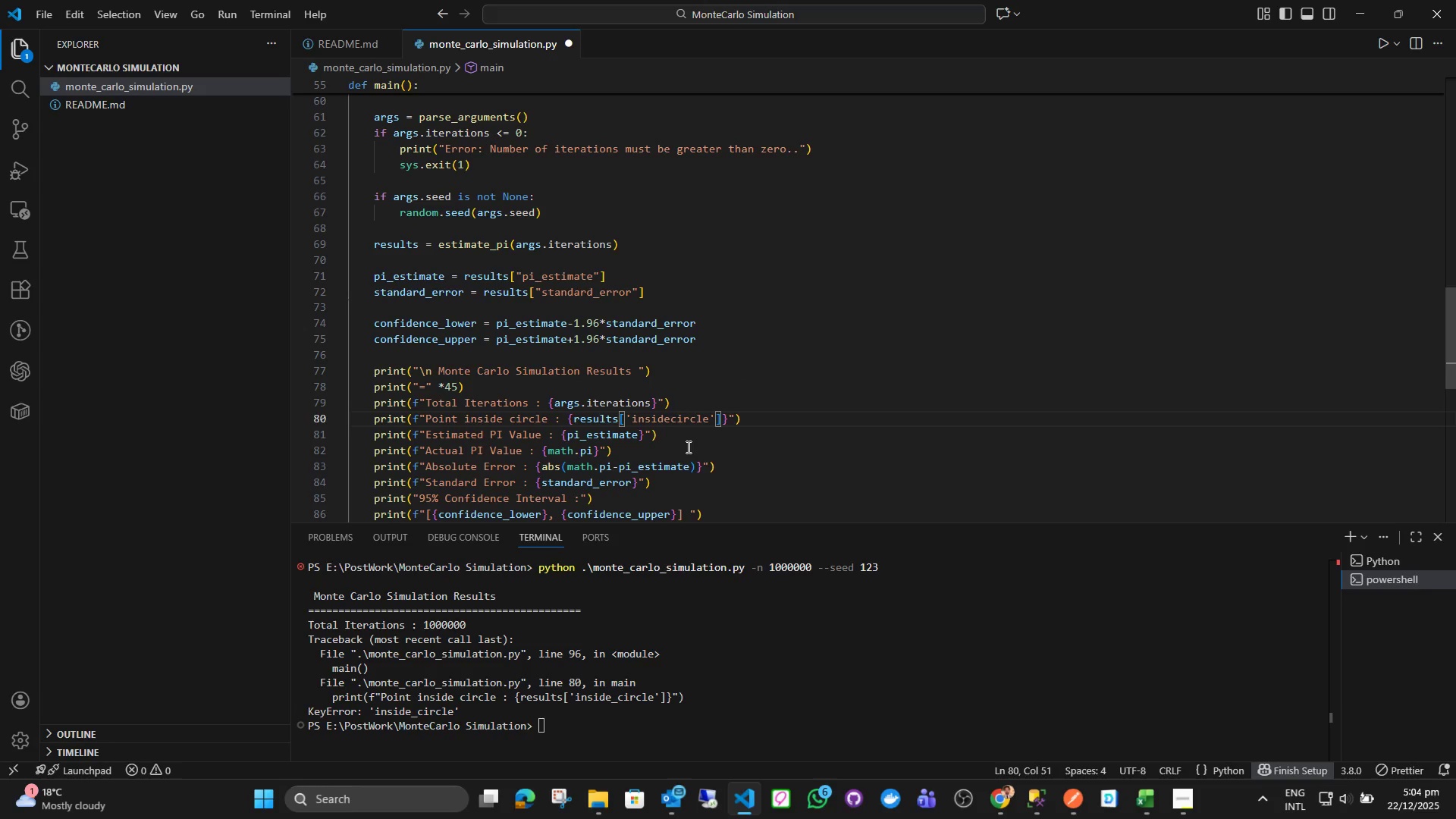 
key(Shift+ArrowRight)
 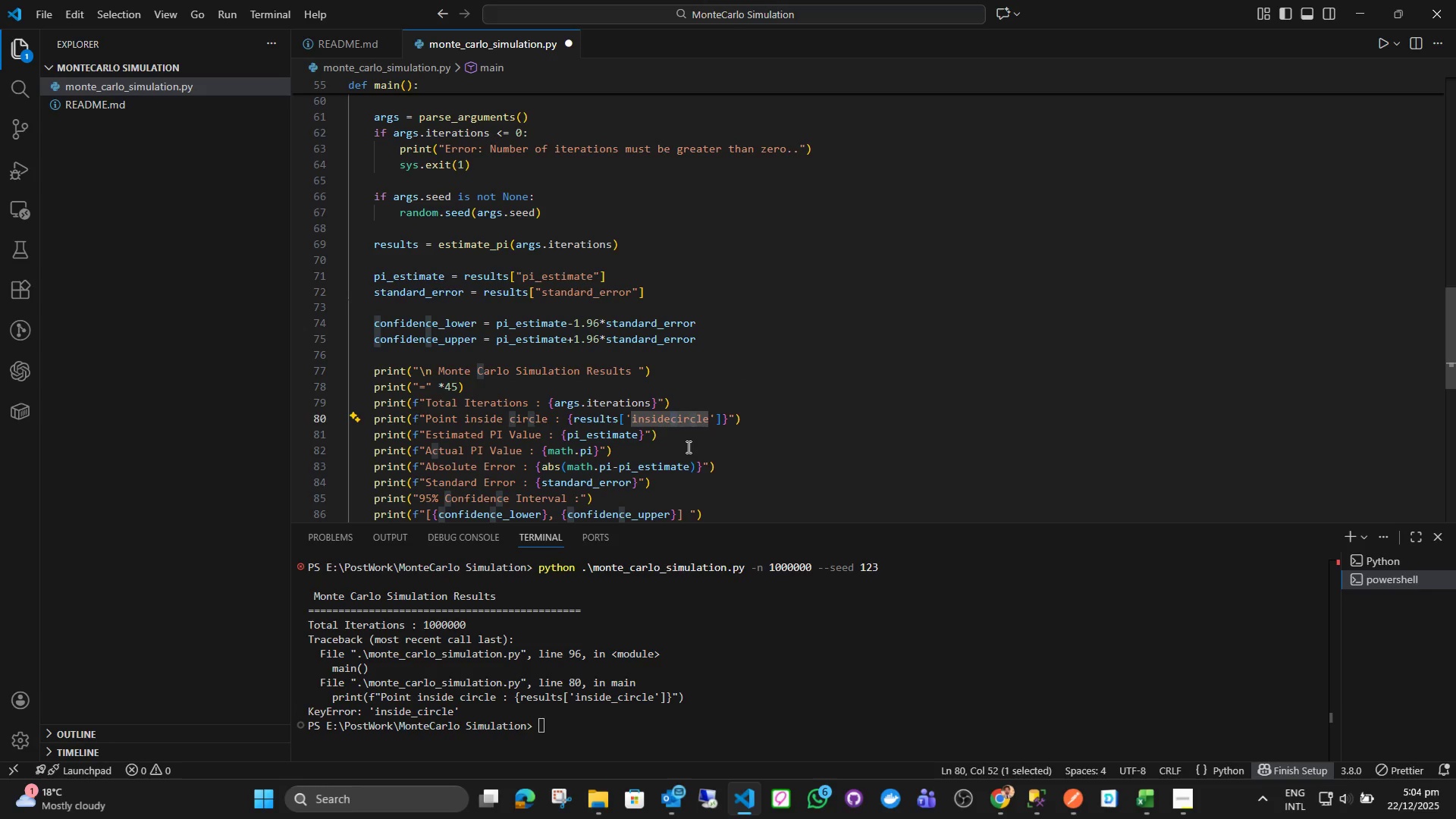 
key(Shift+C)
 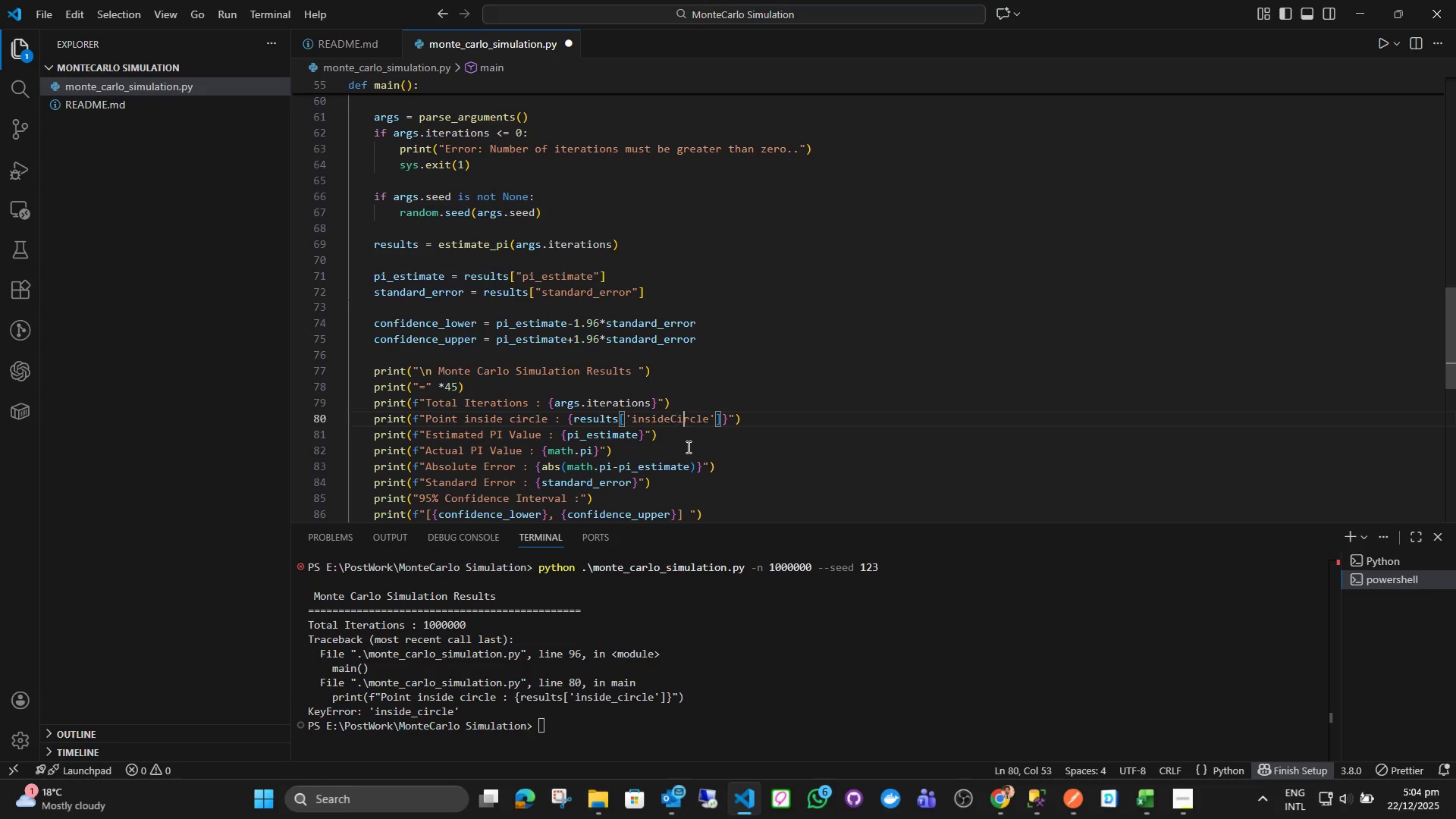 
key(ArrowRight)
 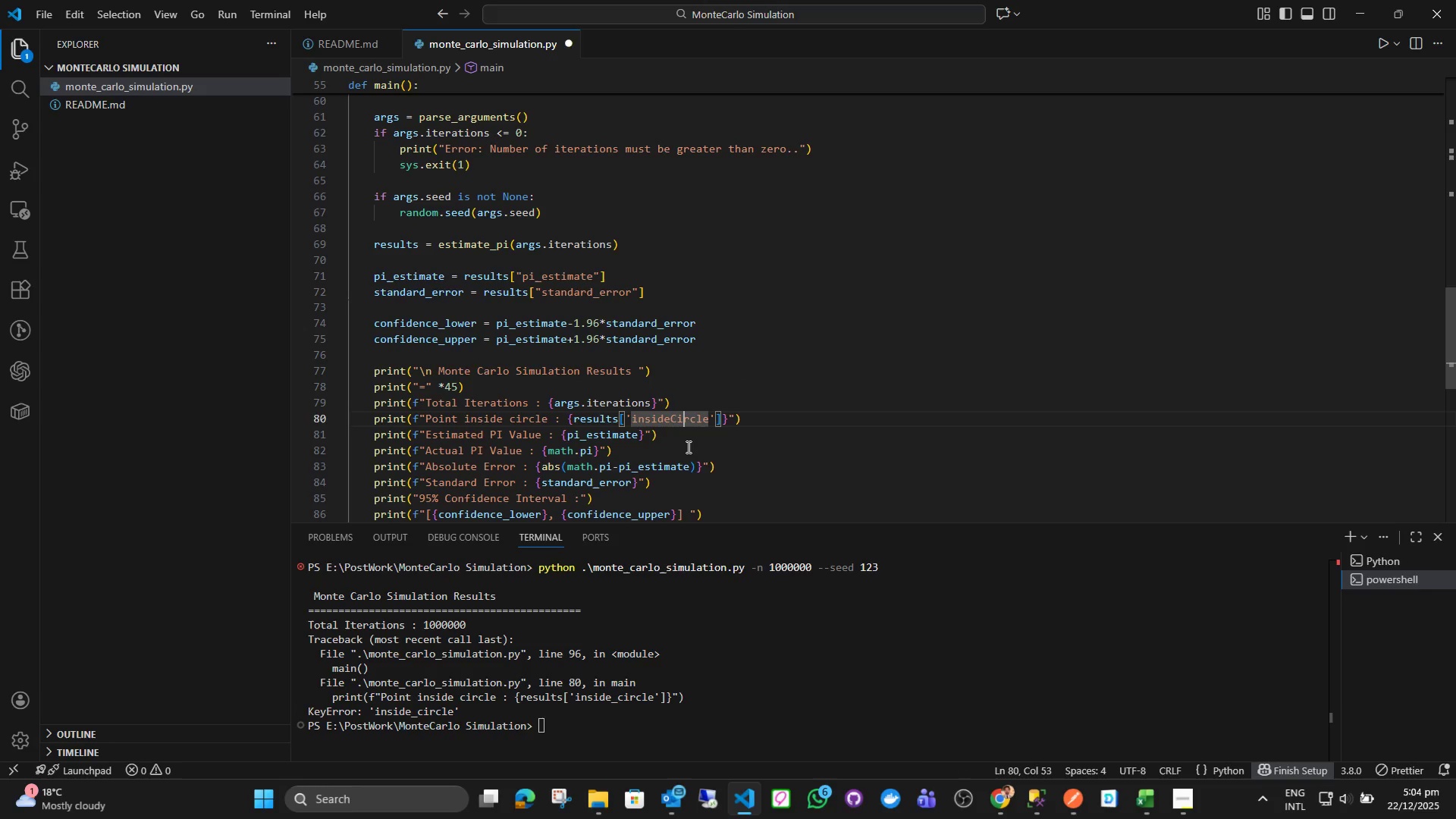 
key(Control+ControlLeft)
 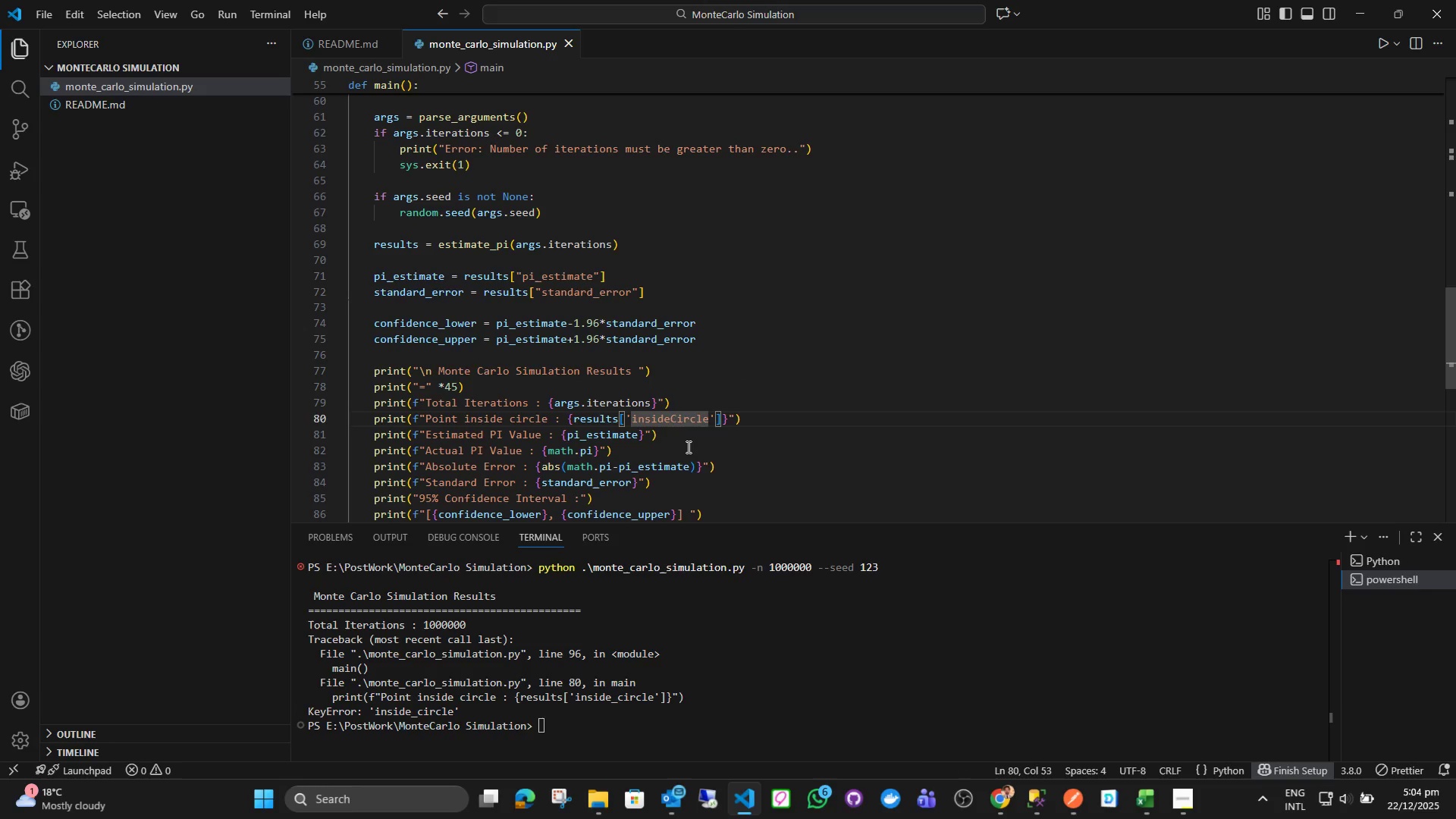 
key(Control+S)
 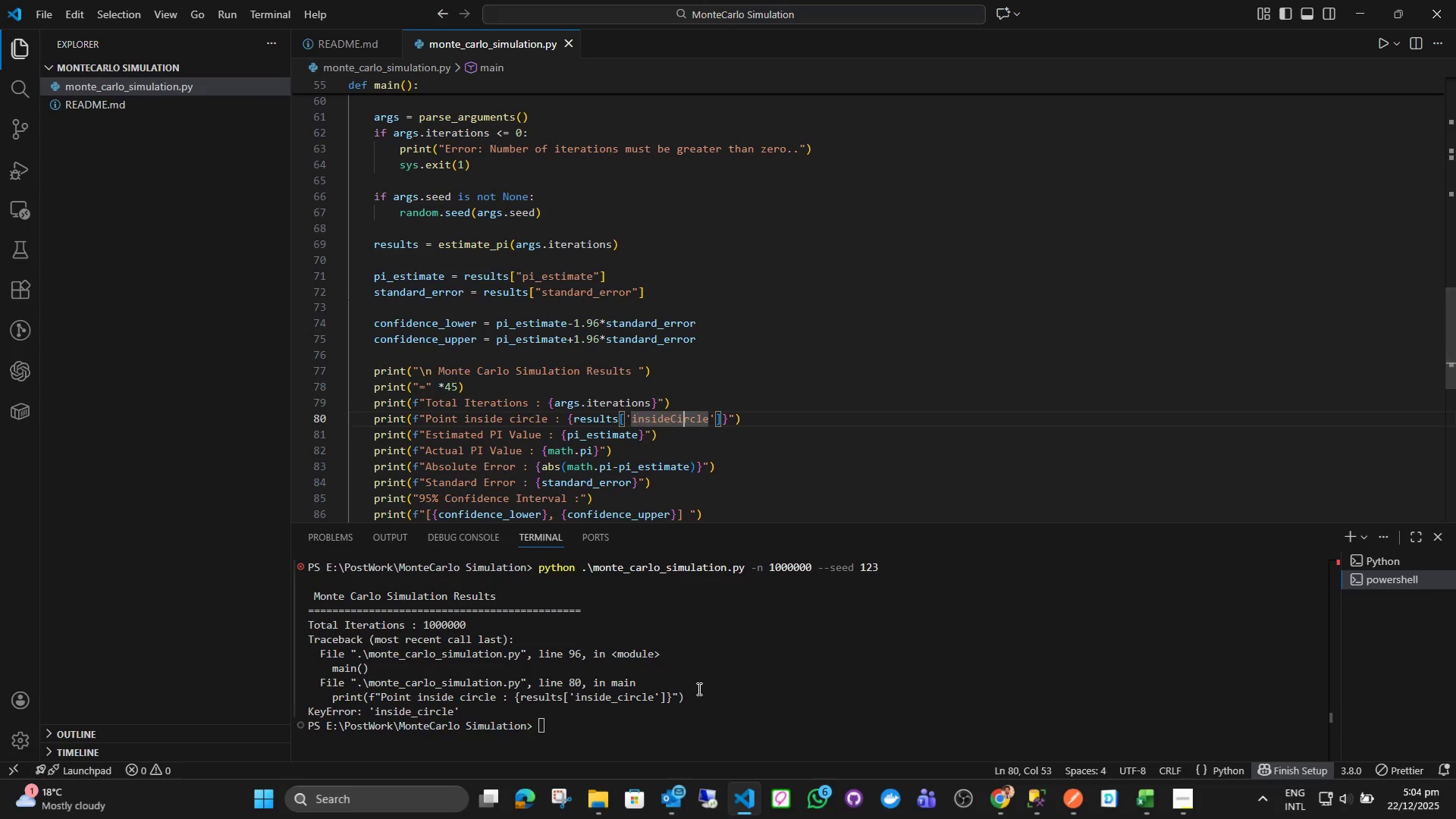 
left_click([707, 744])
 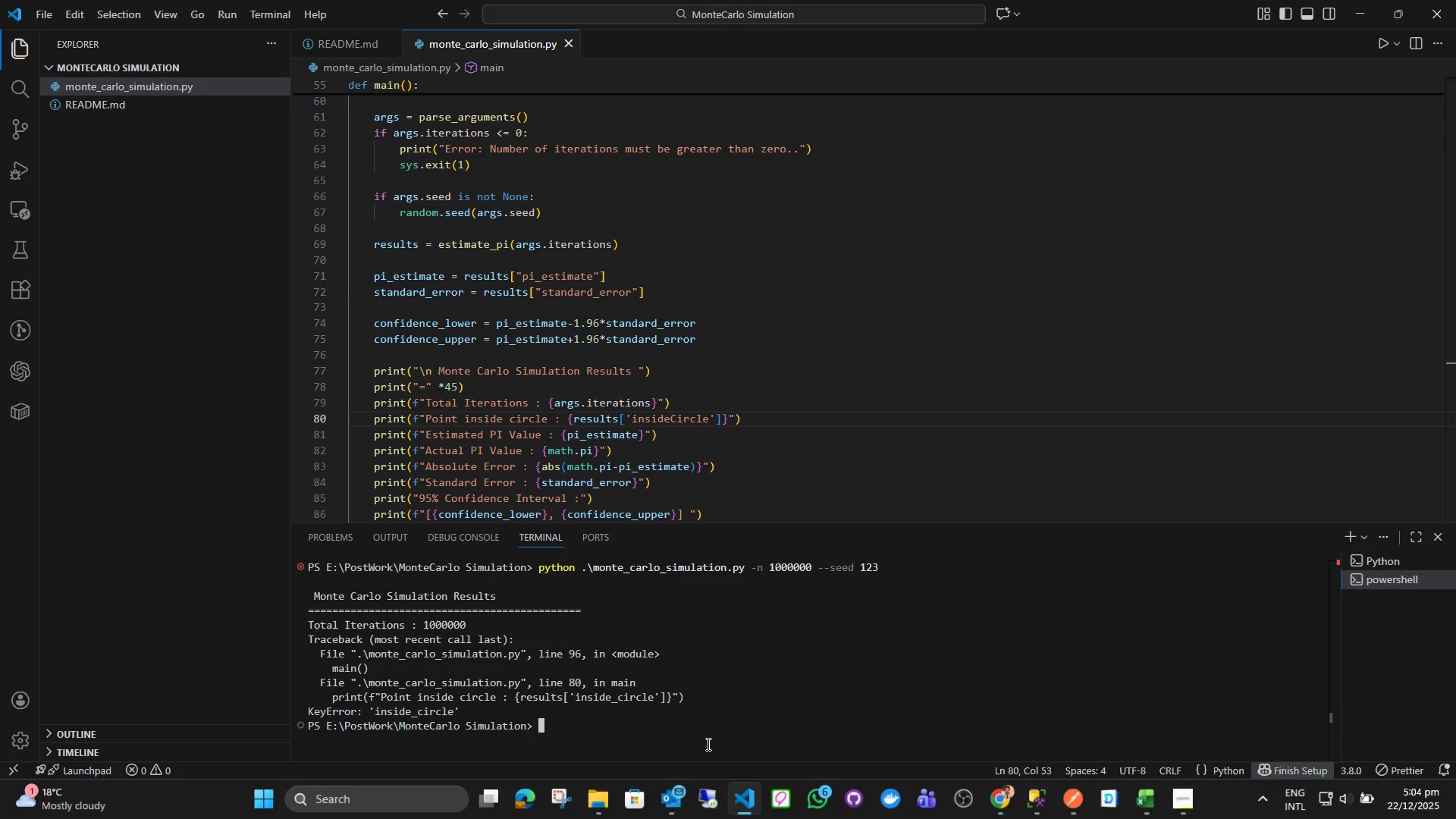 
key(ArrowUp)
 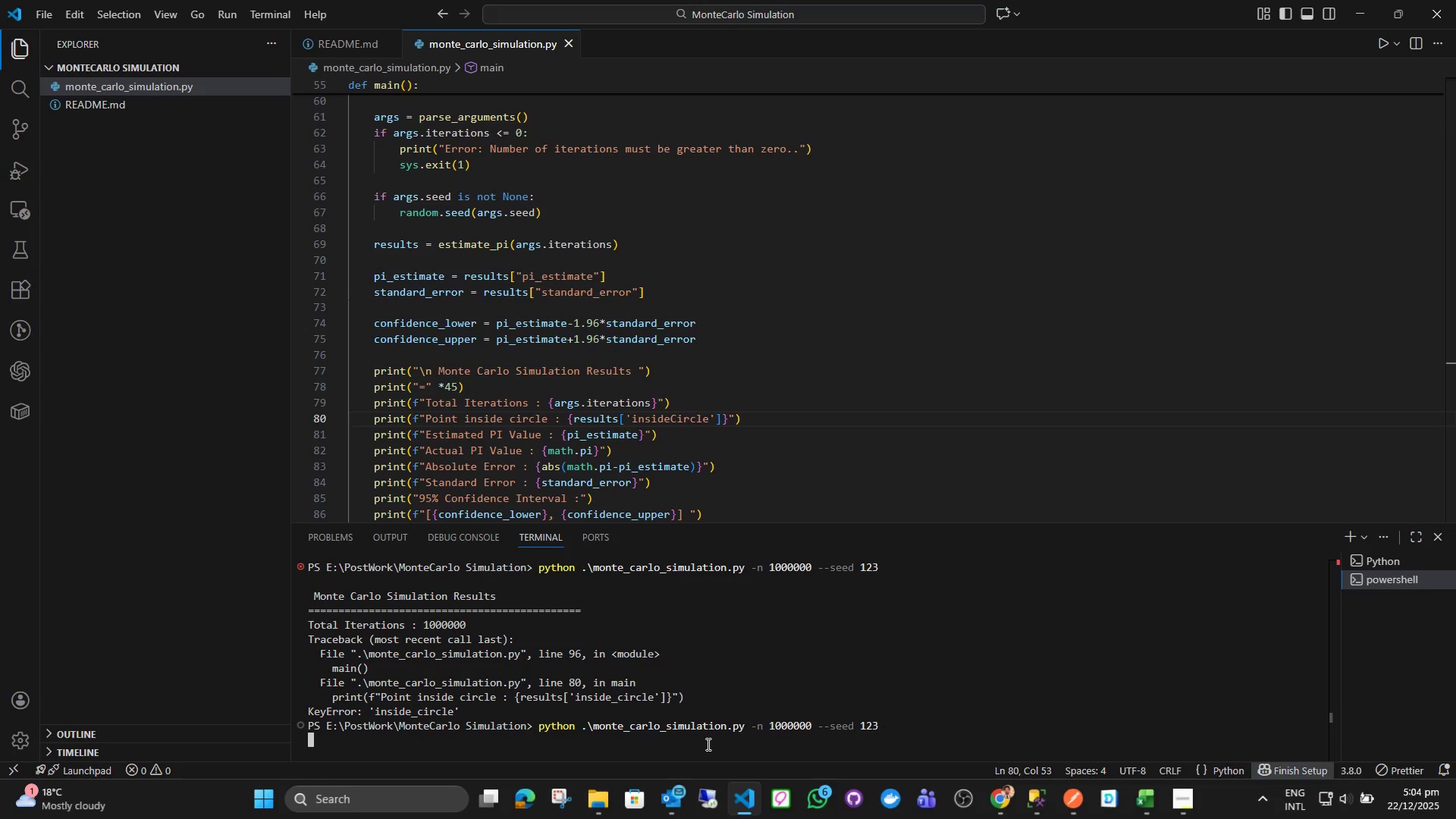 
key(Enter)
 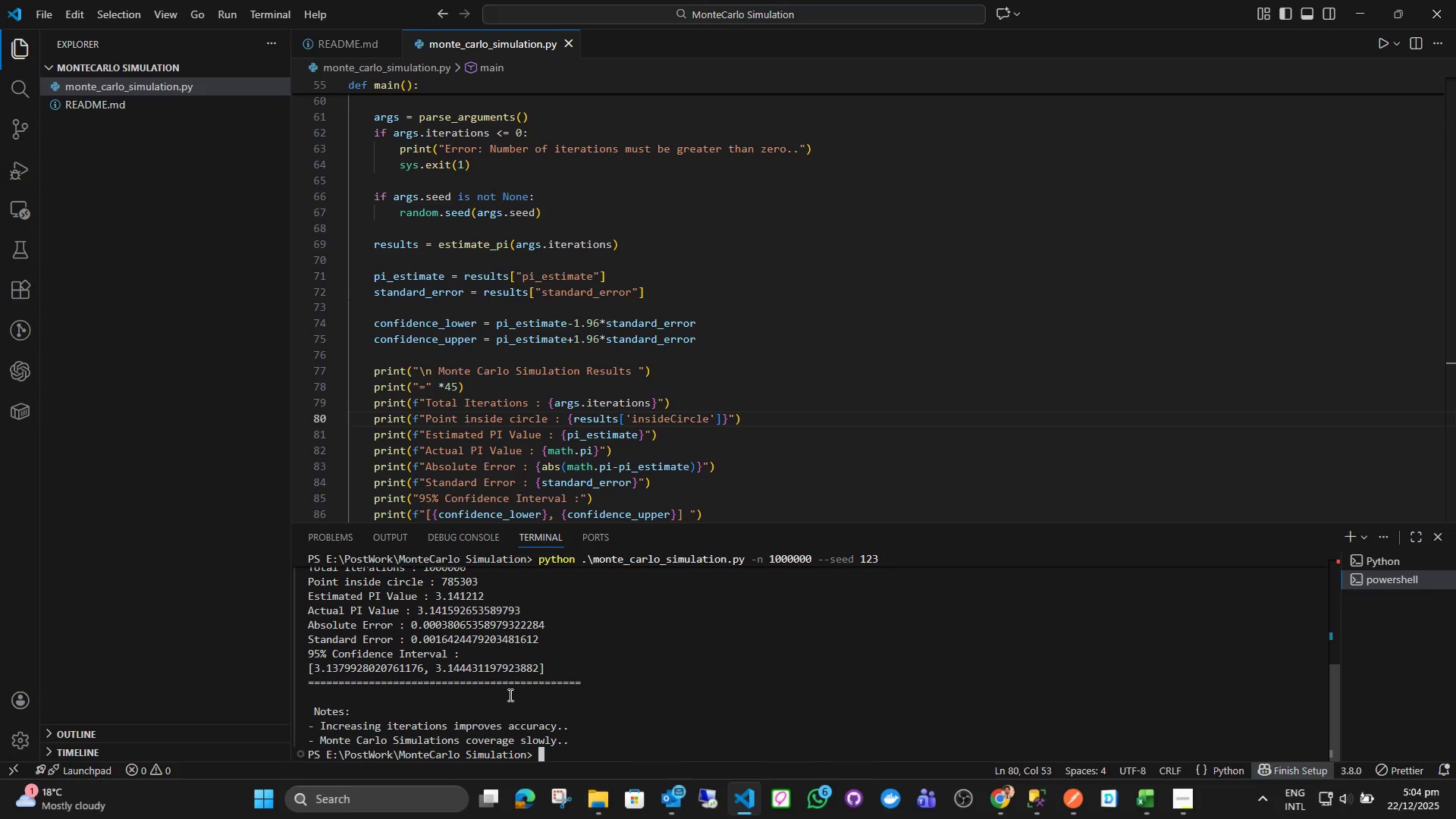 
scroll: coordinate [506, 694], scroll_direction: up, amount: 1.0
 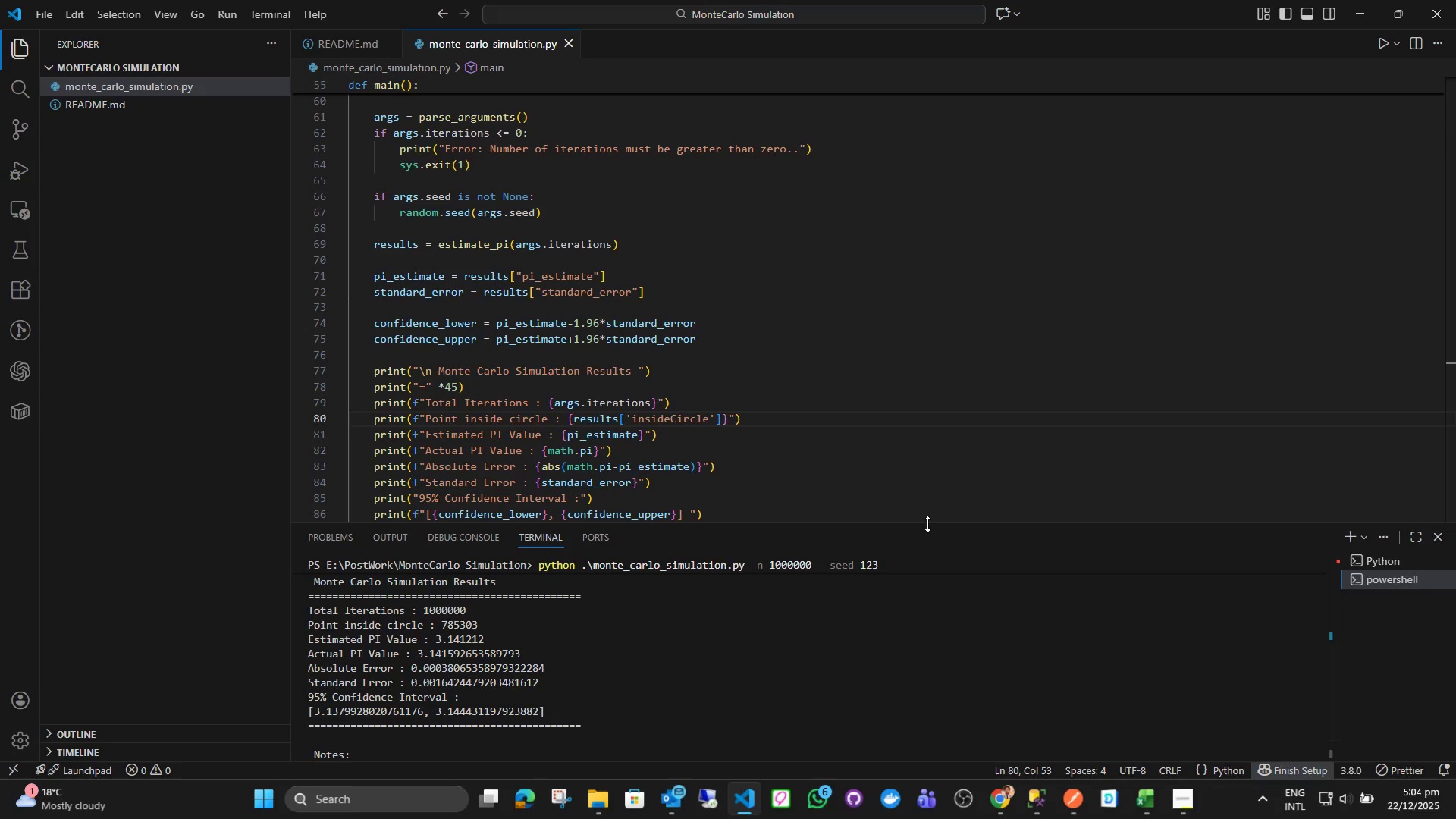 
left_click_drag(start_coordinate=[927, 522], to_coordinate=[940, 406])
 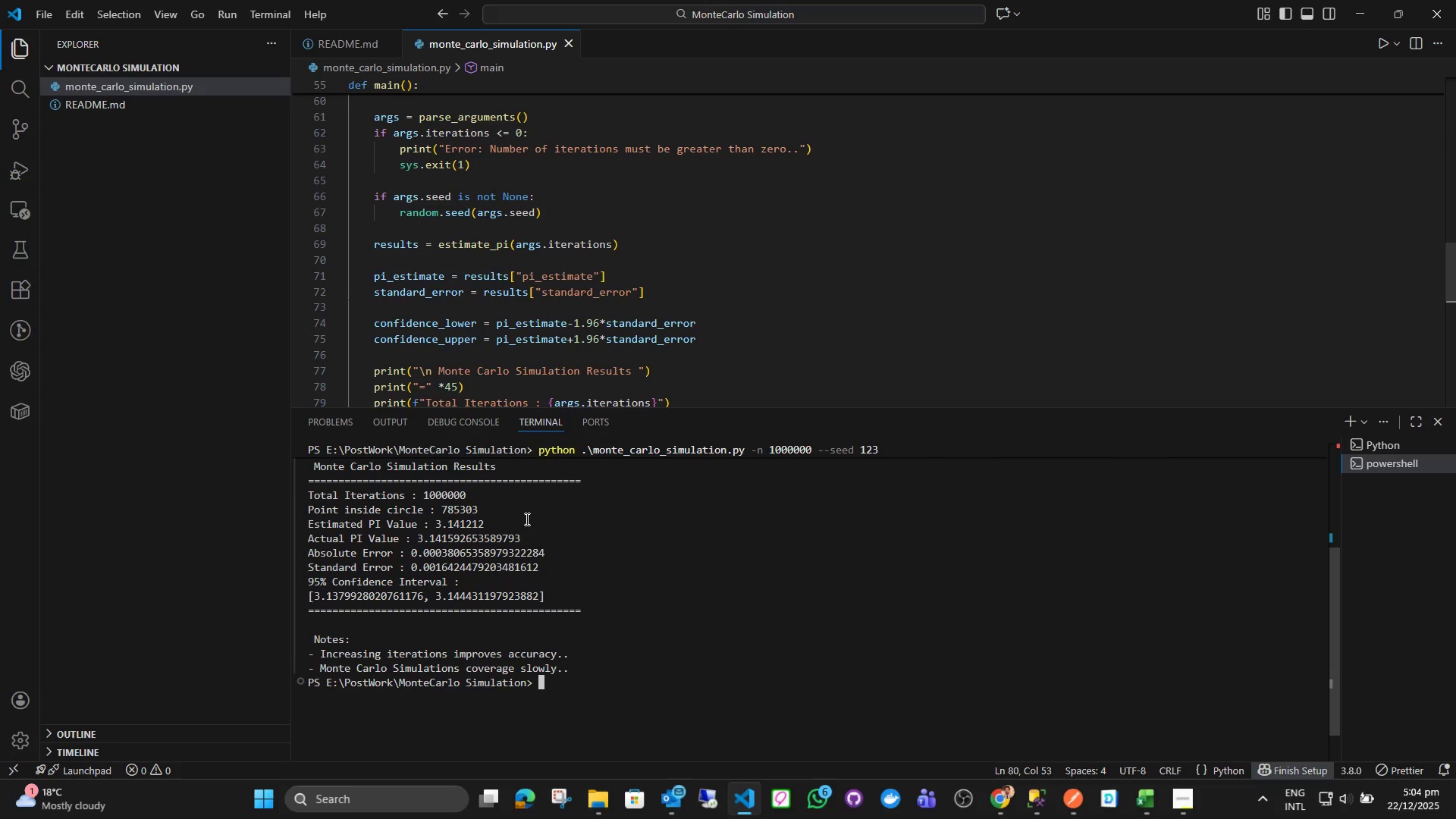 
scroll: coordinate [526, 522], scroll_direction: up, amount: 1.0
 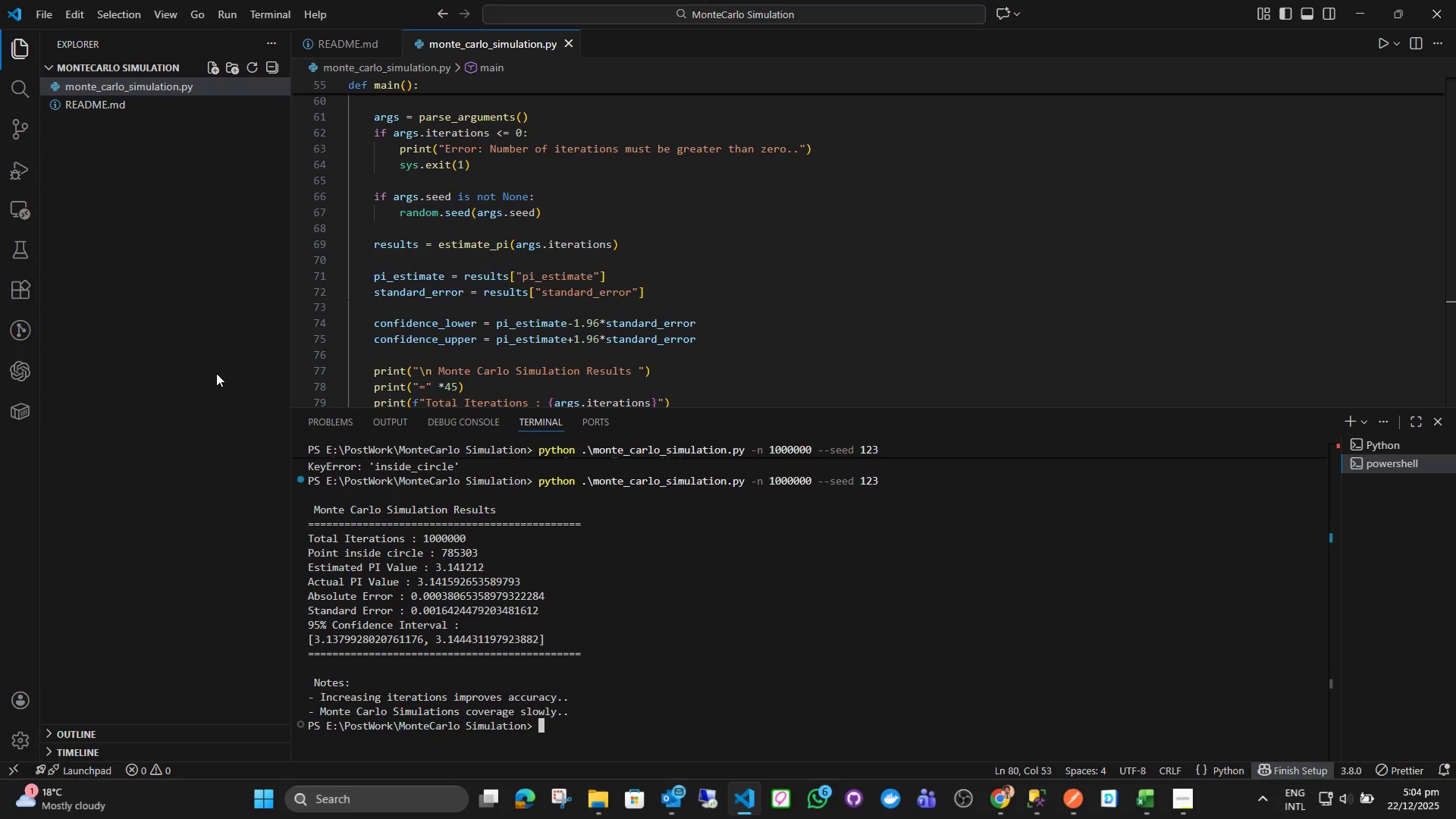 
wait(25.0)
 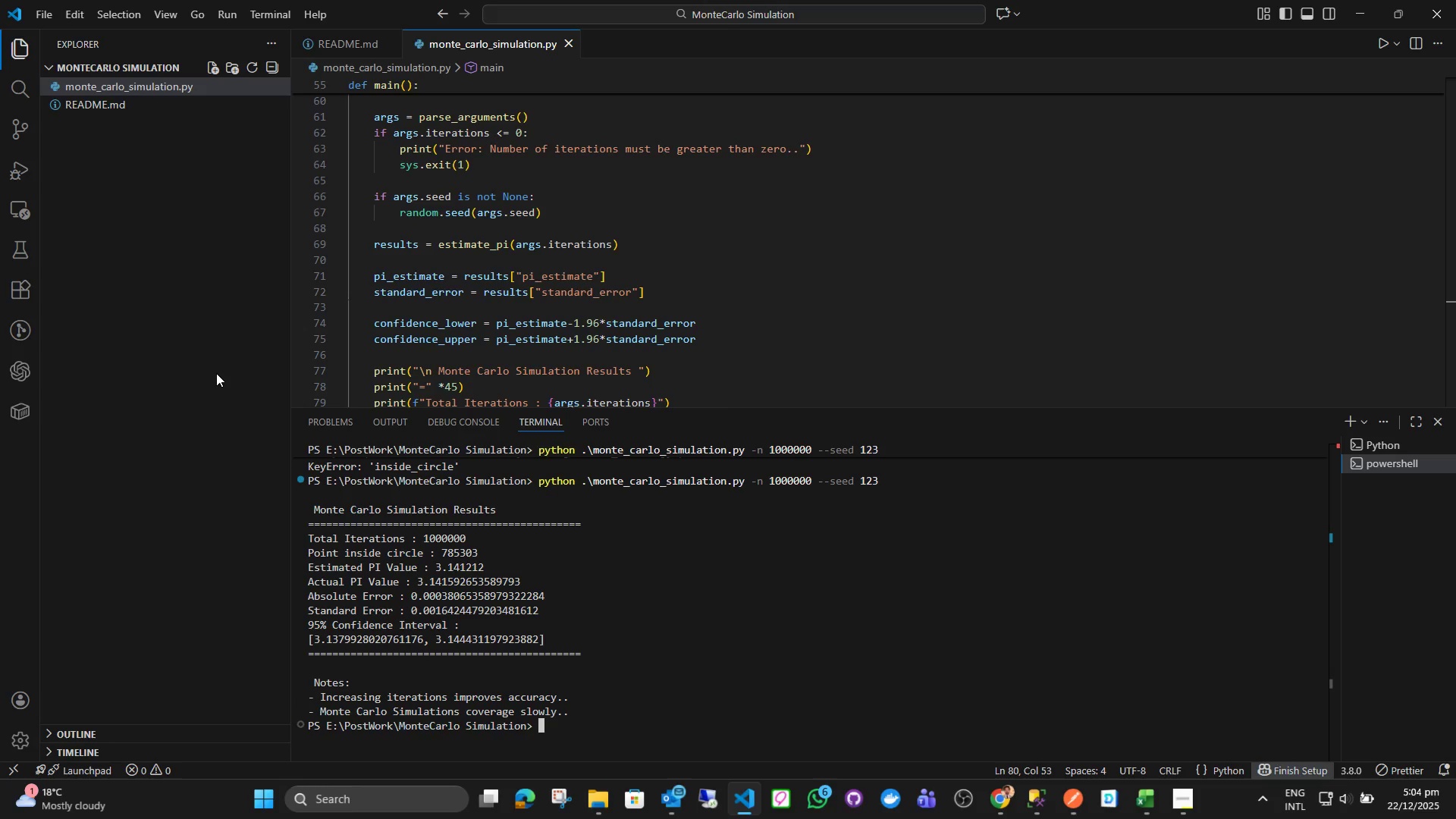 
left_click([171, 103])
 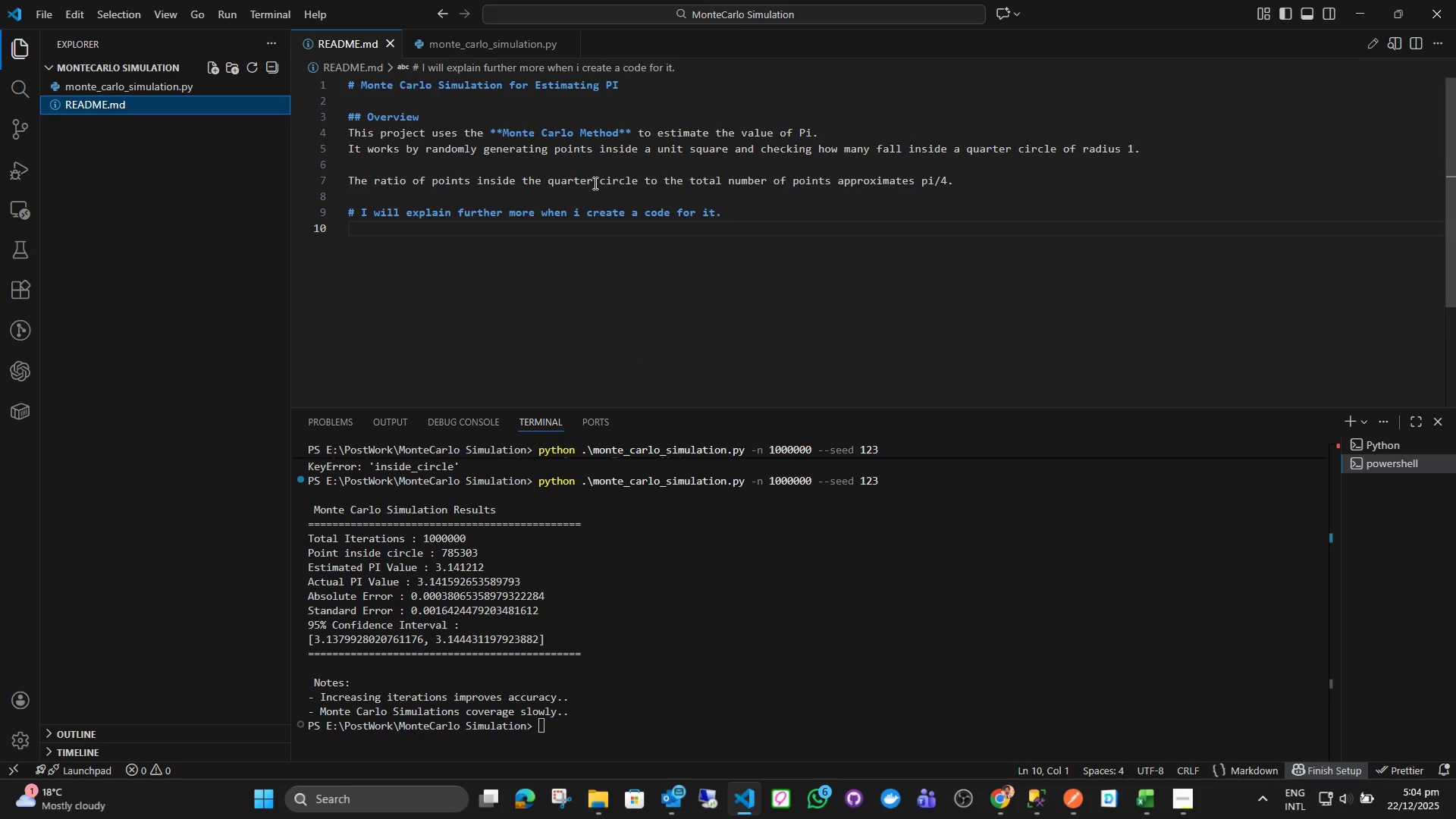 
left_click([593, 188])
 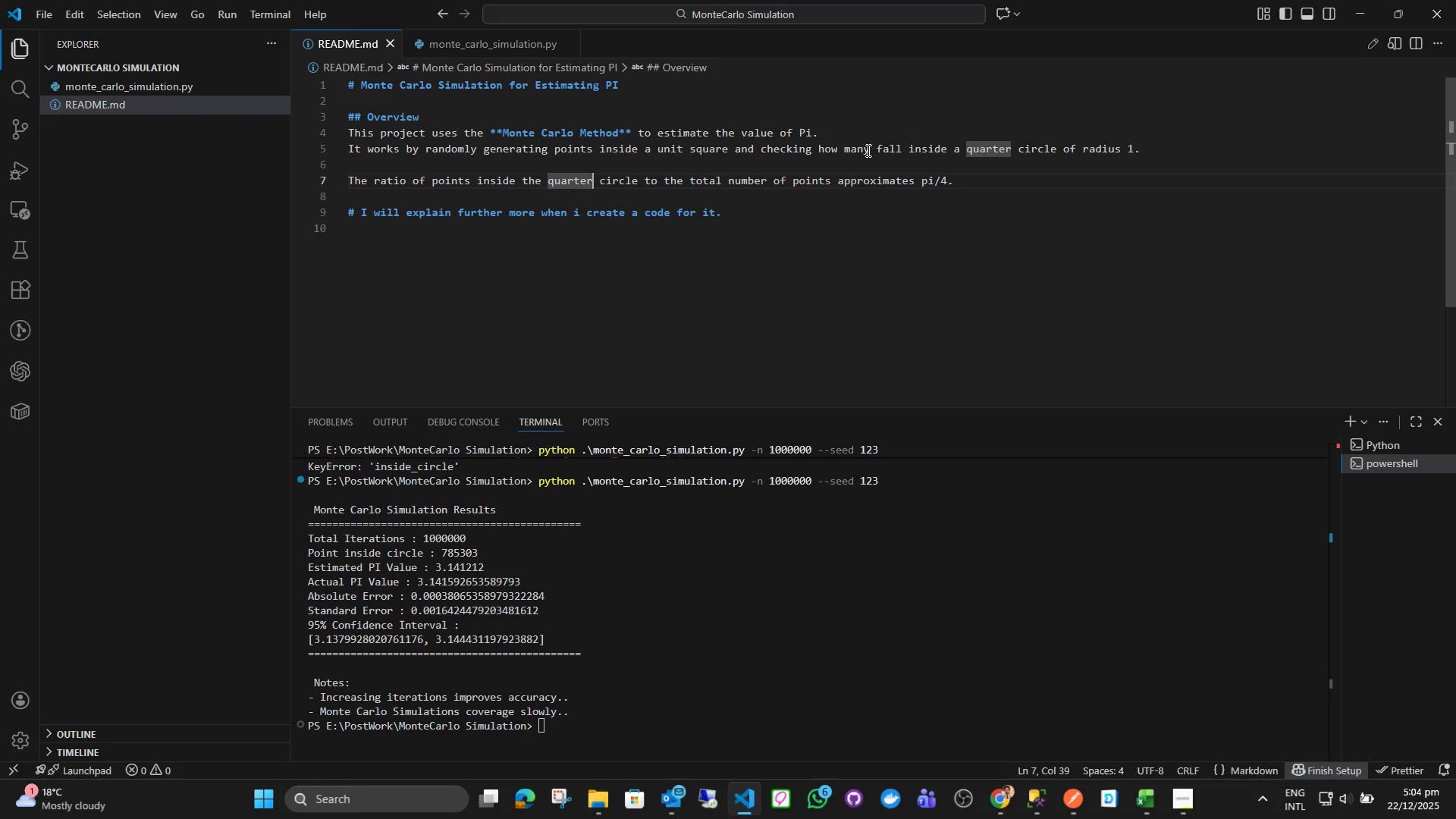 
left_click([903, 132])
 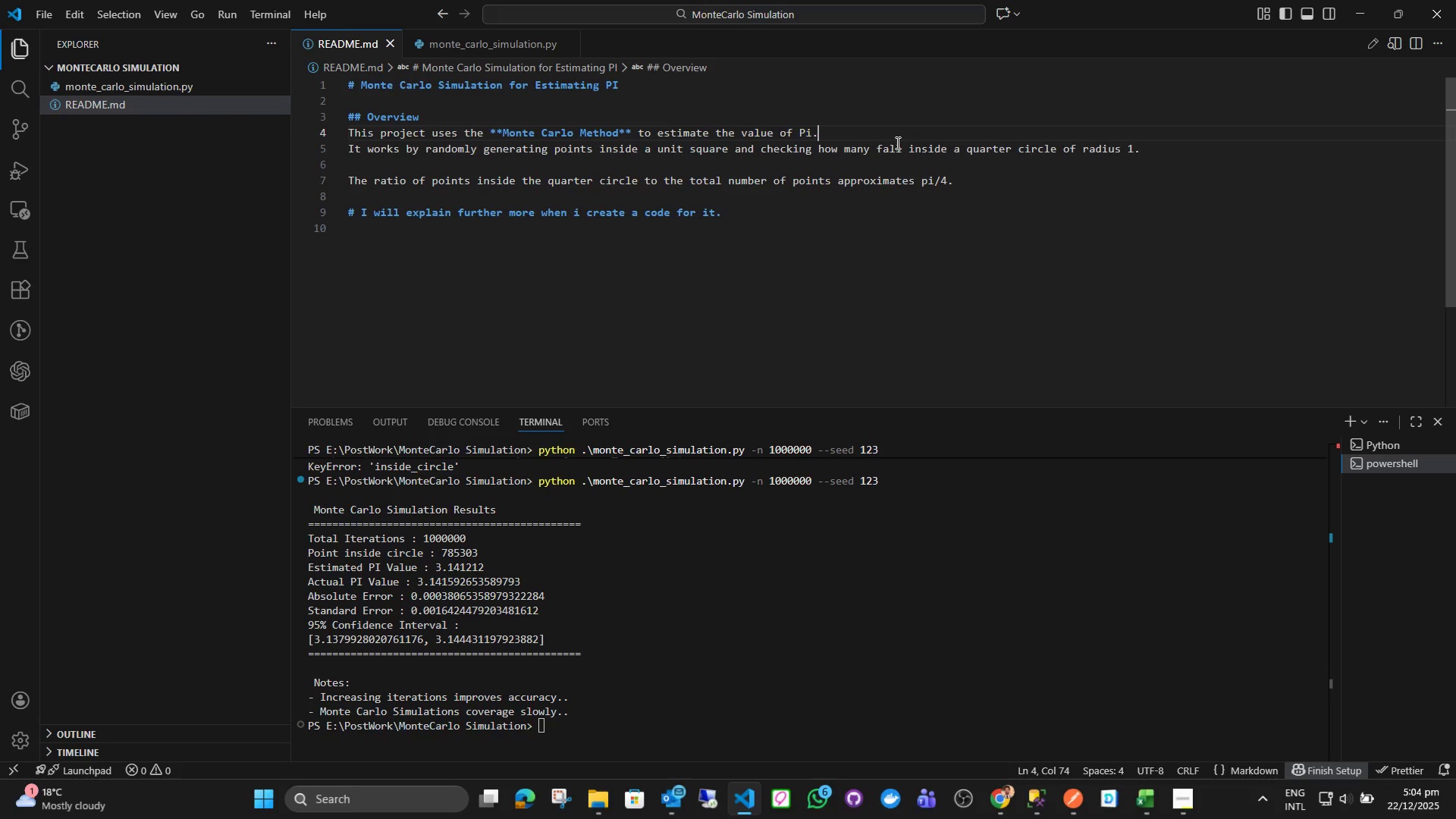 
key(Enter)
 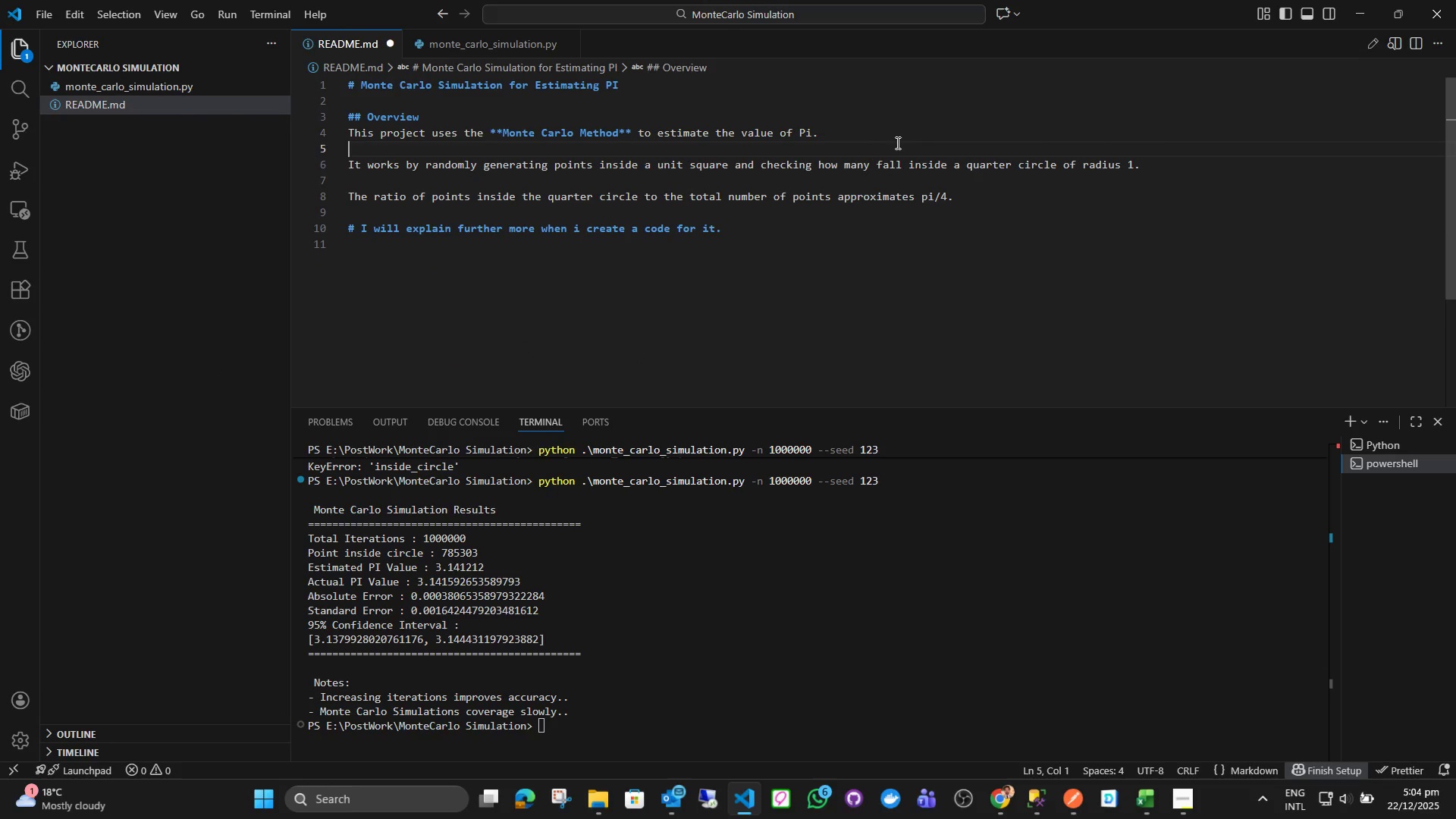 
type(Pi is a funfa)
key(Backspace)
key(Backspace)
type(damentai)
key(Backspace)
type(l me)
key(Backspace)
type(athematical constant that represents the ratio.)
key(Backspace)
type( if )
key(Backspace)
key(Backspace)
key(Backspace)
type(of a circle's circumference to its dim)
key(Backspace)
type(ameter. a)
key(Backspace)
type(Because Pi is an irrational)
 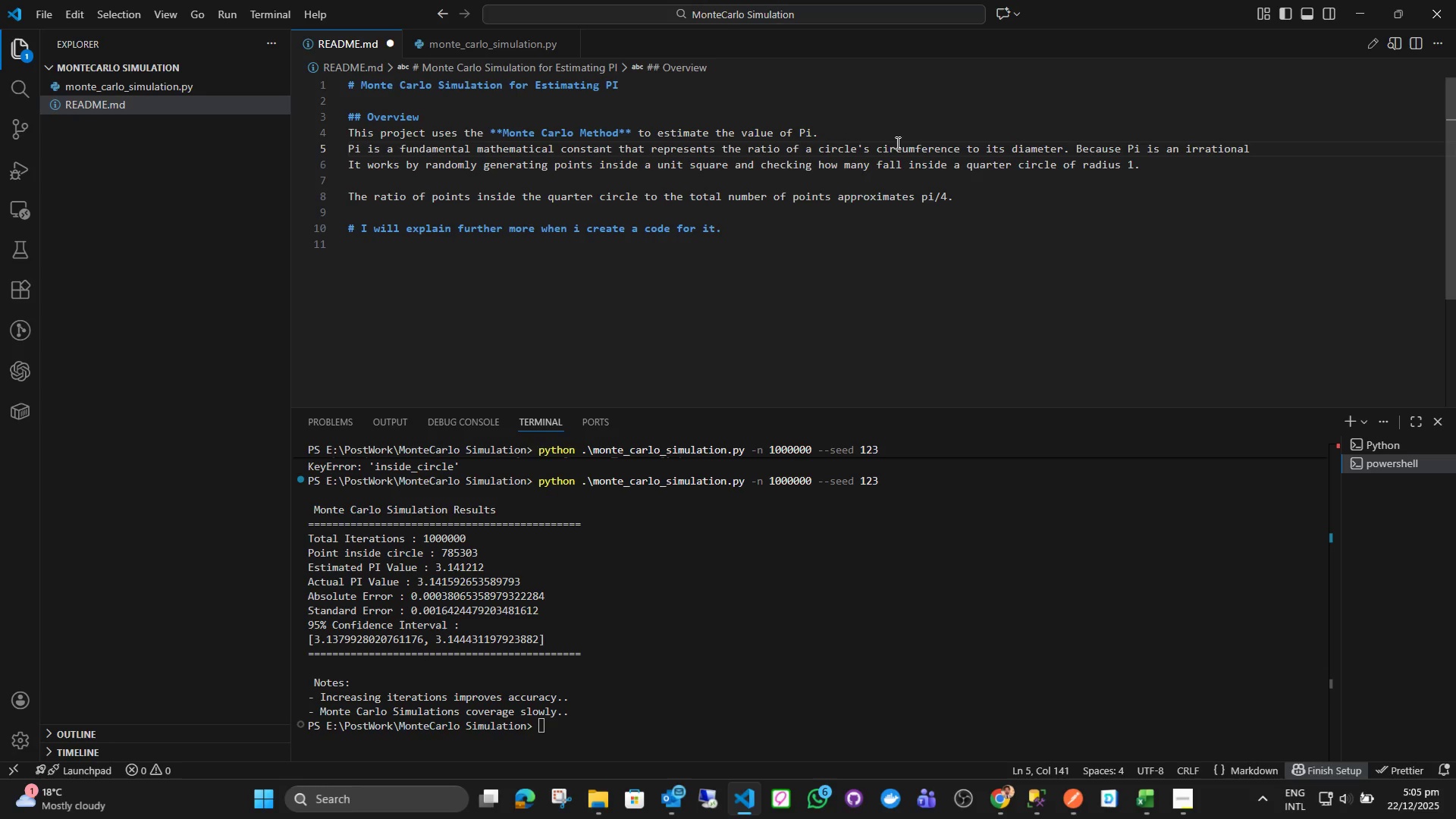 
wait(8.47)
 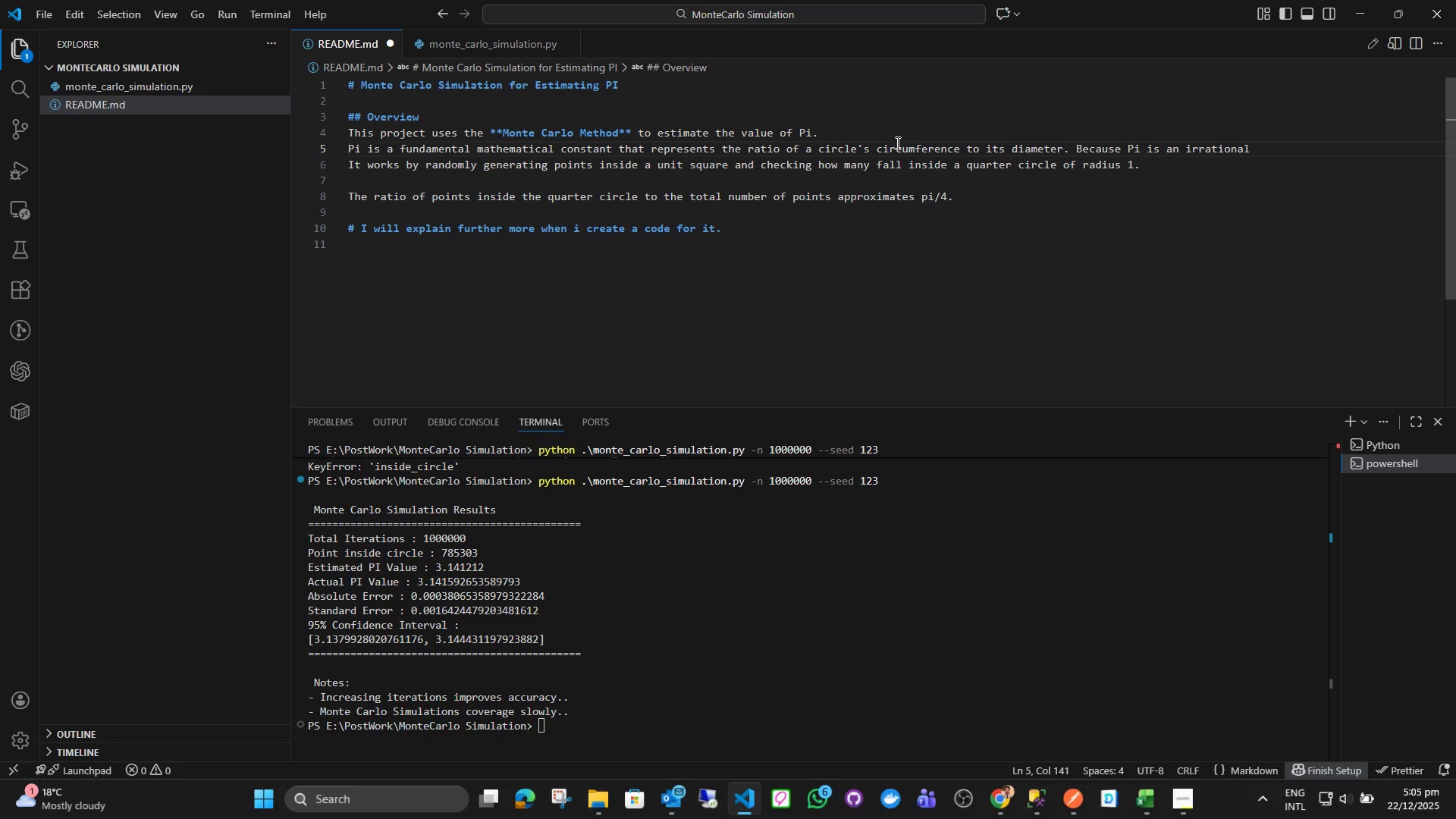 
left_click([771, 230])
 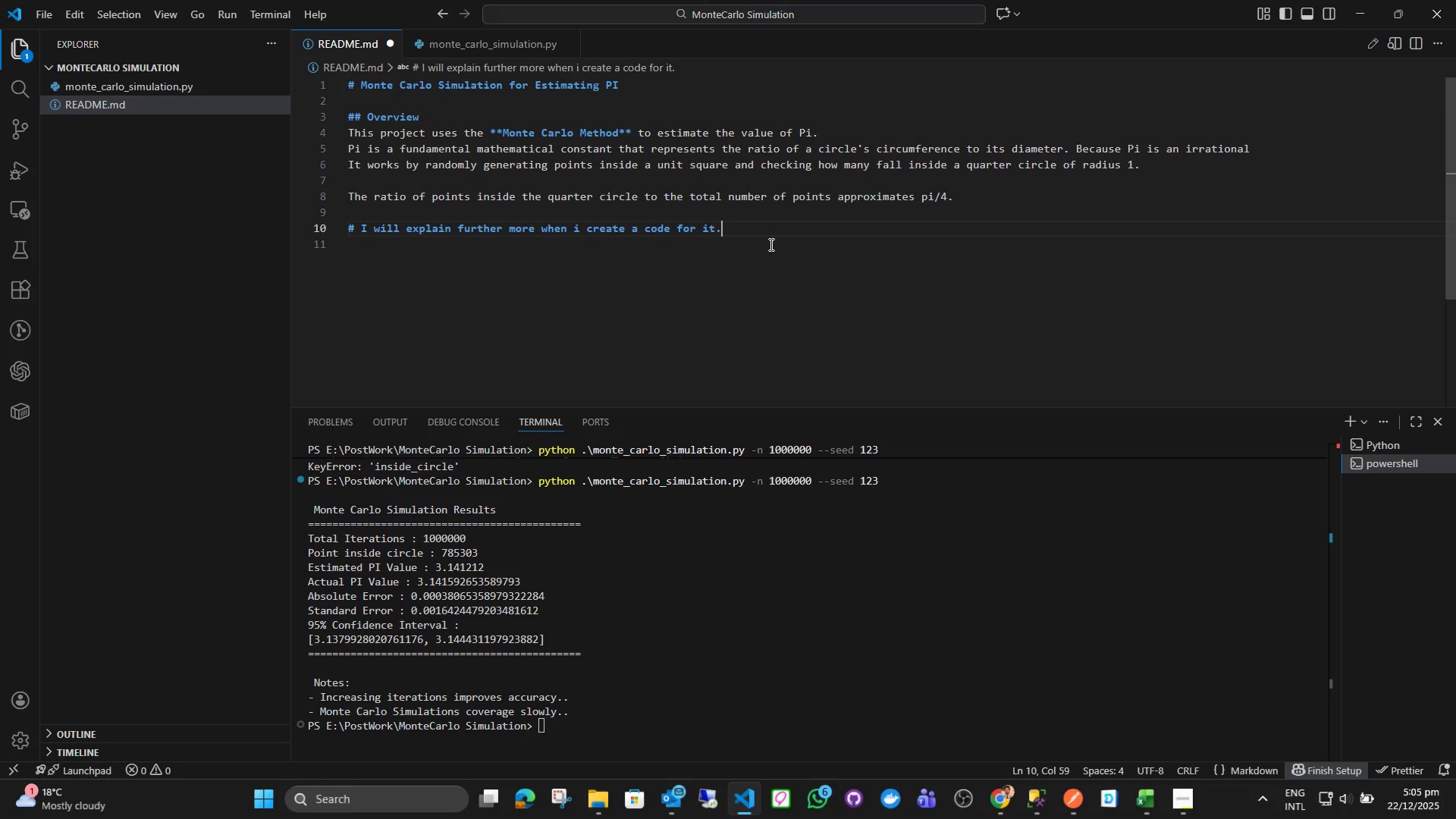 
key(Enter)
 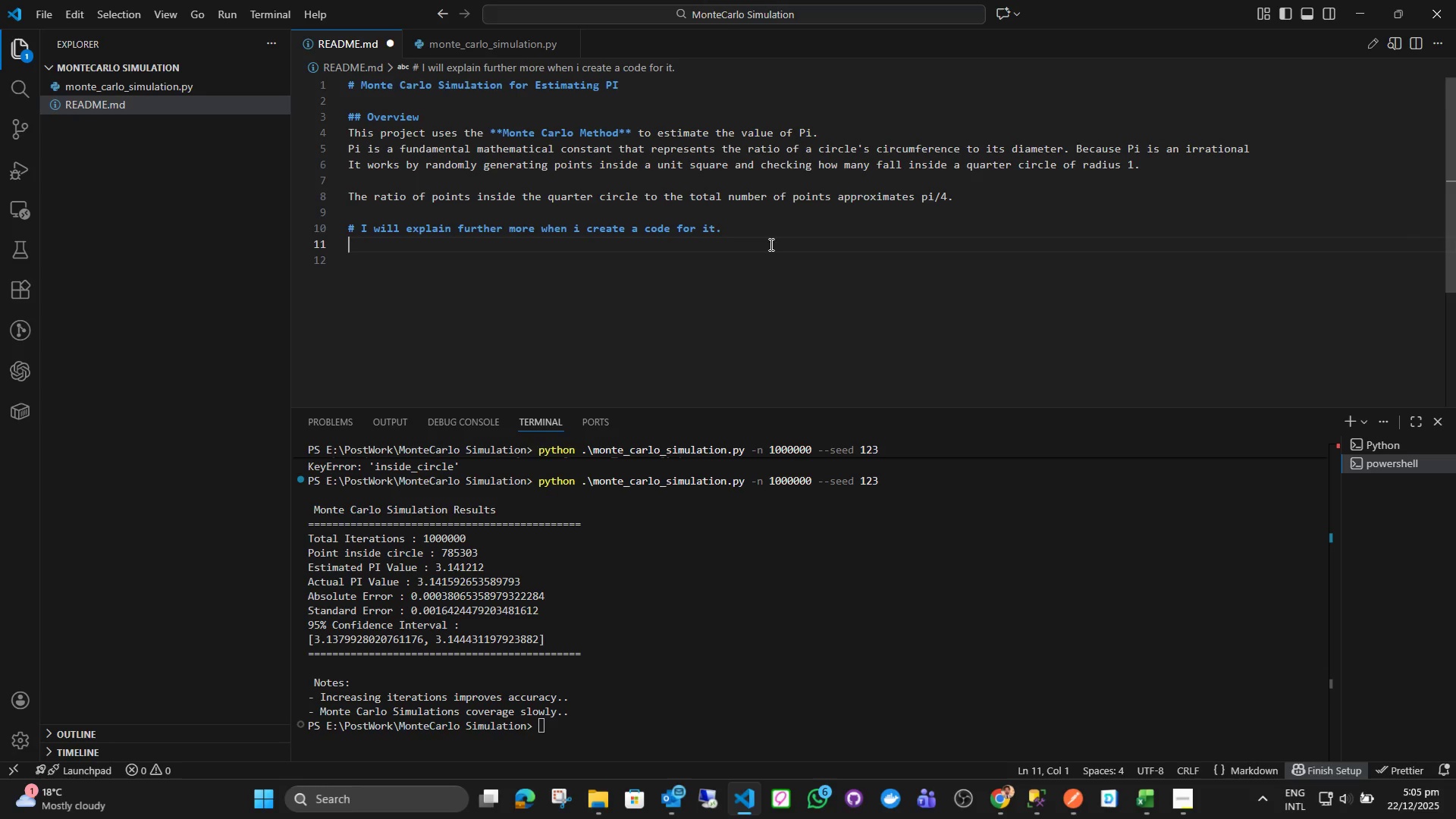 
type(- Rad)
key(Backspace)
type(ndom pio)
key(Backspace)
key(Backspace)
type(oints are generated is)
key(Backspace)
type(nd)
key(Backspace)
type(side a unit square.)
 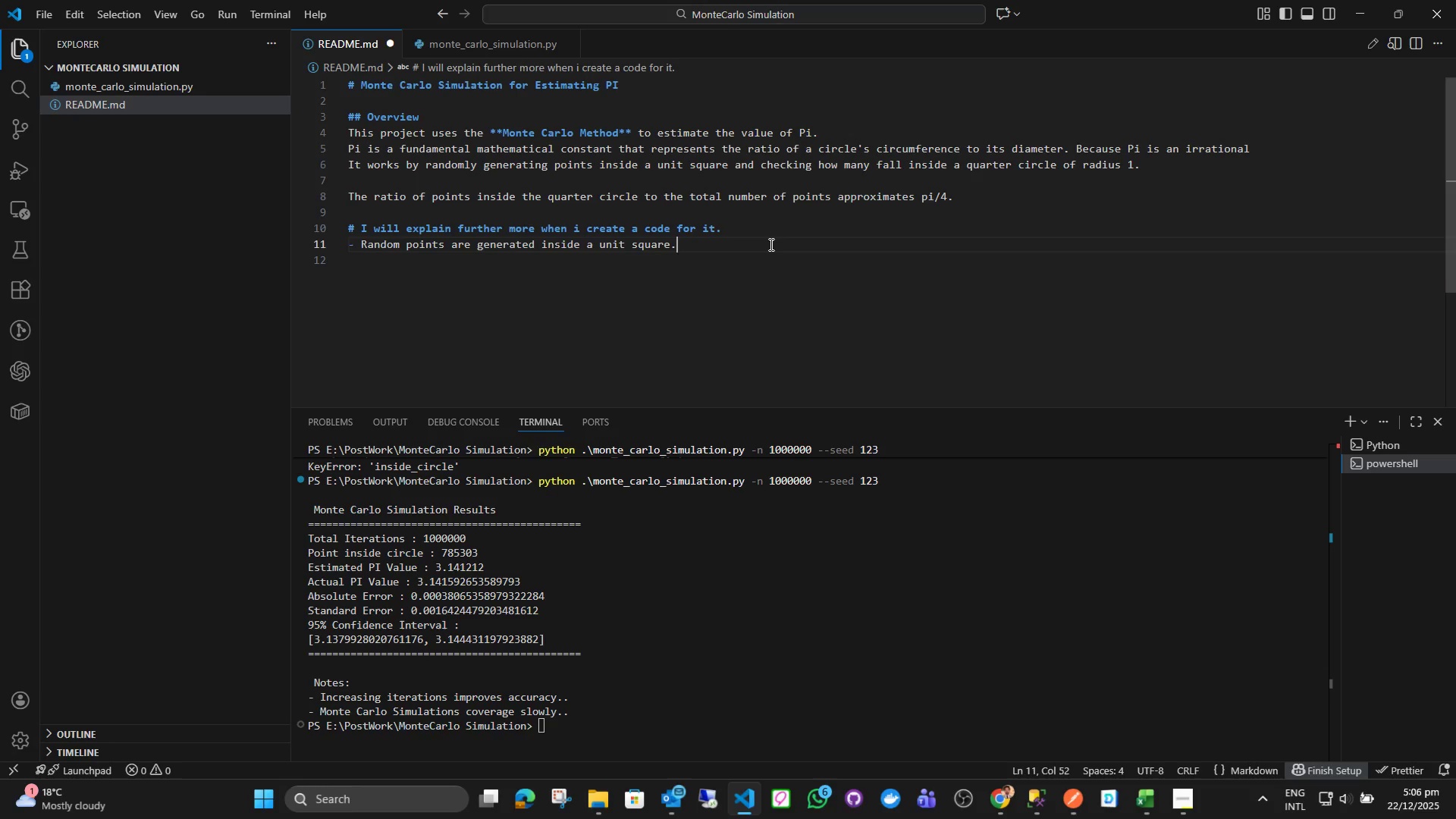 
key(Enter)
 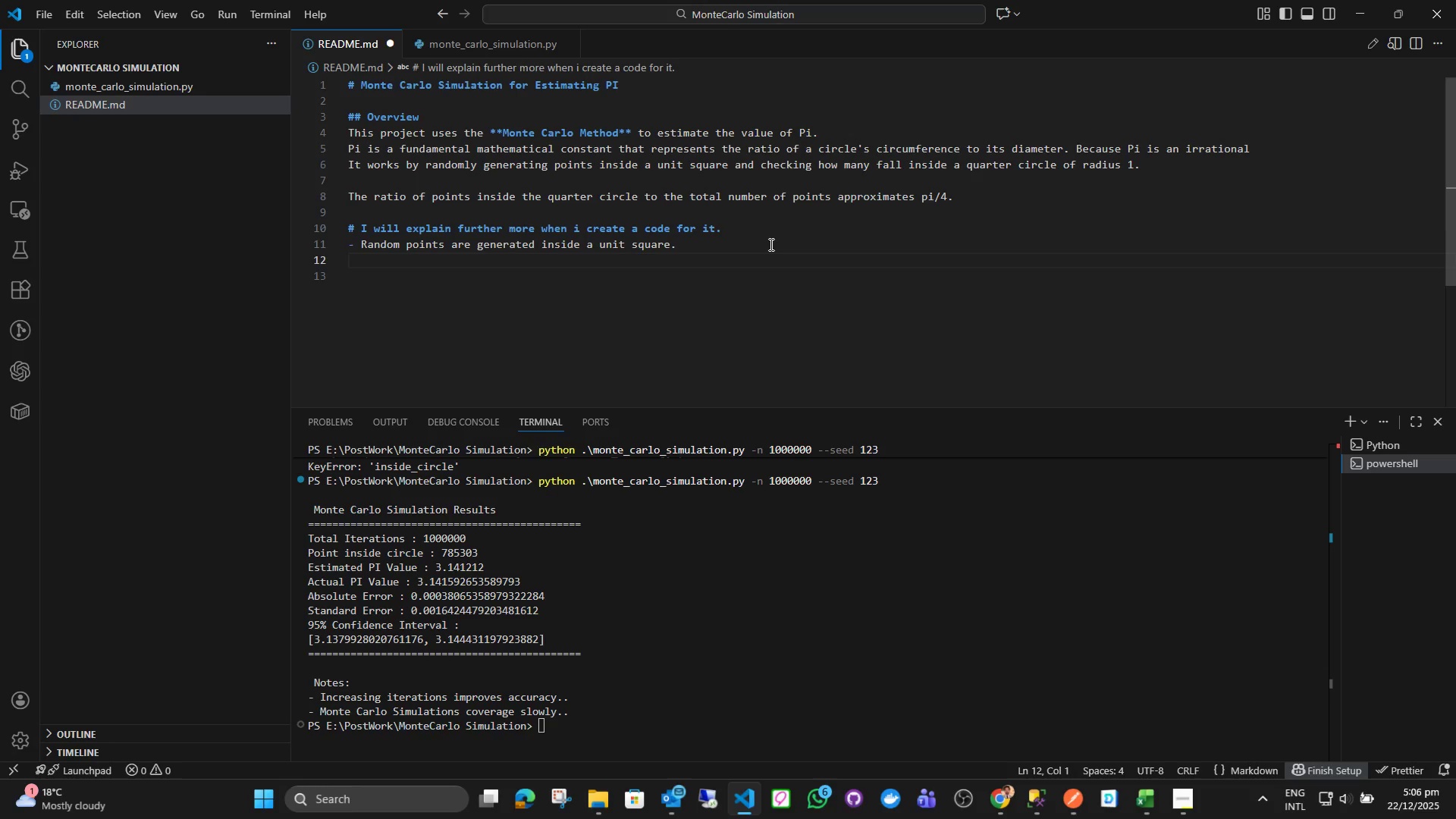 
type(- A quarter circle of radu)
key(Backspace)
type(ius 1 is inscribed inside the square.)
 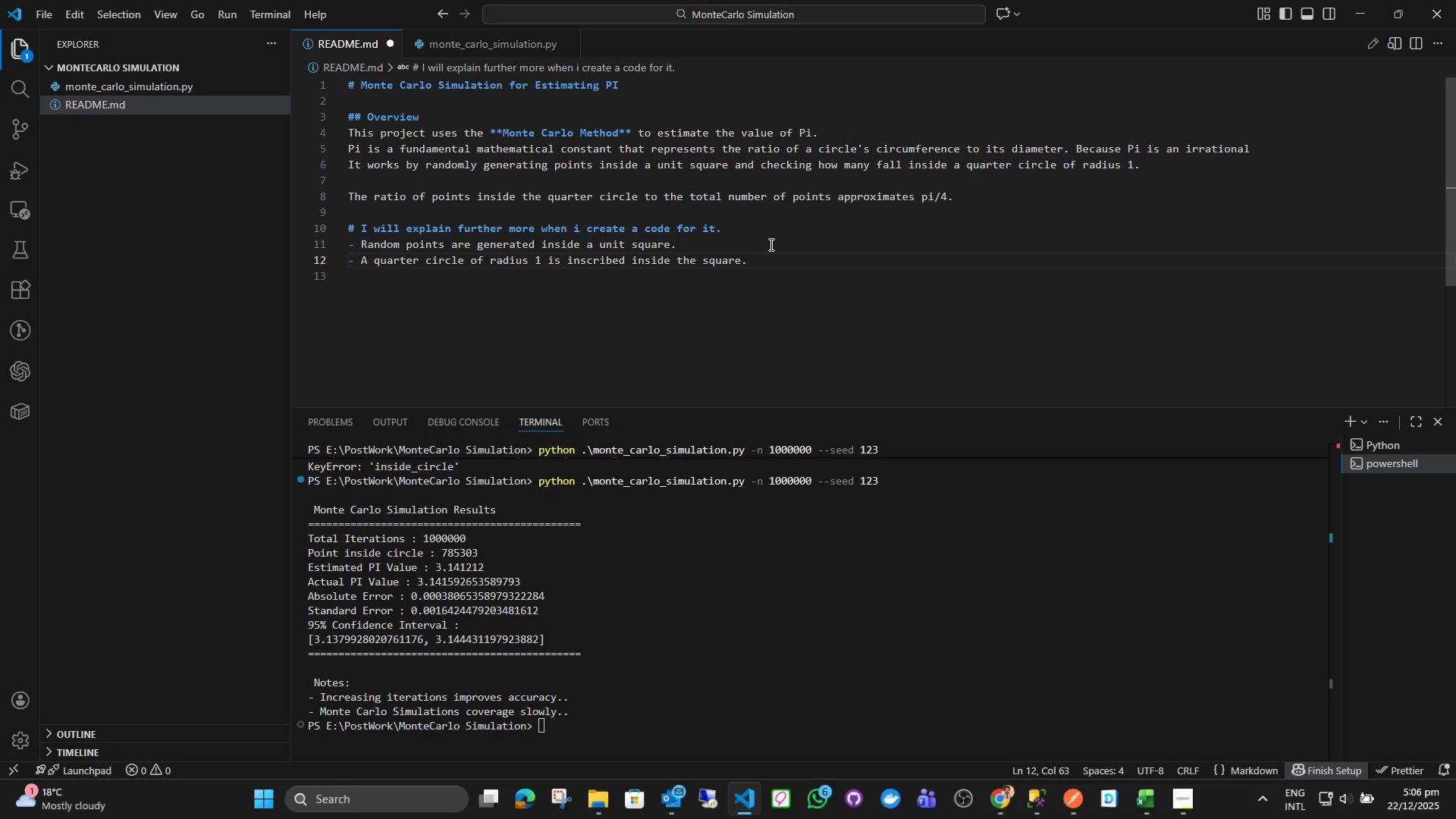 
key(Enter)
 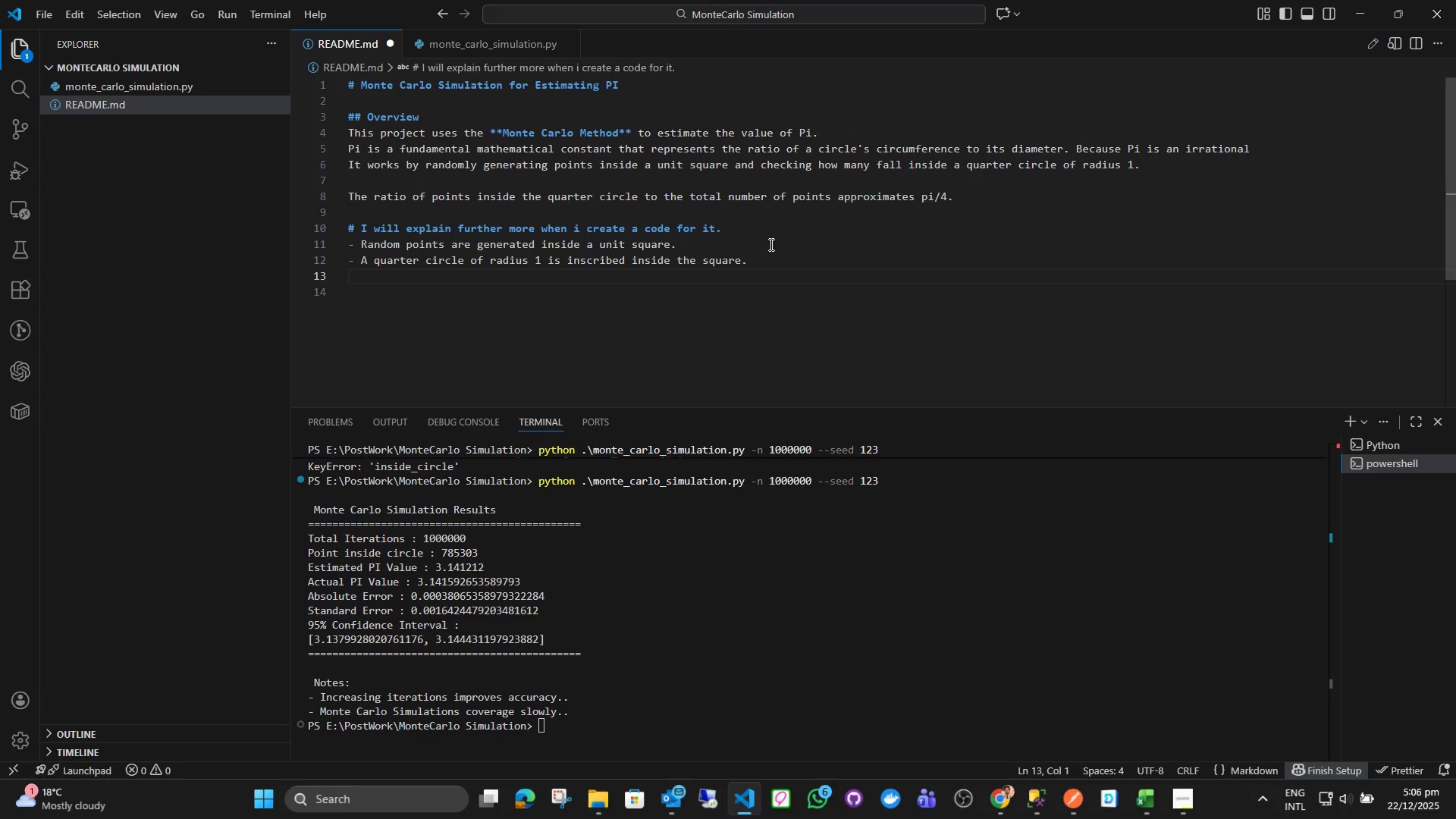 
type(- The R)
key(Backspace)
type(ratio of points inside the circle approci)
key(Backspace)
key(Backspace)
type(ximates the ratio of areas.)
 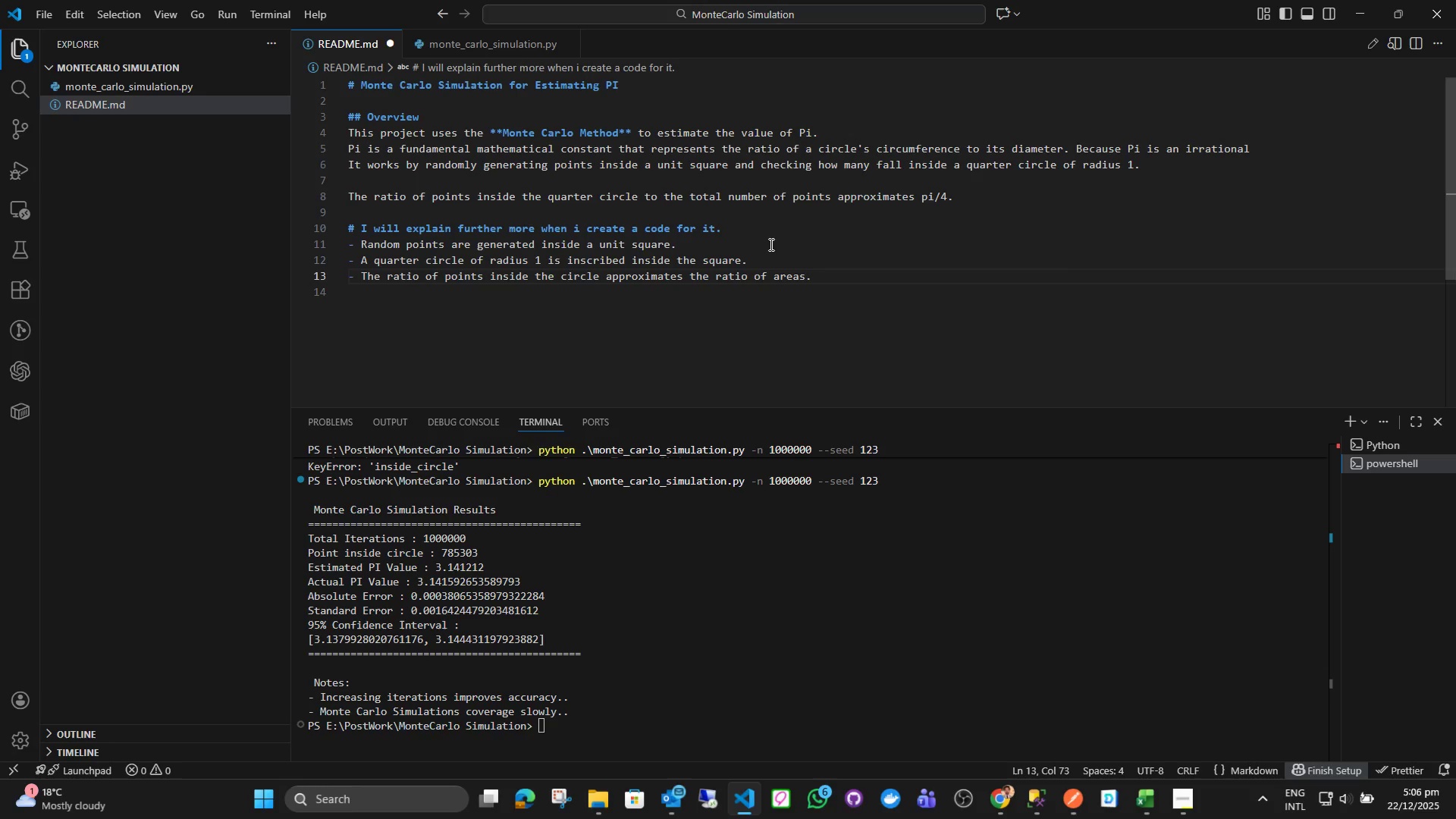 
key(Enter)
 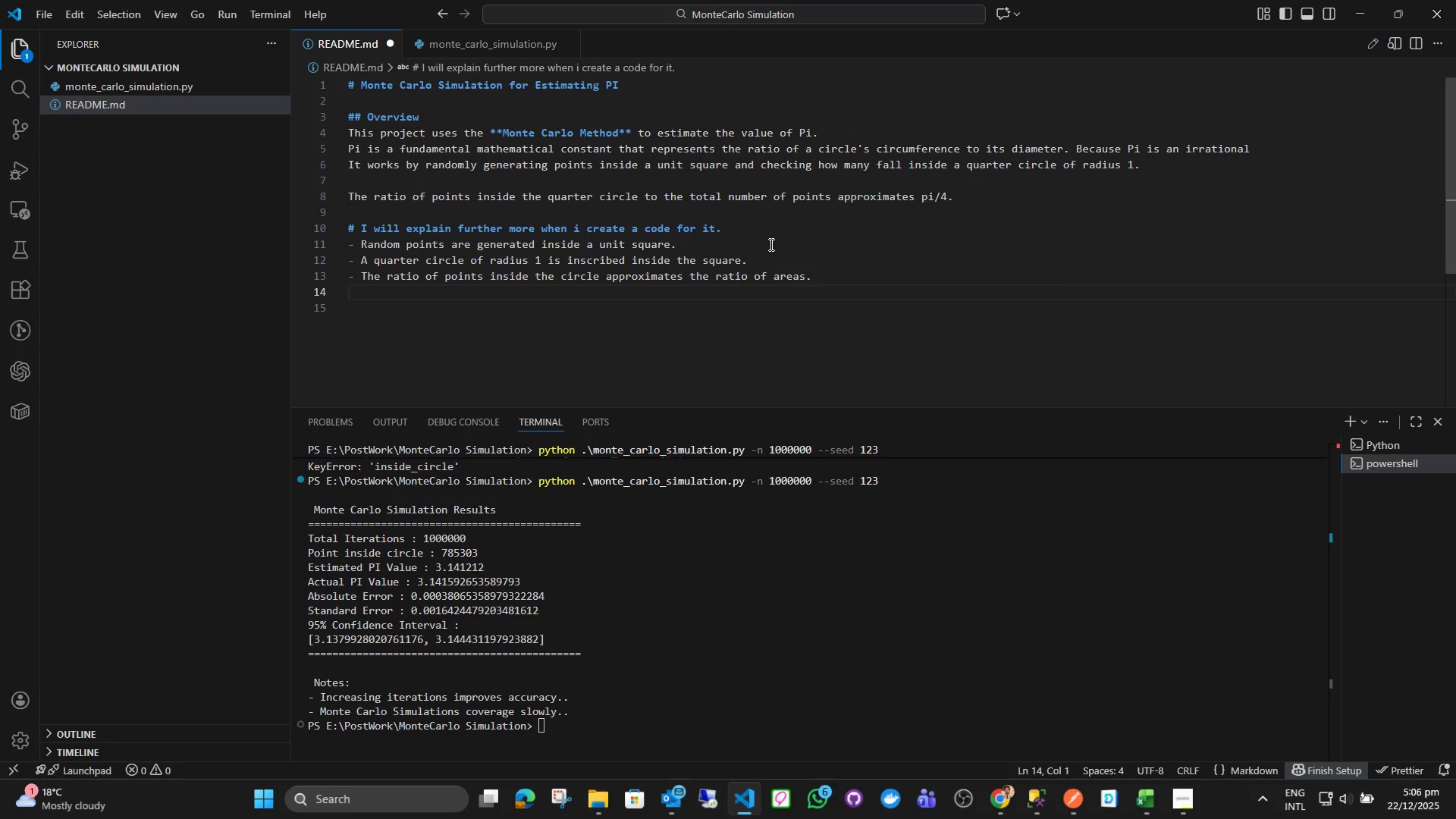 
key(Enter)
 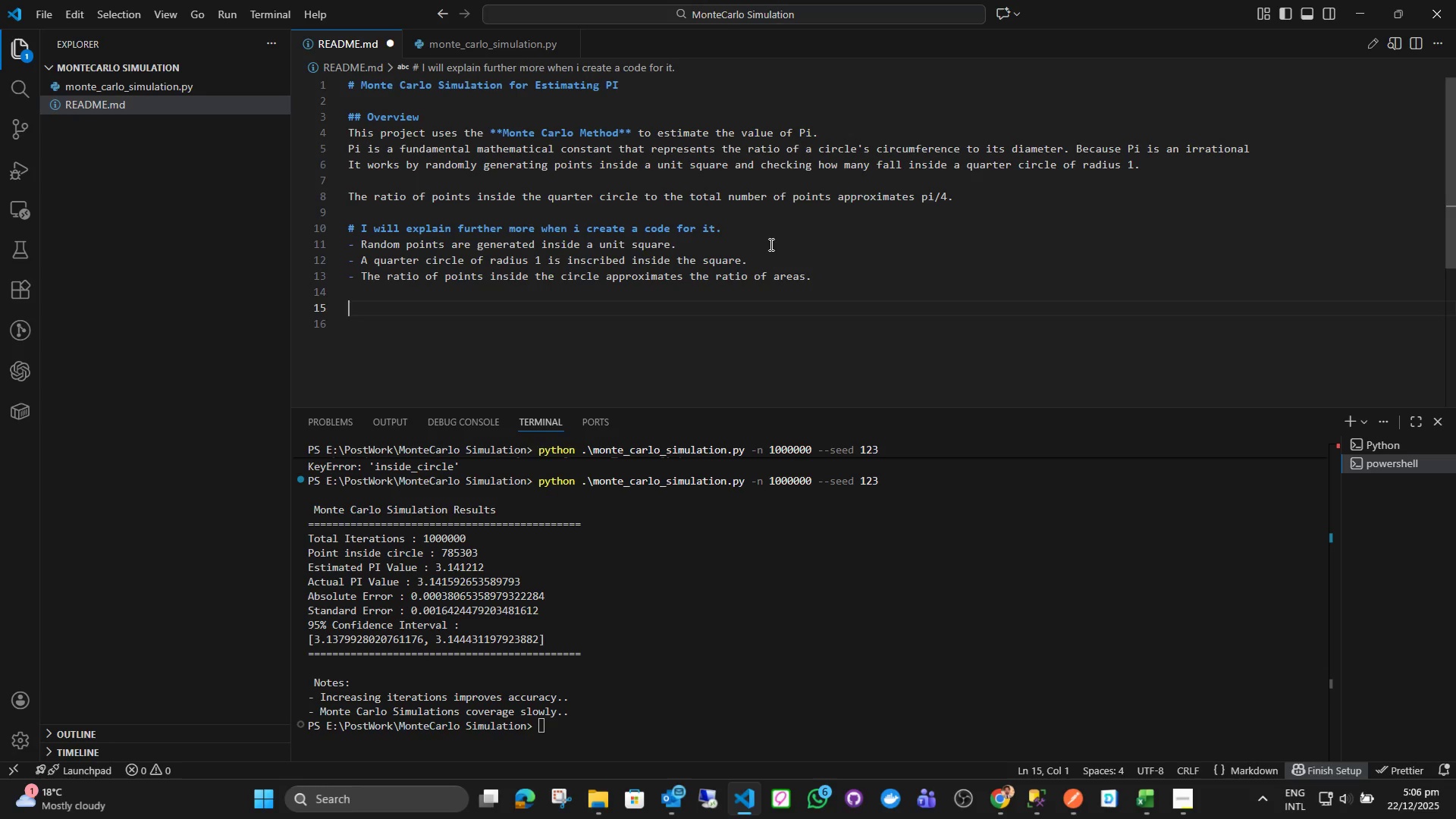 
type(# How to run the code.)
 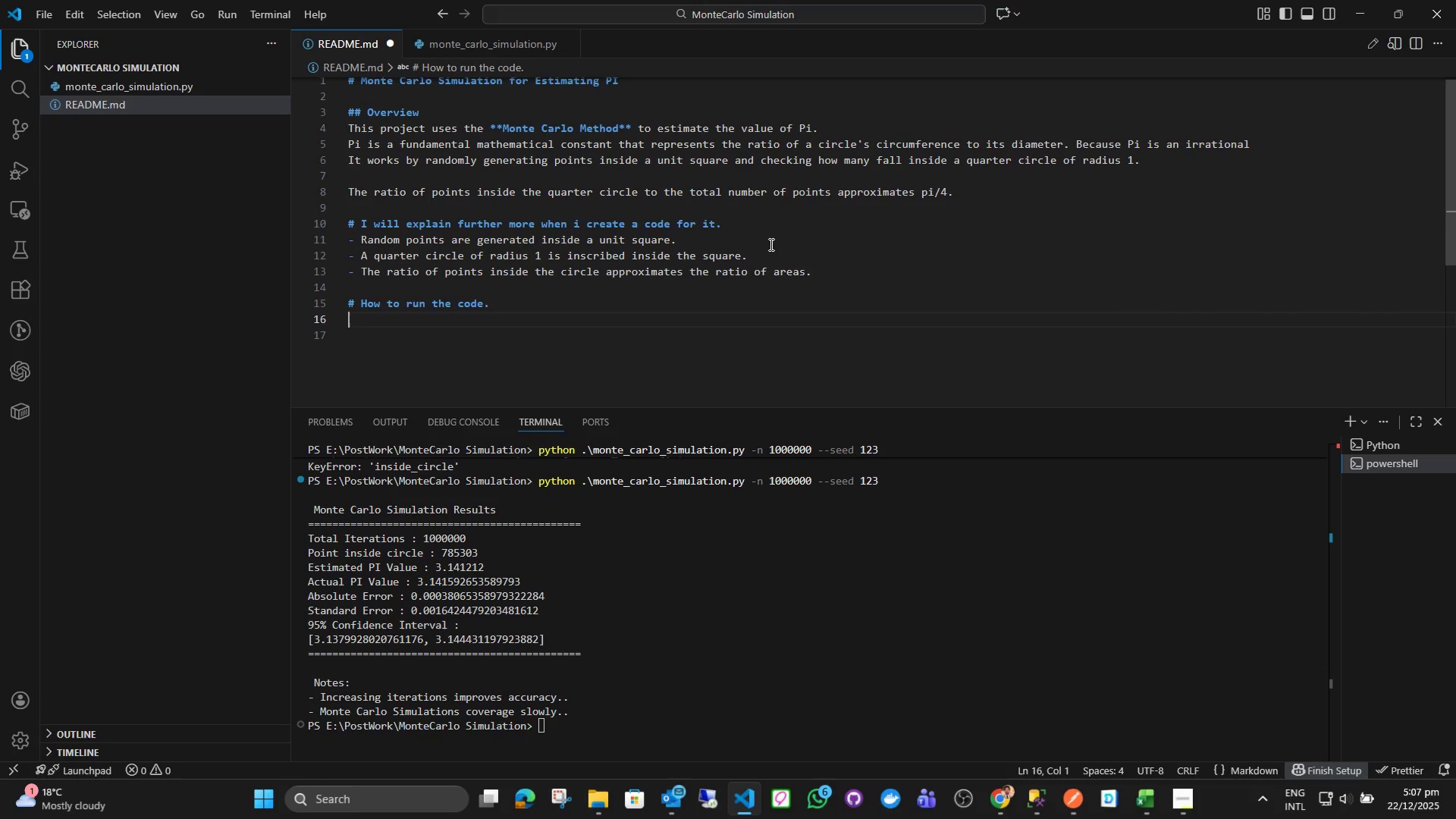 
 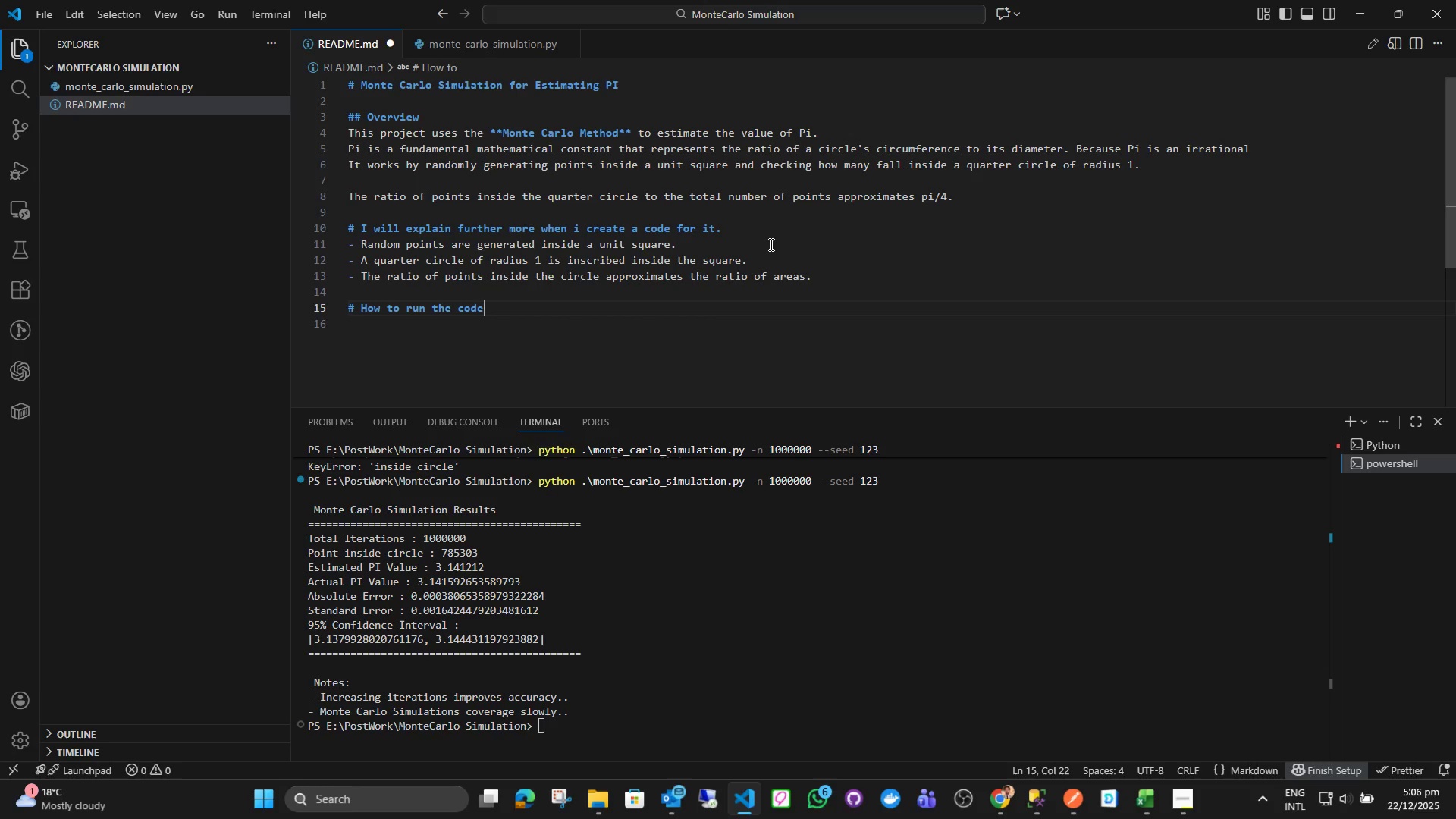 
key(Enter)
 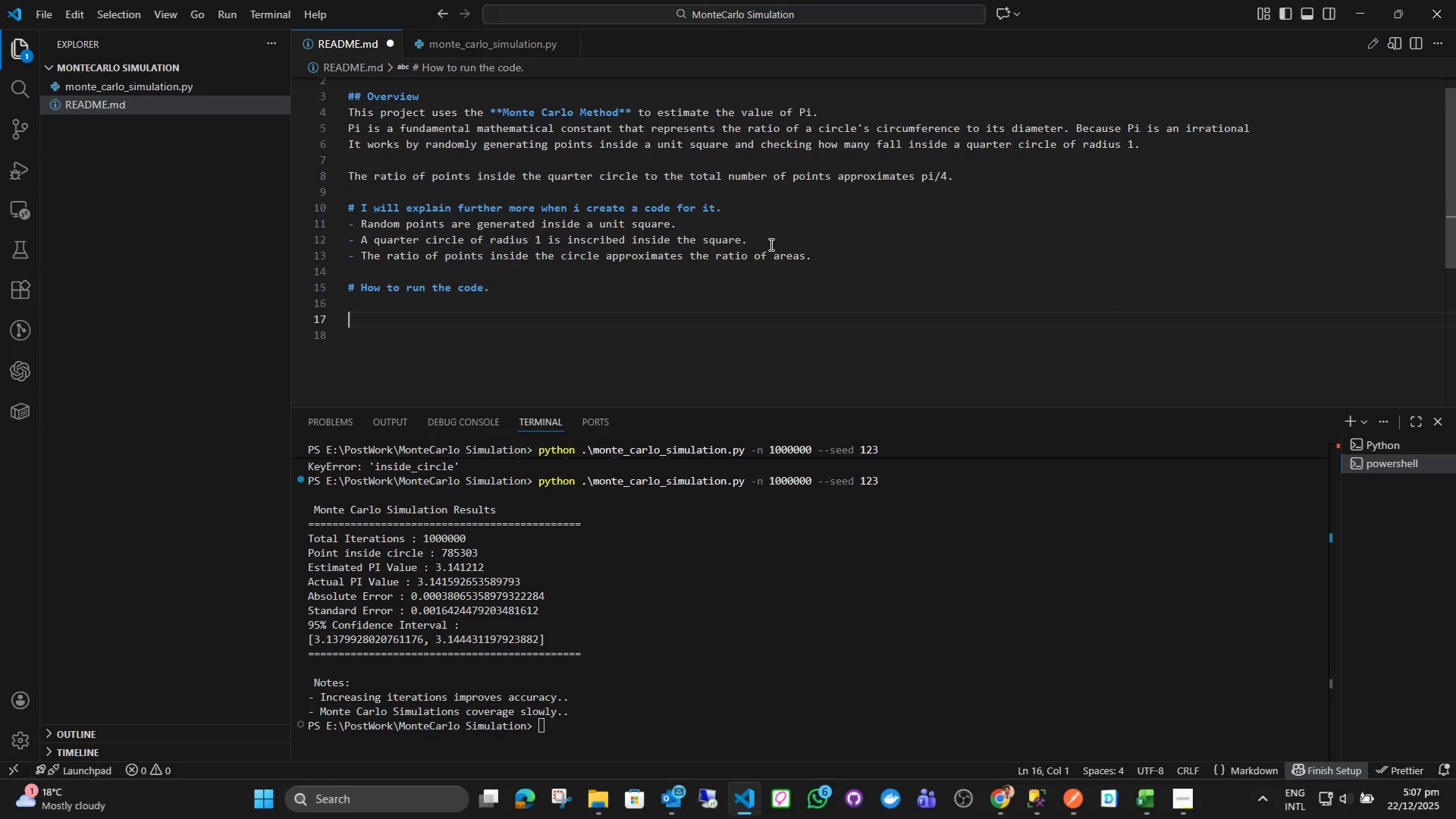 
key(Enter)
 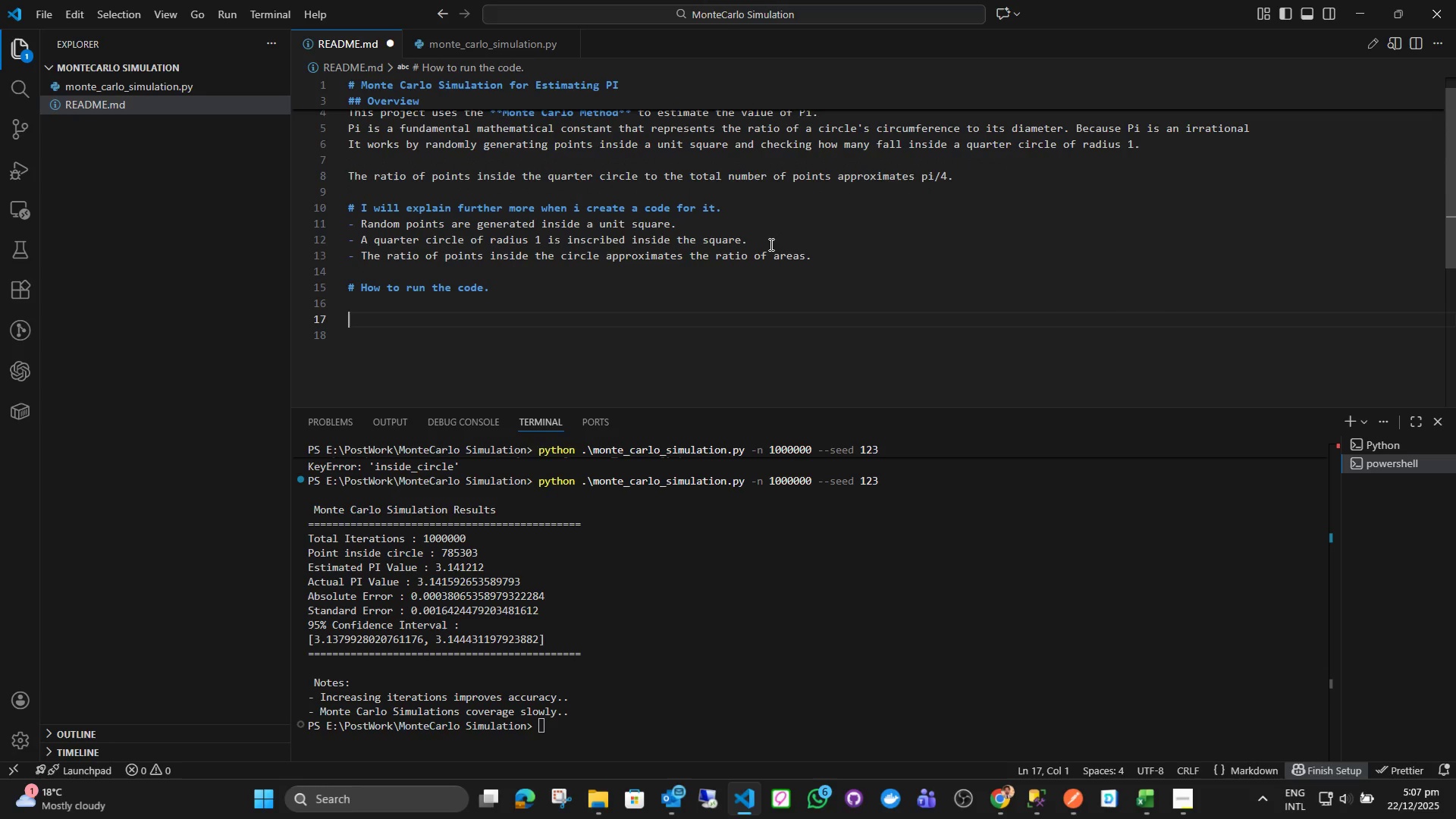 
type(py)
key(Backspace)
key(Backspace)
type(python monte_carlo_simulation.py -n 1000000 -- seed 123)
 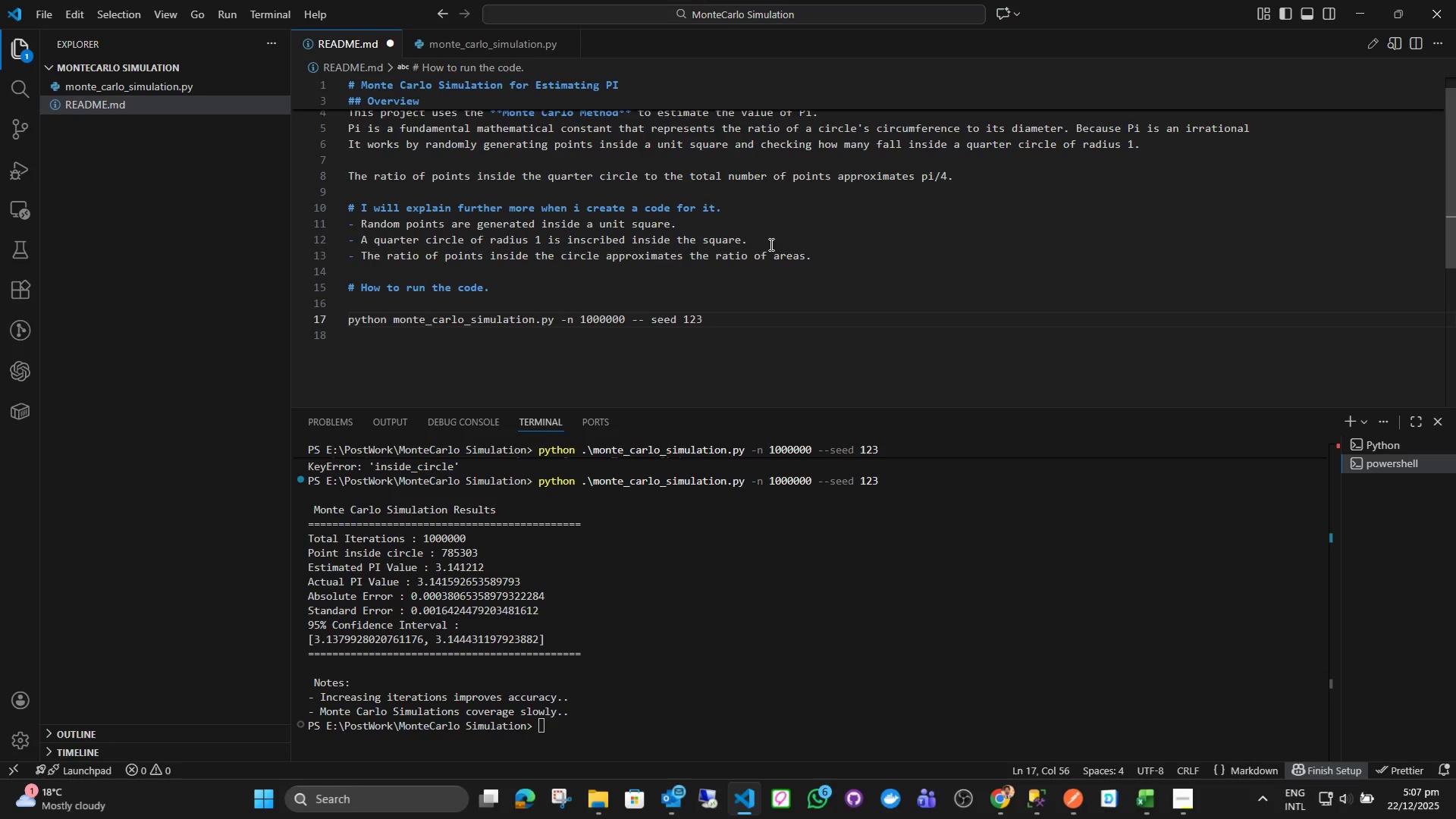 
wait(10.17)
 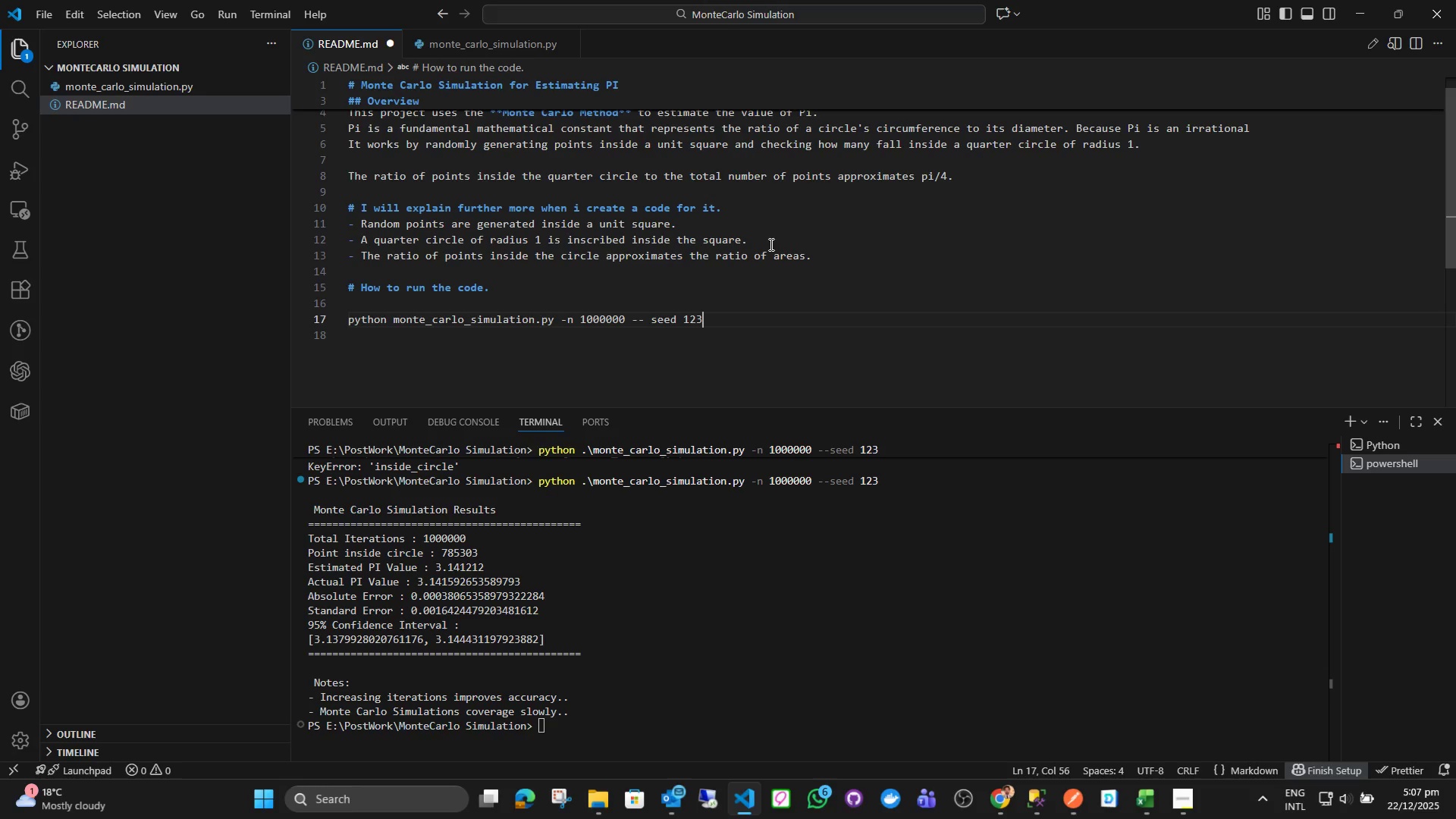 
left_click_drag(start_coordinate=[767, 256], to_coordinate=[770, 256])
 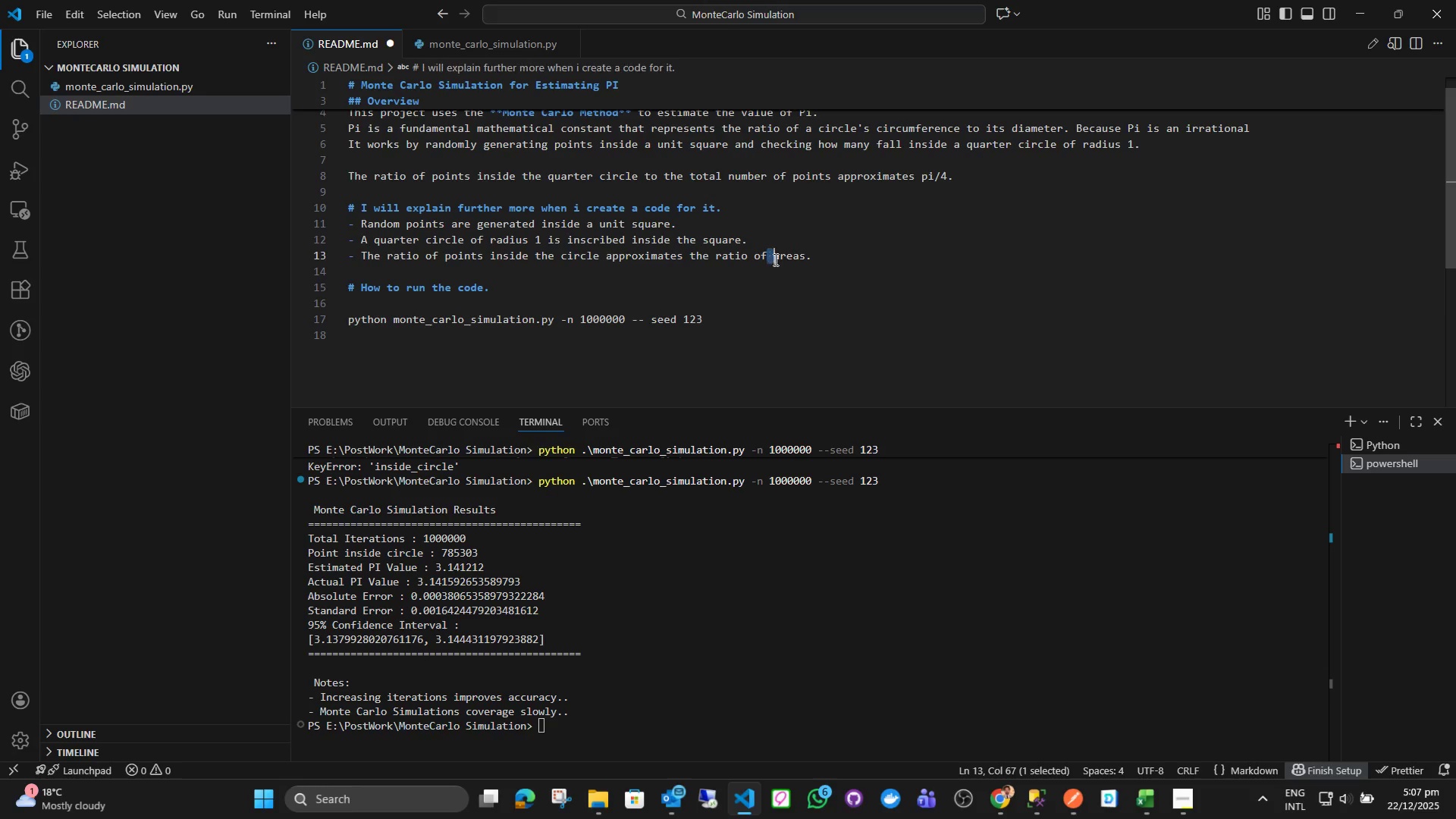 
key(Control+ControlLeft)
 